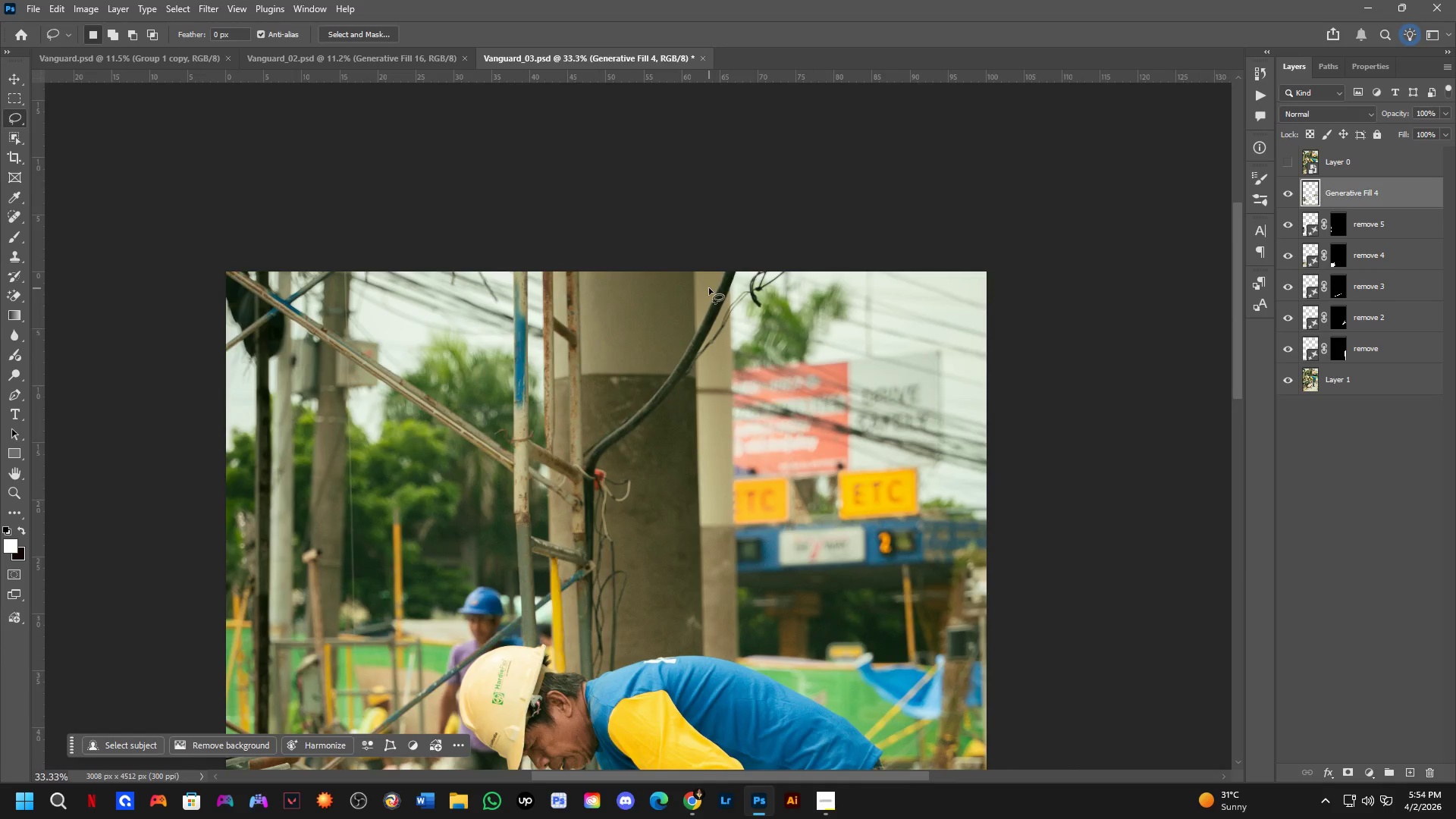 
scroll: coordinate [619, 402], scroll_direction: up, amount: 5.0
 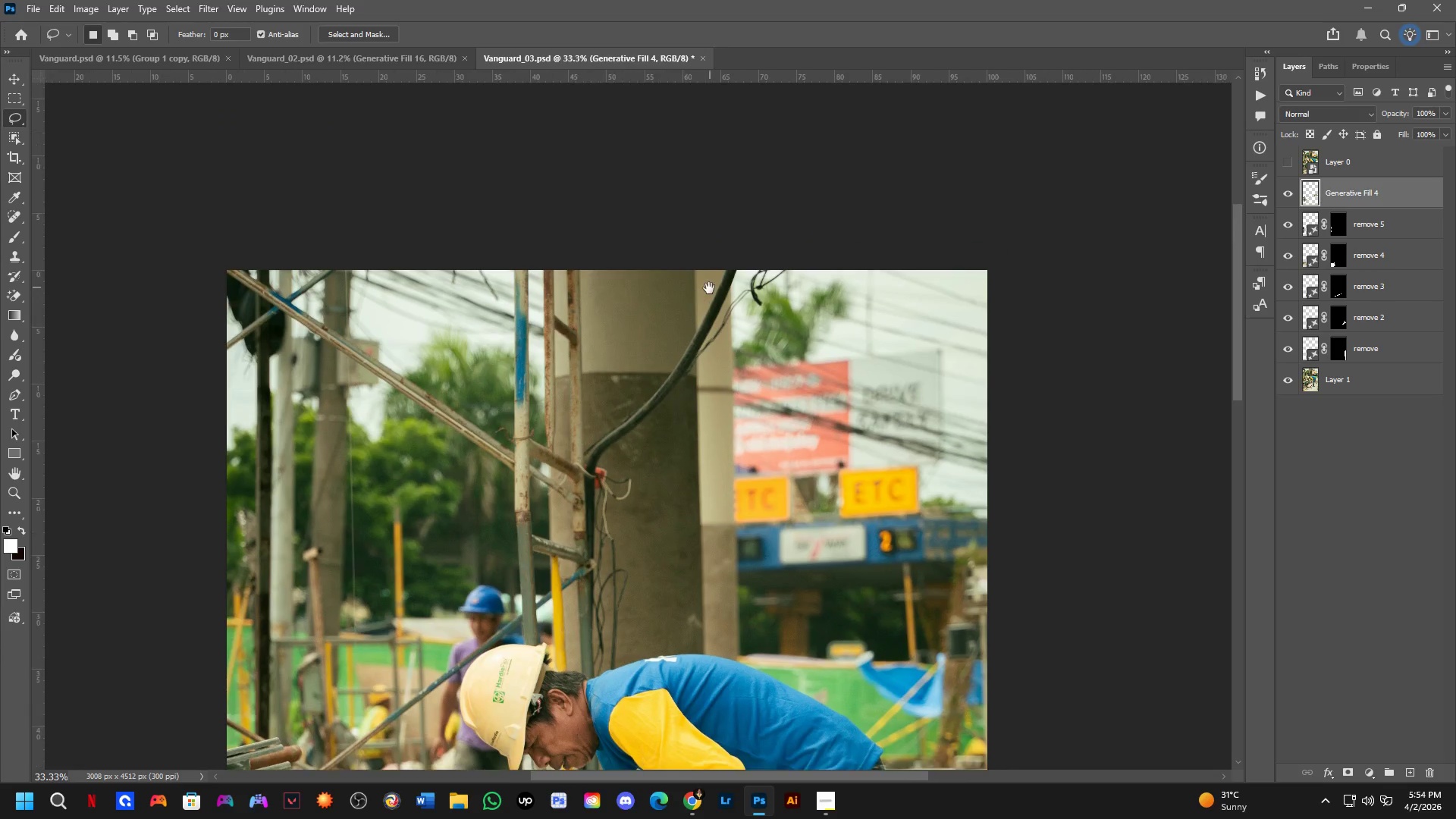 
key(Shift+ShiftLeft)
 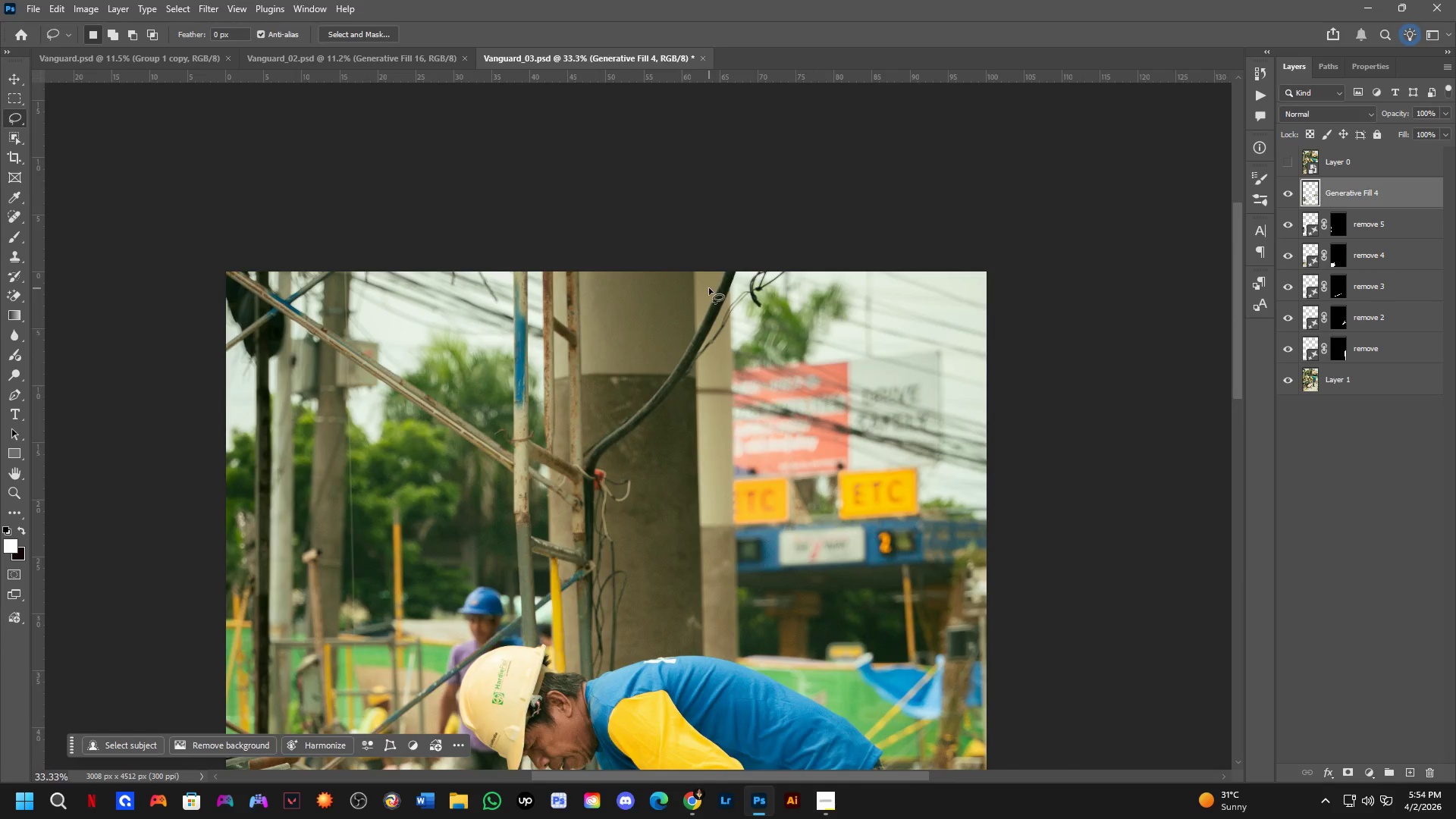 
scroll: coordinate [709, 288], scroll_direction: up, amount: 3.0
 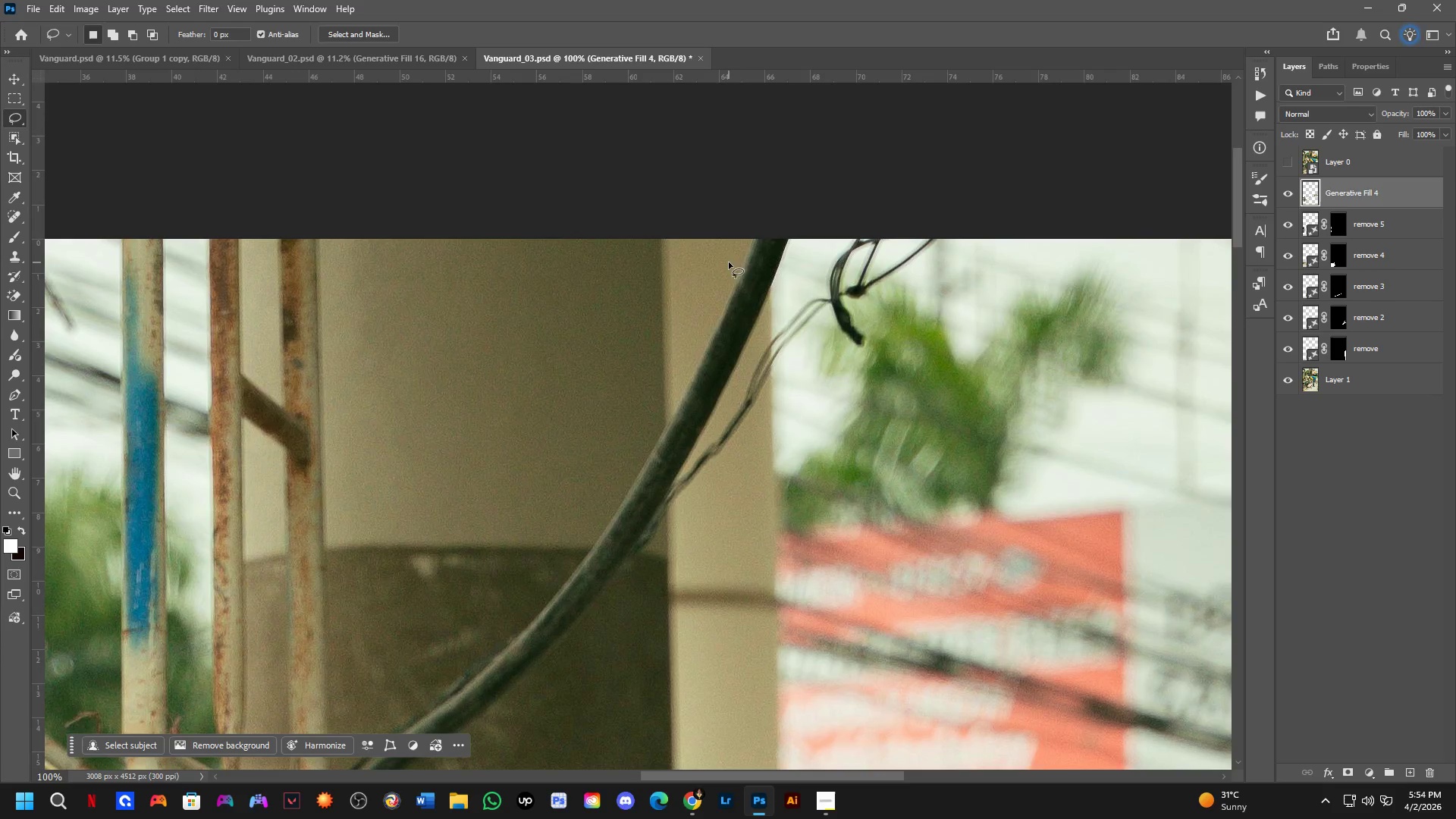 
left_click_drag(start_coordinate=[719, 283], to_coordinate=[820, 319])
 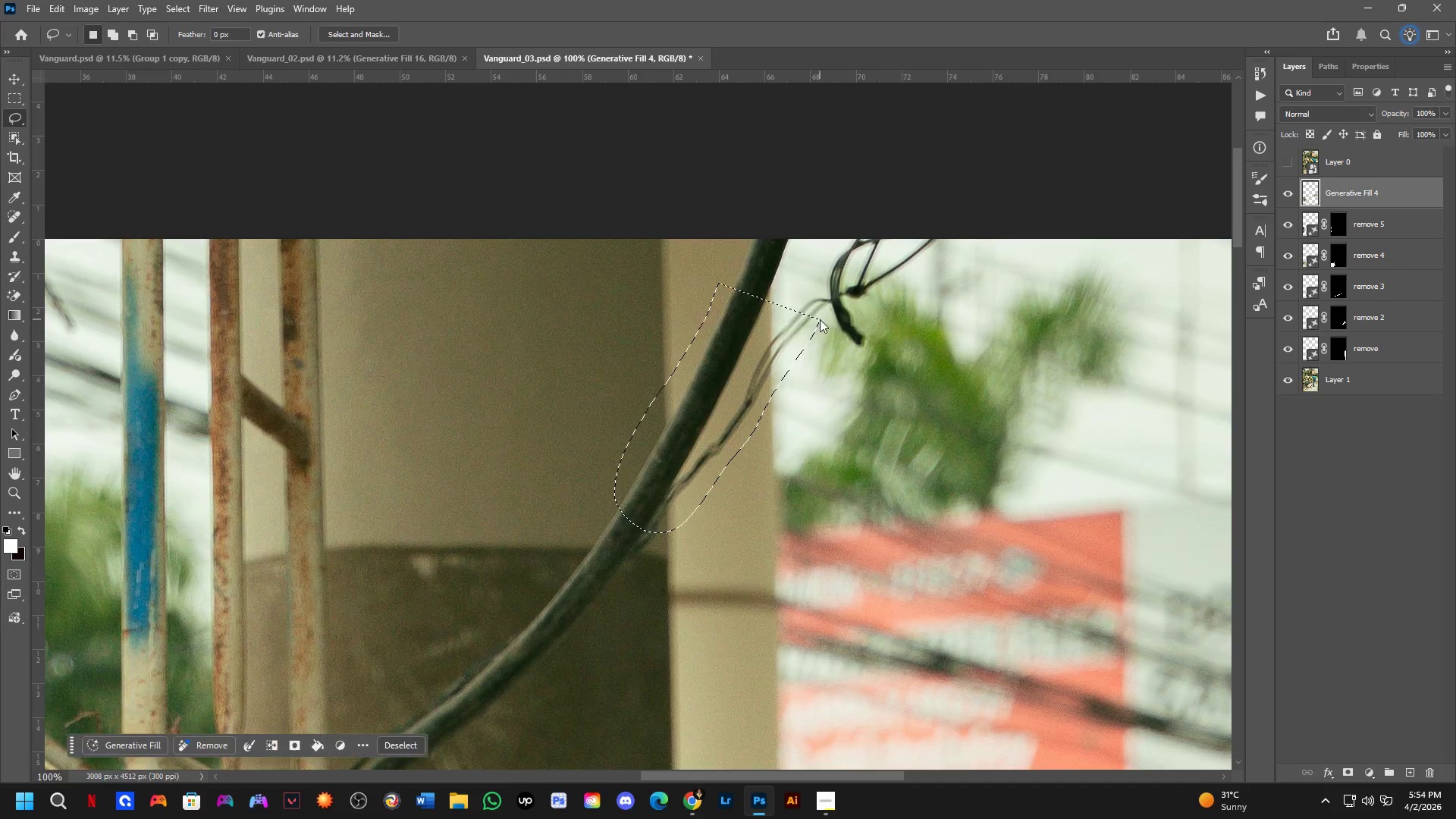 
key(Shift+ShiftLeft)
 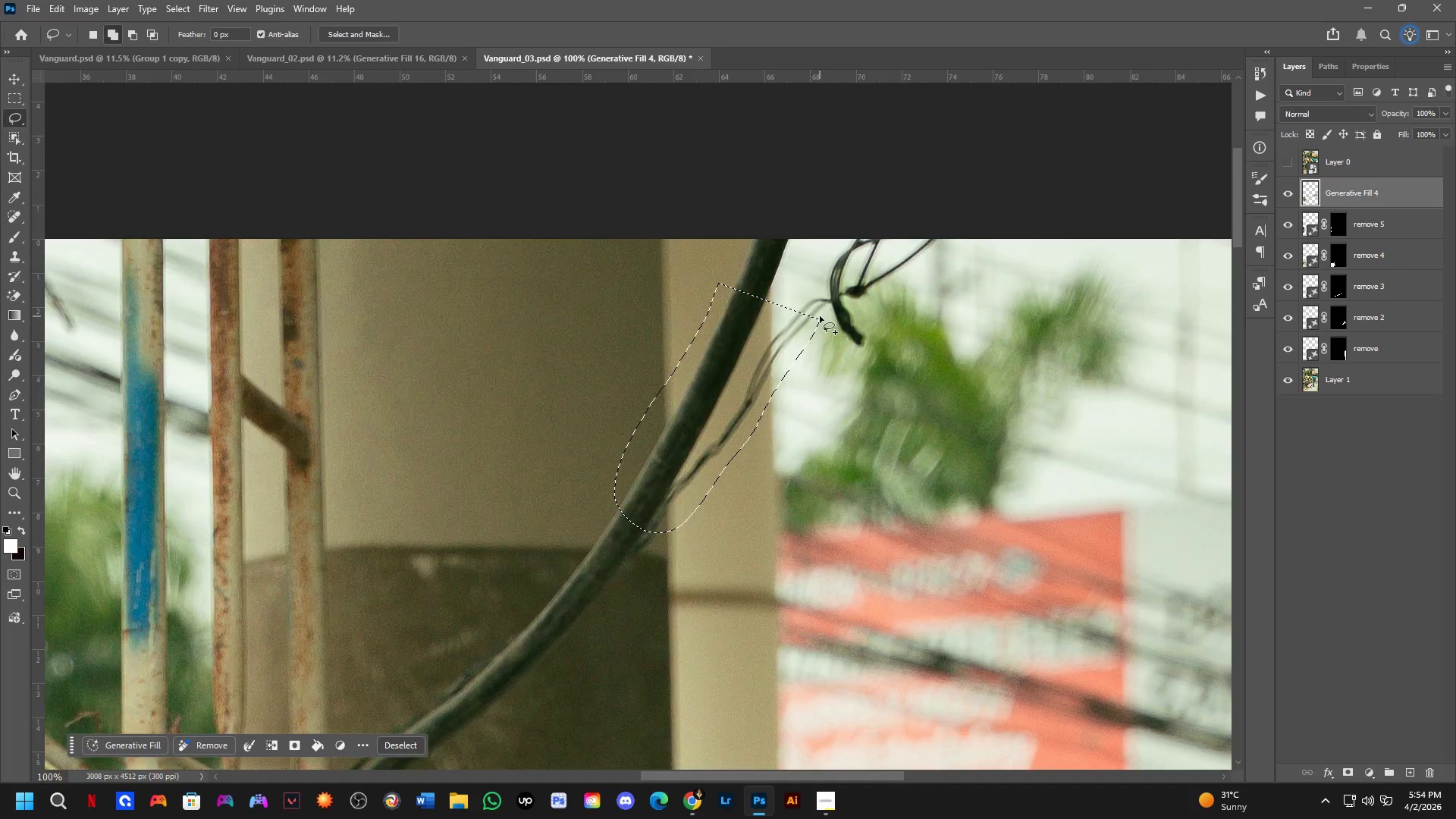 
key(Control+ControlLeft)
 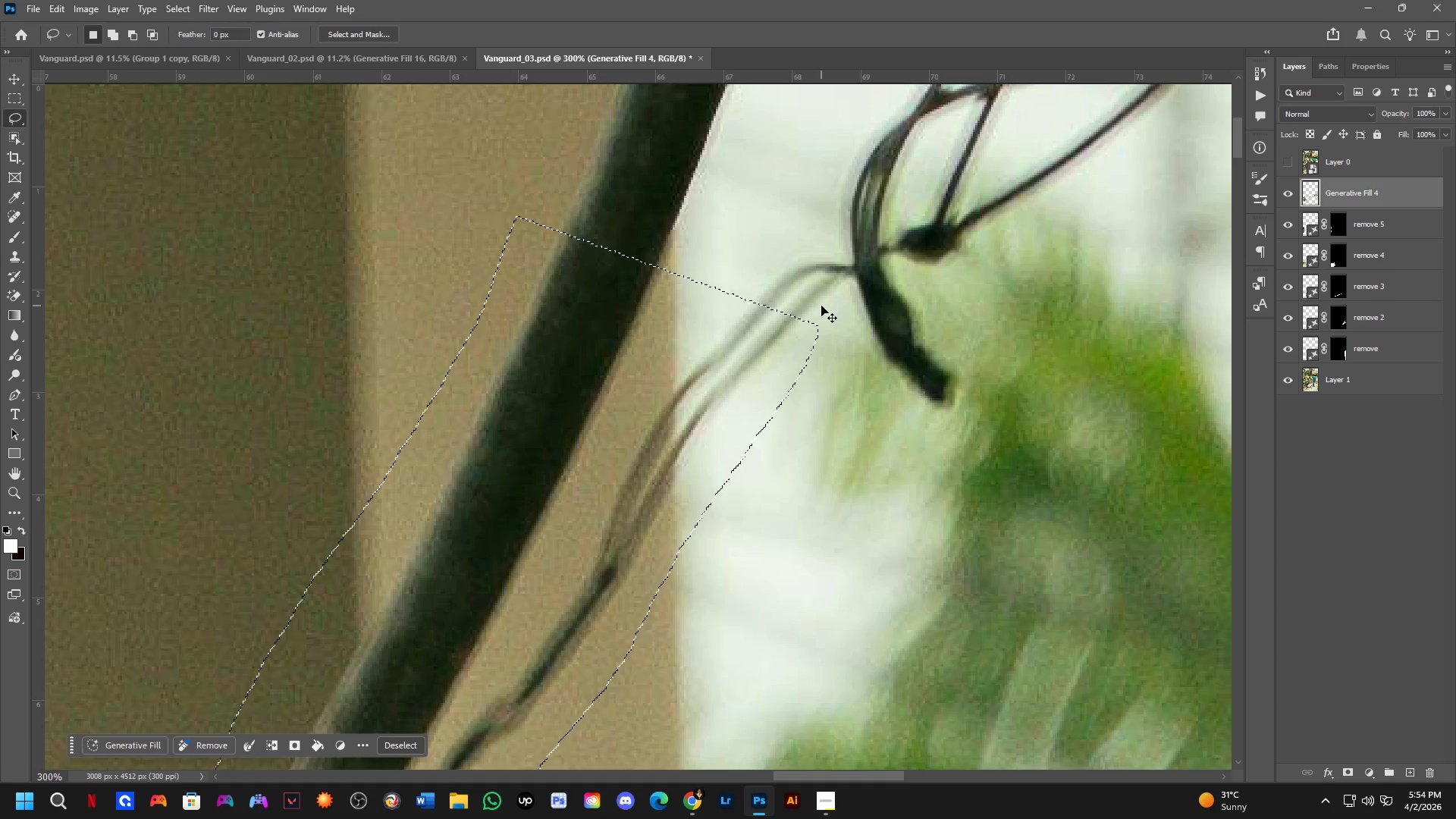 
key(Control+Z)
 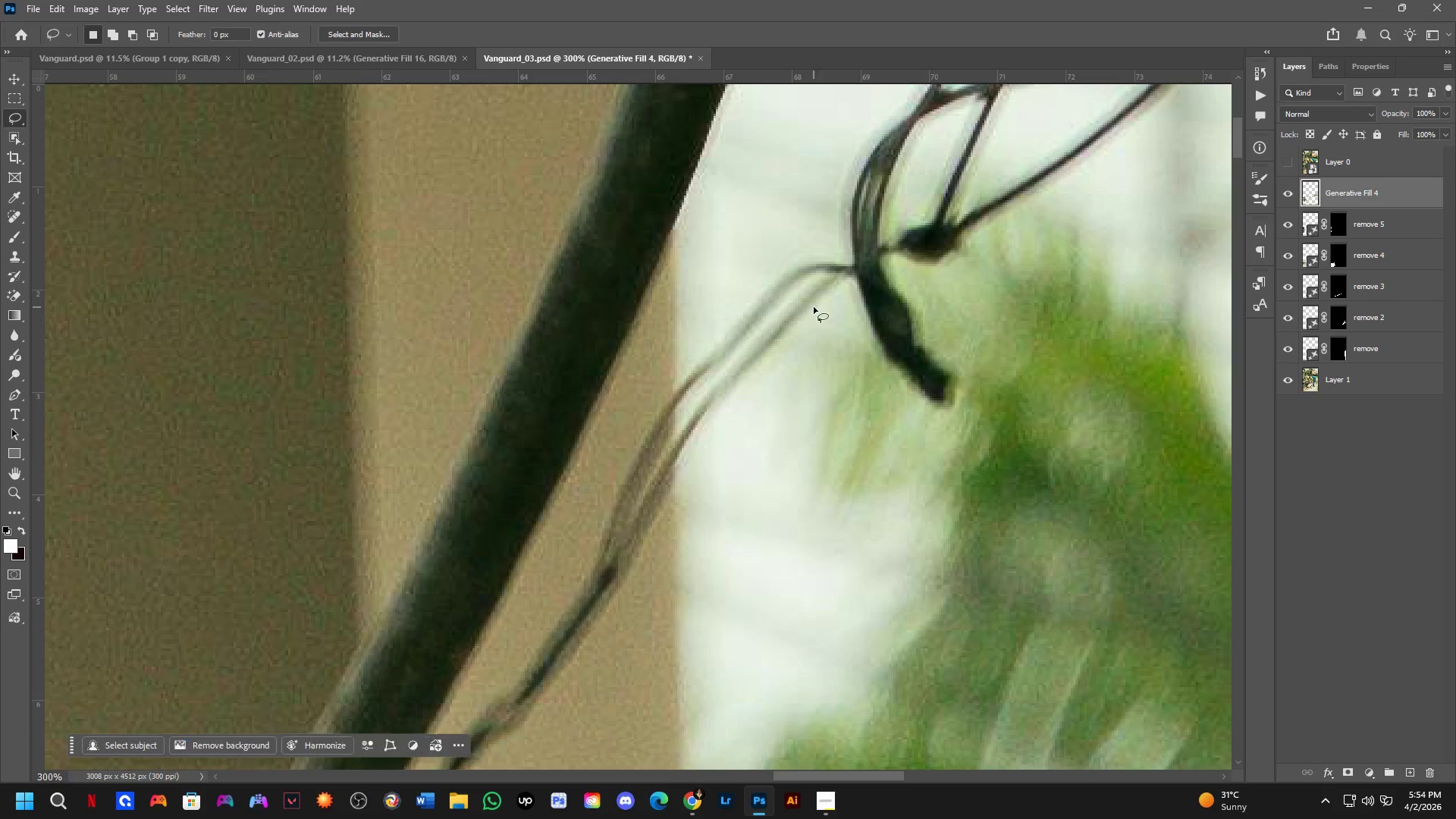 
scroll: coordinate [820, 316], scroll_direction: up, amount: 2.0
 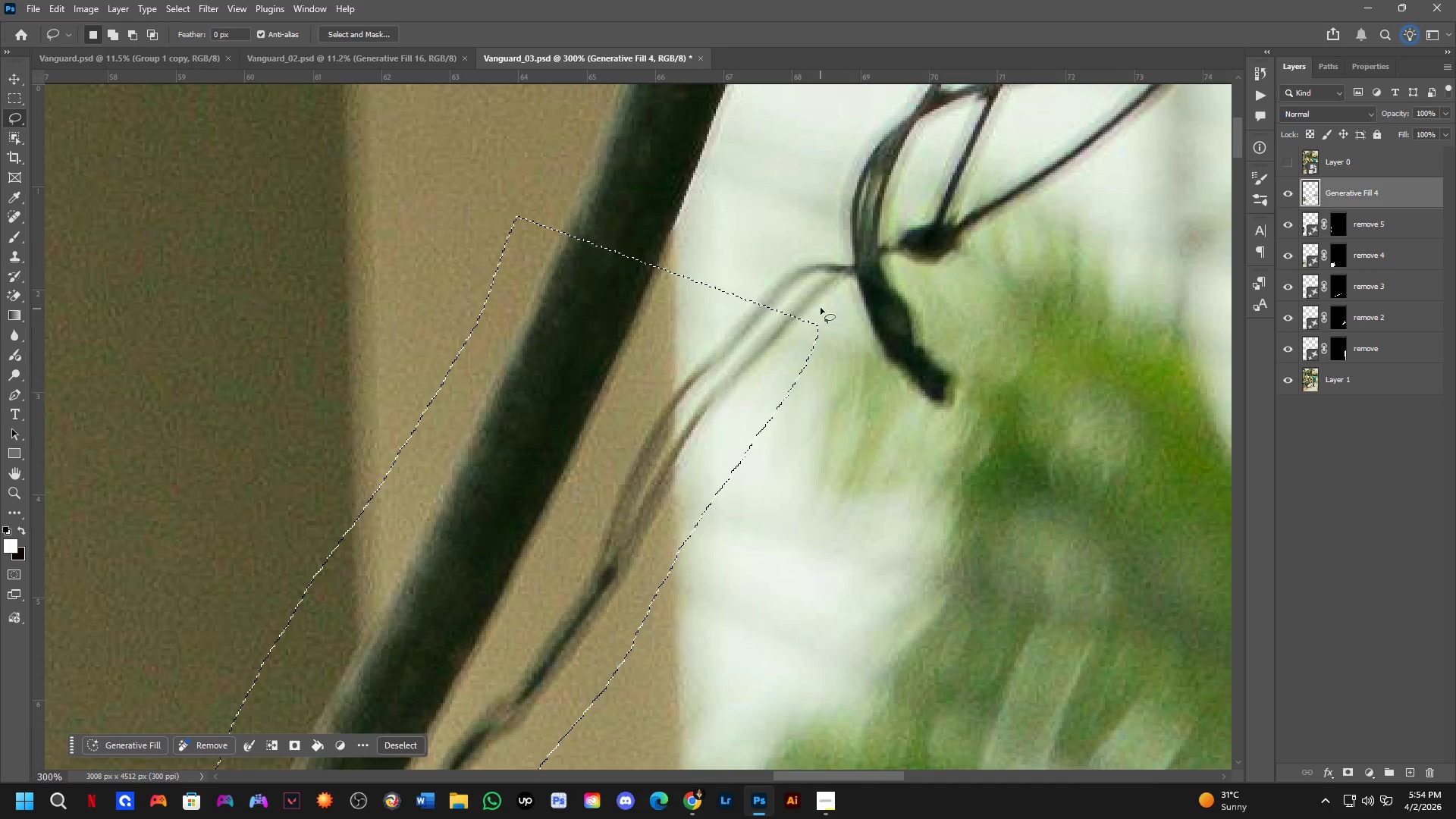 
hold_key(key=Space, duration=0.45)
 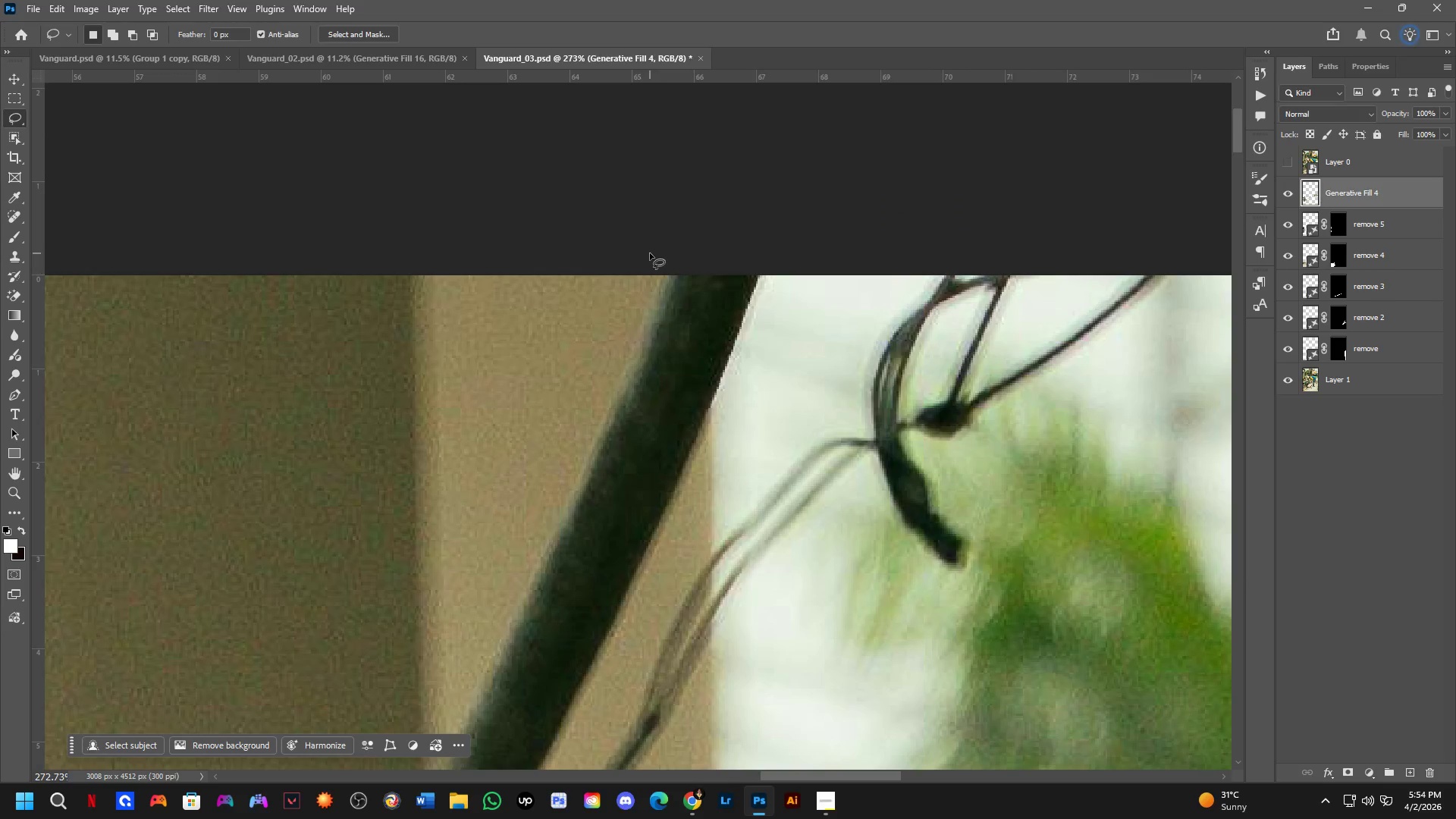 
left_click_drag(start_coordinate=[786, 233], to_coordinate=[773, 353])
 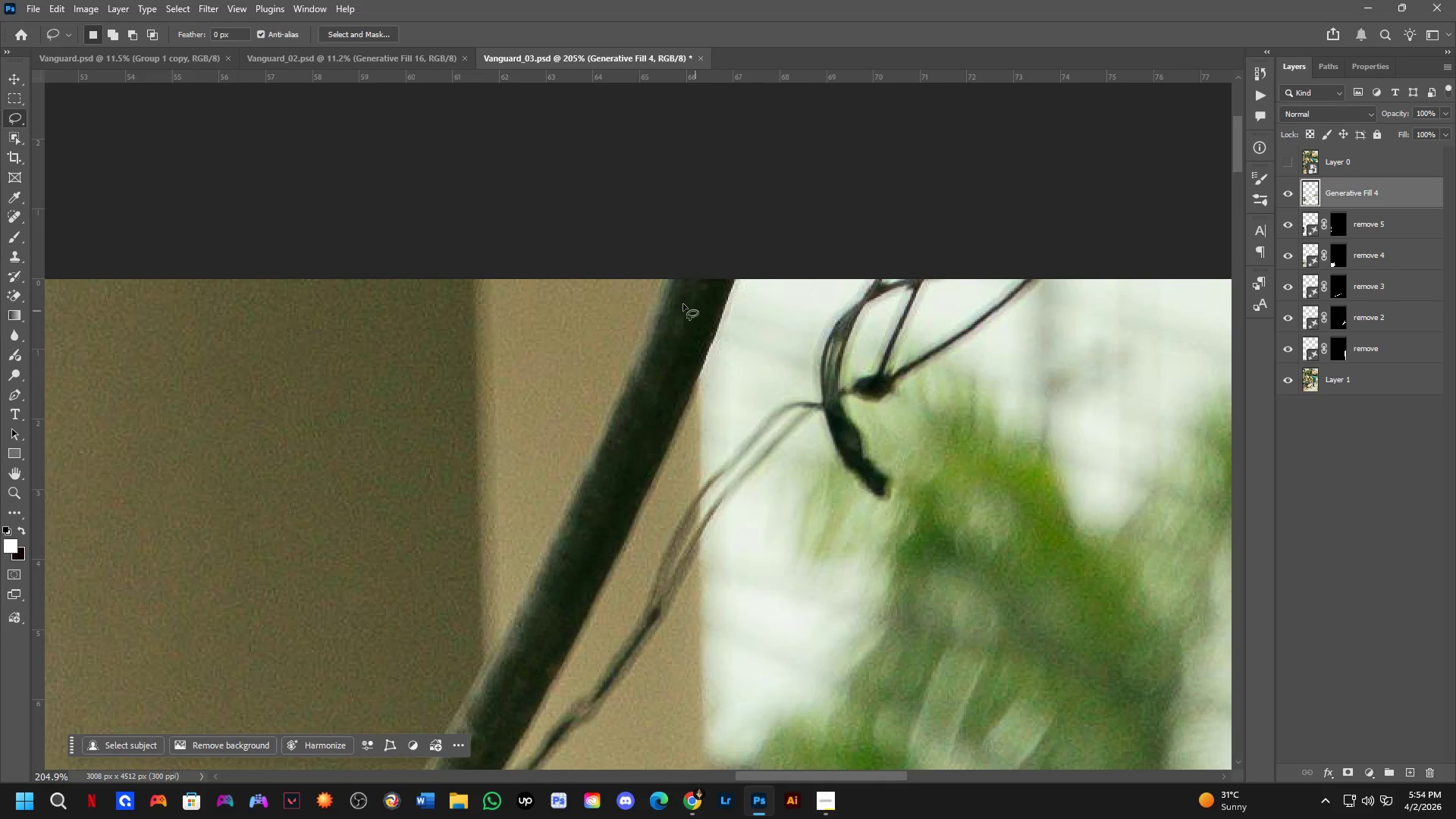 
scroll: coordinate [793, 323], scroll_direction: down, amount: 4.0
 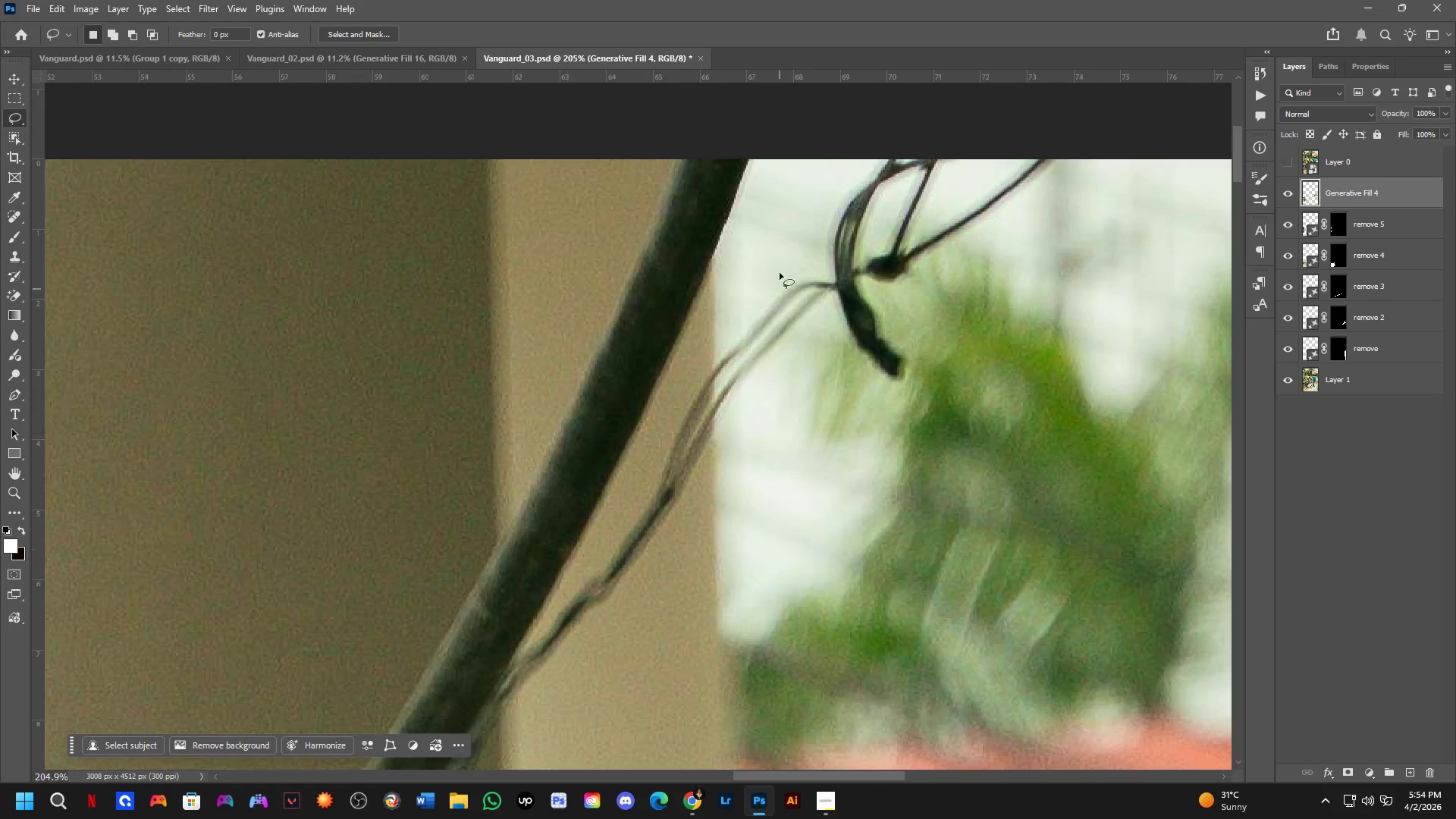 
scroll: coordinate [663, 290], scroll_direction: up, amount: 3.0
 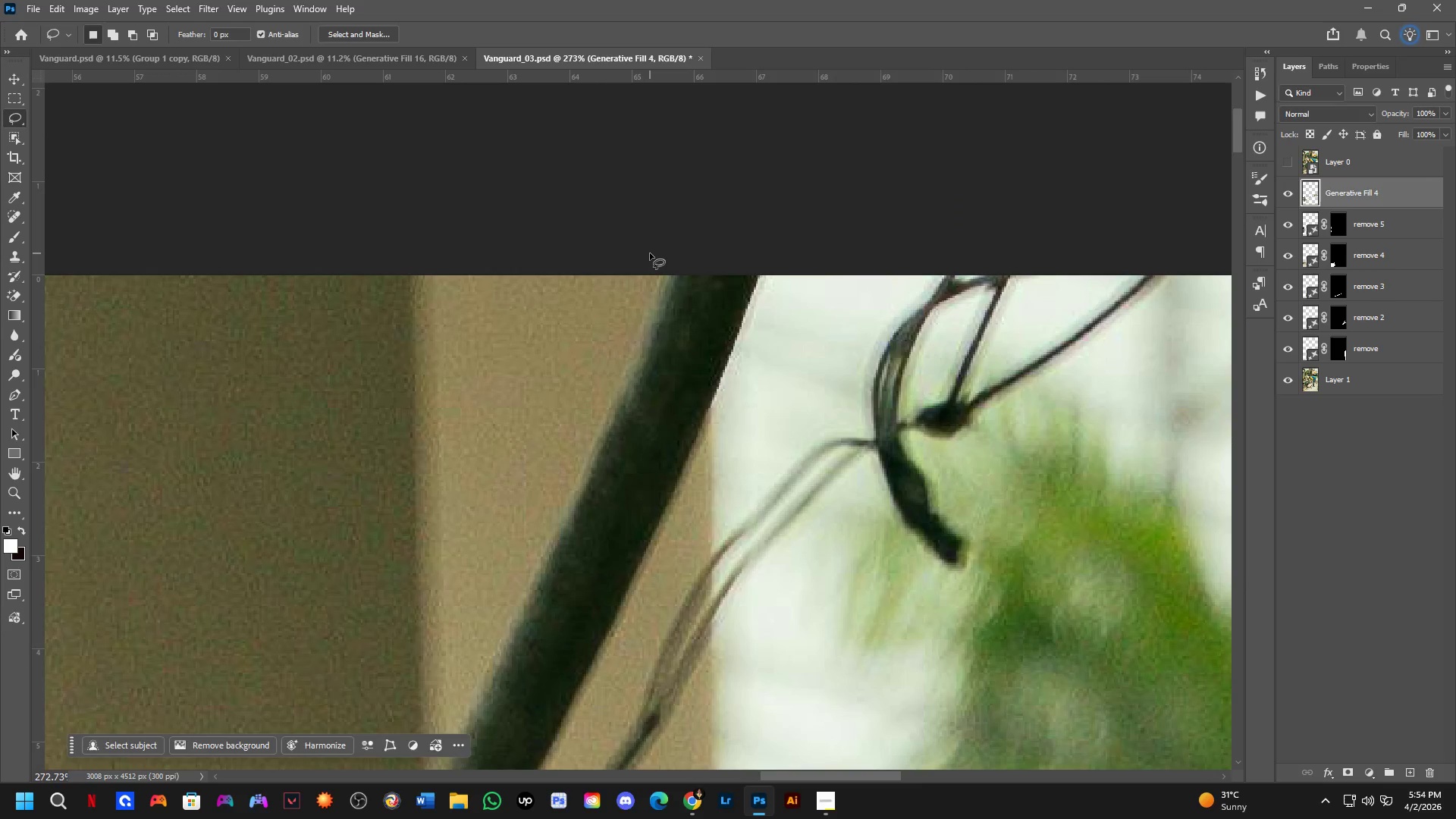 
left_click_drag(start_coordinate=[650, 253], to_coordinate=[751, 245])
 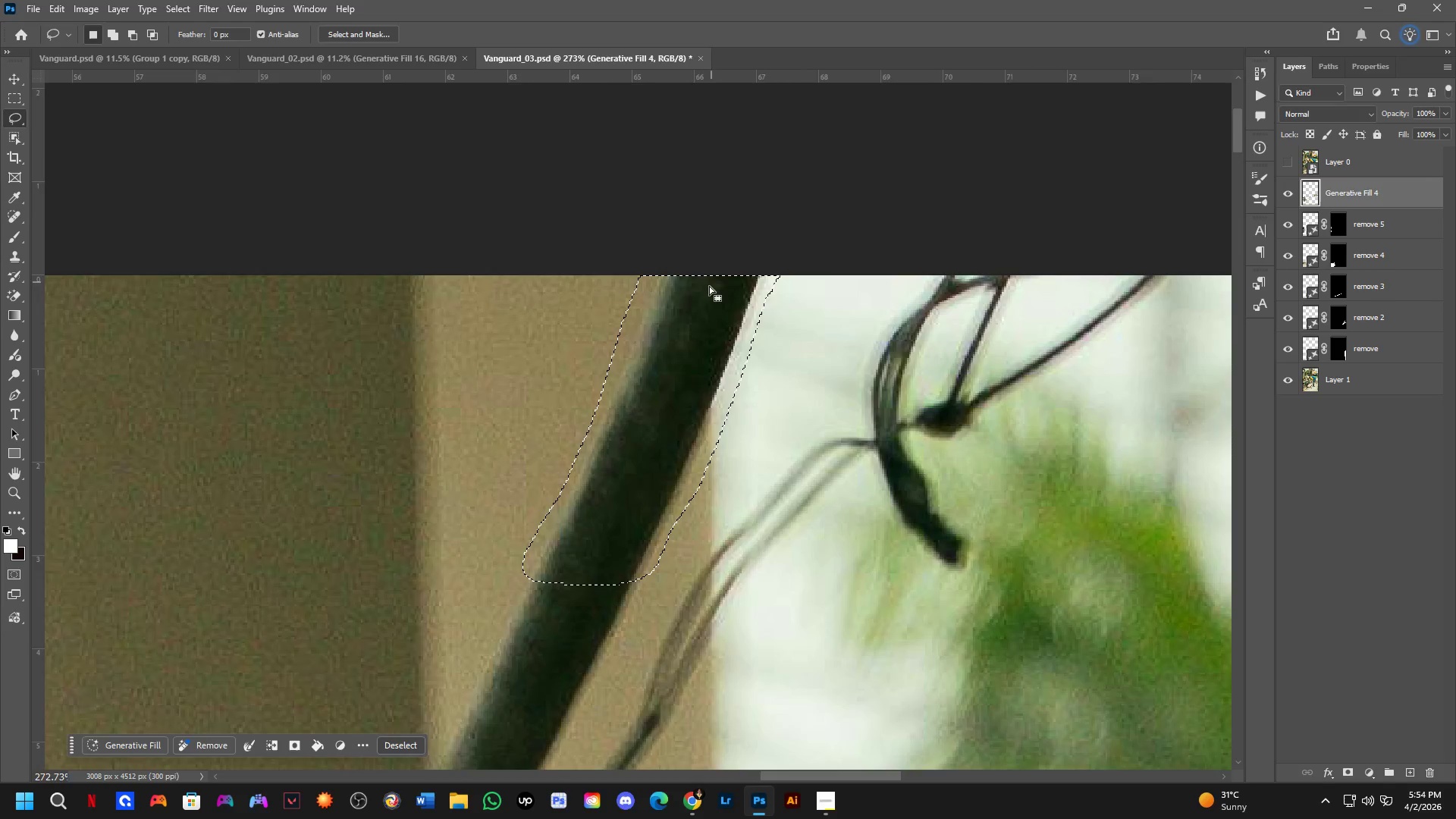 
hold_key(key=Space, duration=0.61)
 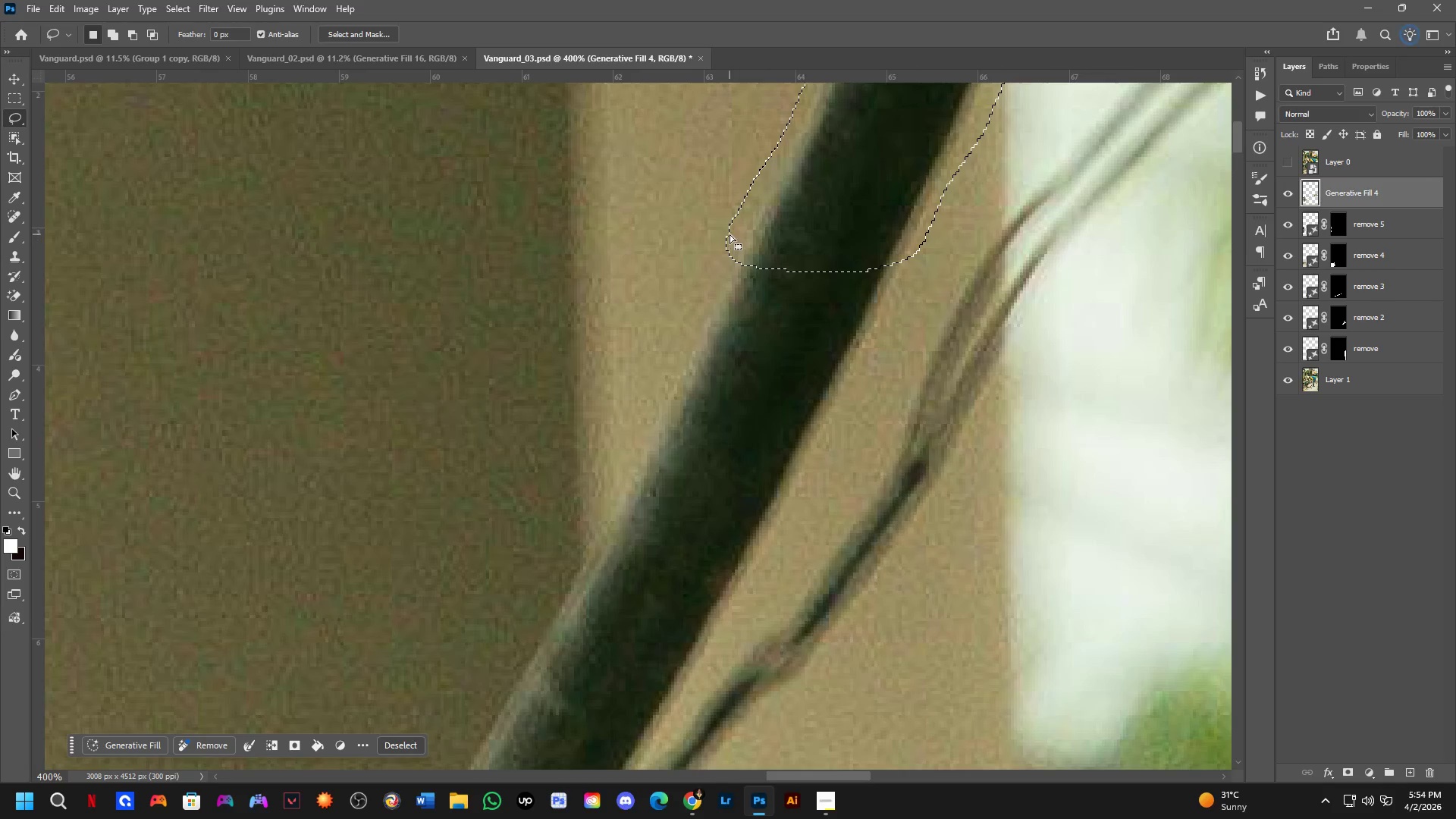 
left_click_drag(start_coordinate=[593, 478], to_coordinate=[759, 224])
 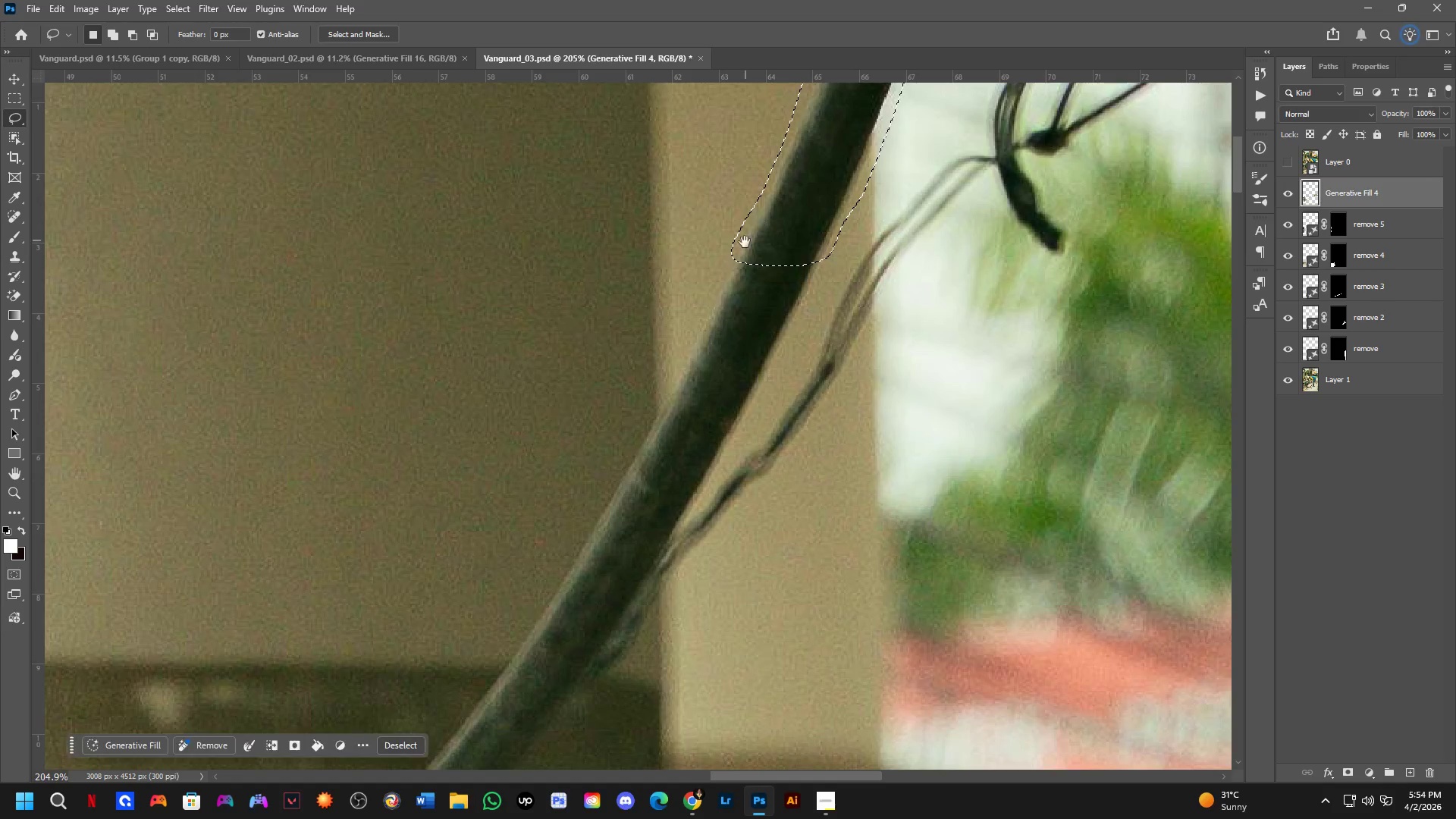 
scroll: coordinate [681, 340], scroll_direction: down, amount: 3.0
 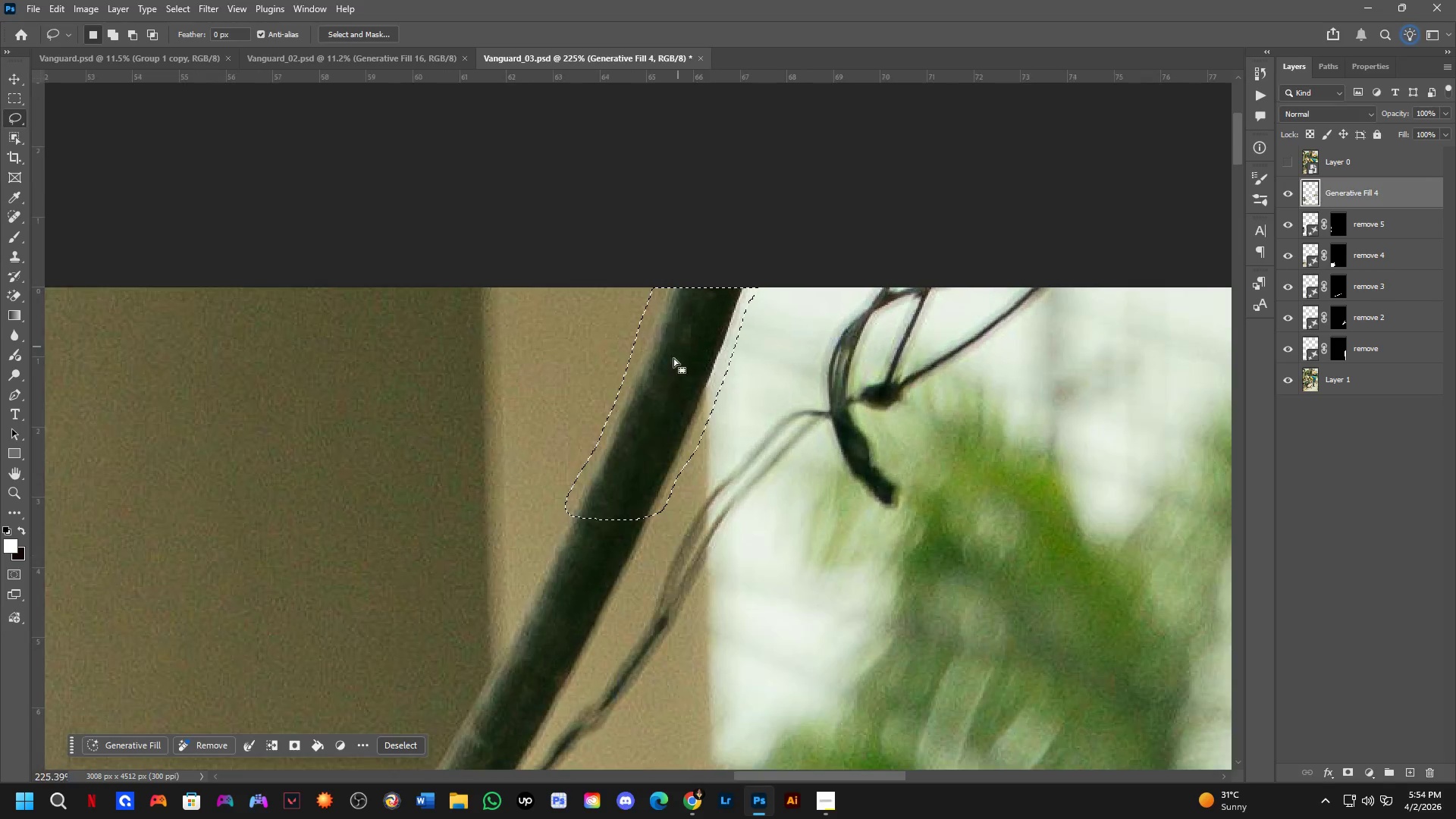 
key(Shift+ShiftLeft)
 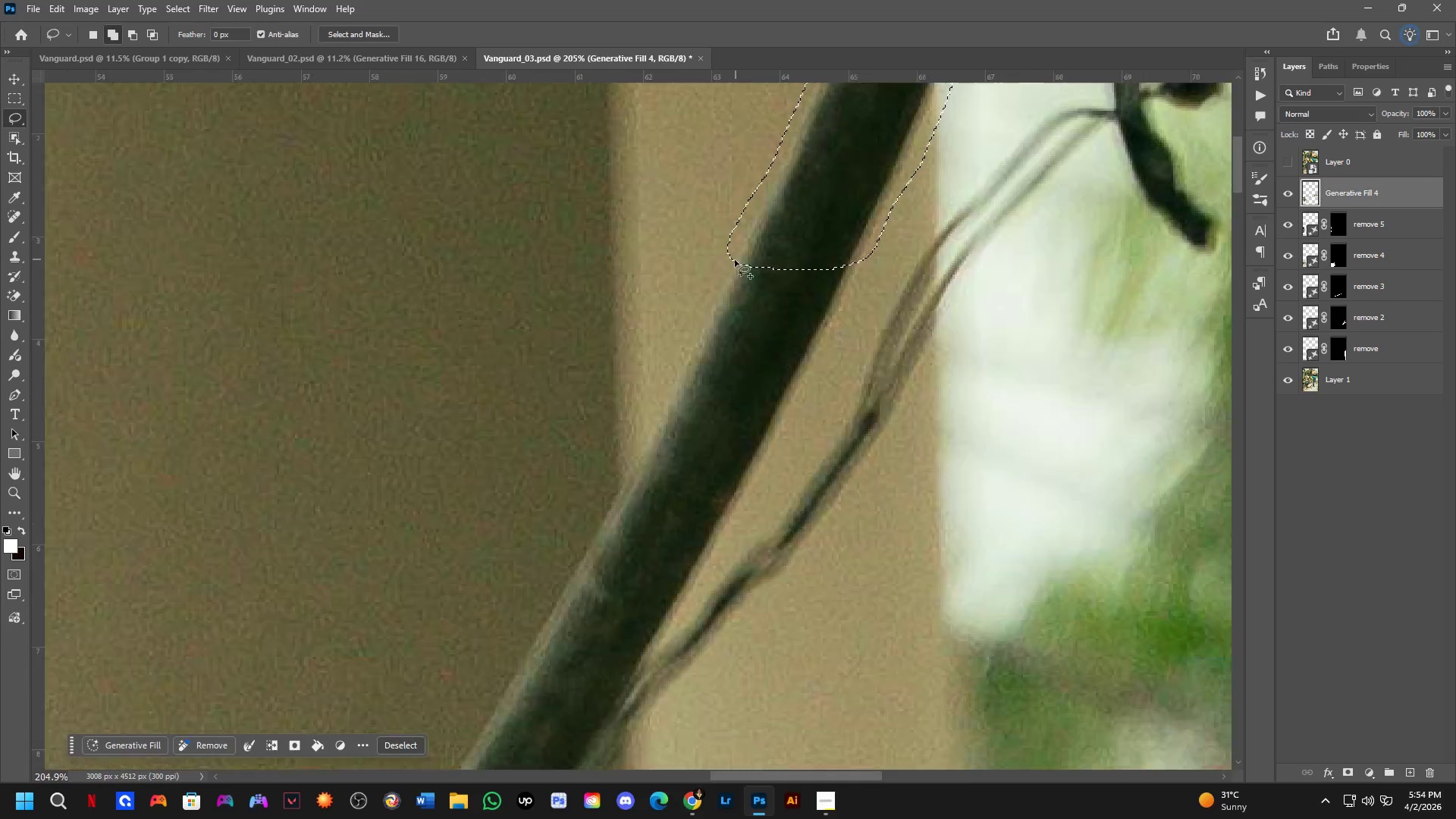 
scroll: coordinate [734, 262], scroll_direction: up, amount: 2.0
 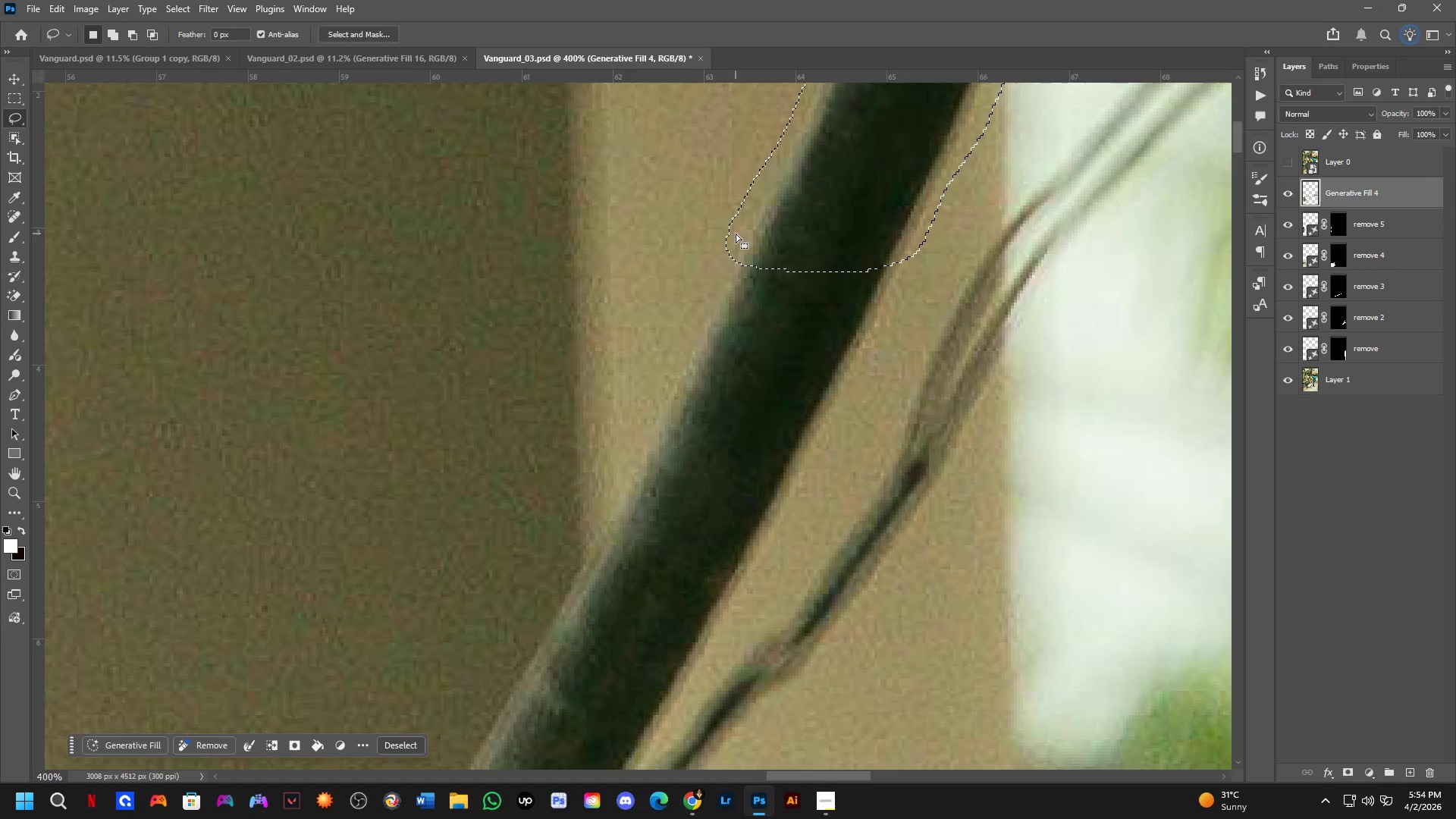 
key(Shift+ShiftLeft)
 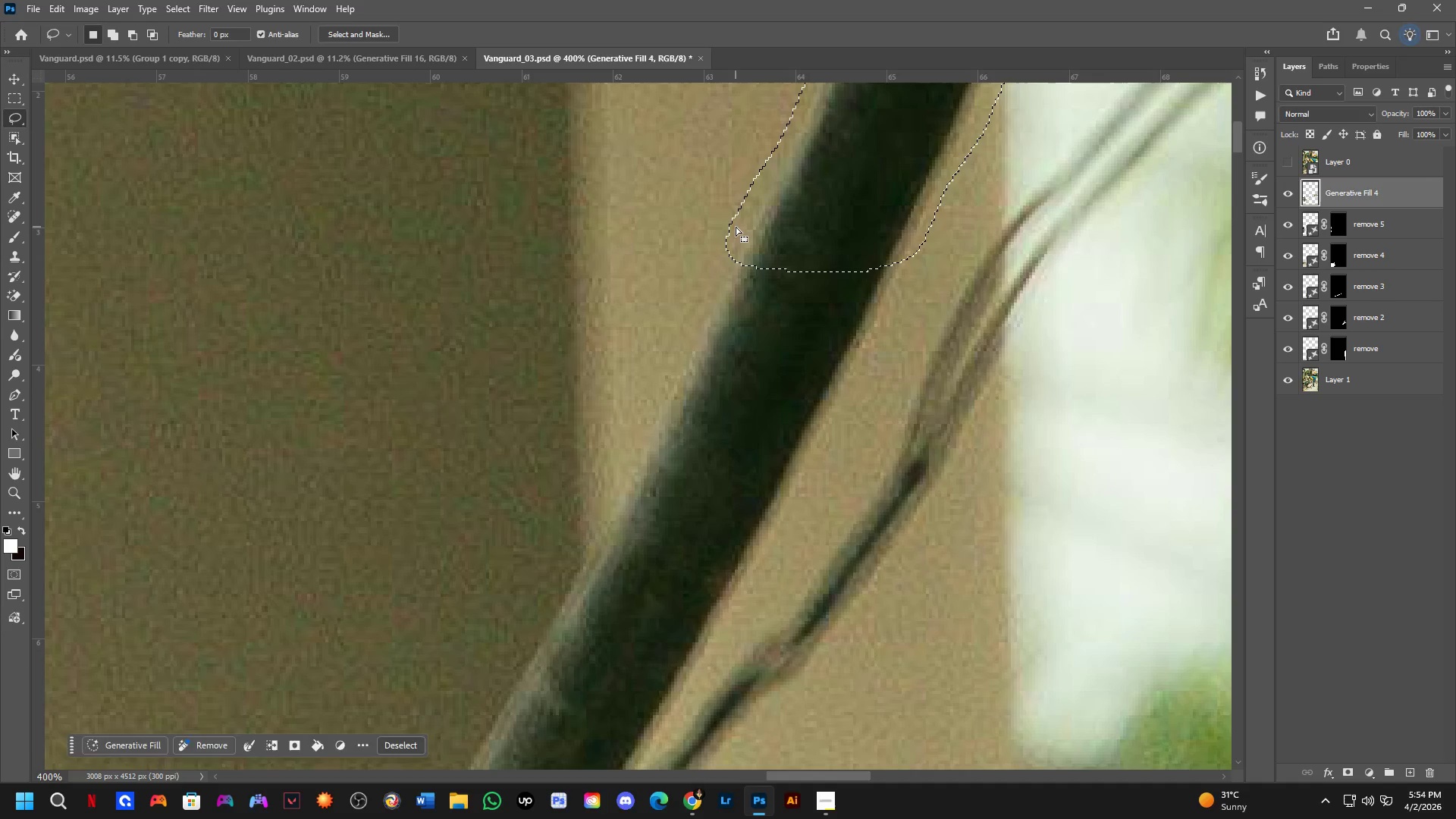 
left_click_drag(start_coordinate=[736, 227], to_coordinate=[736, 232])
 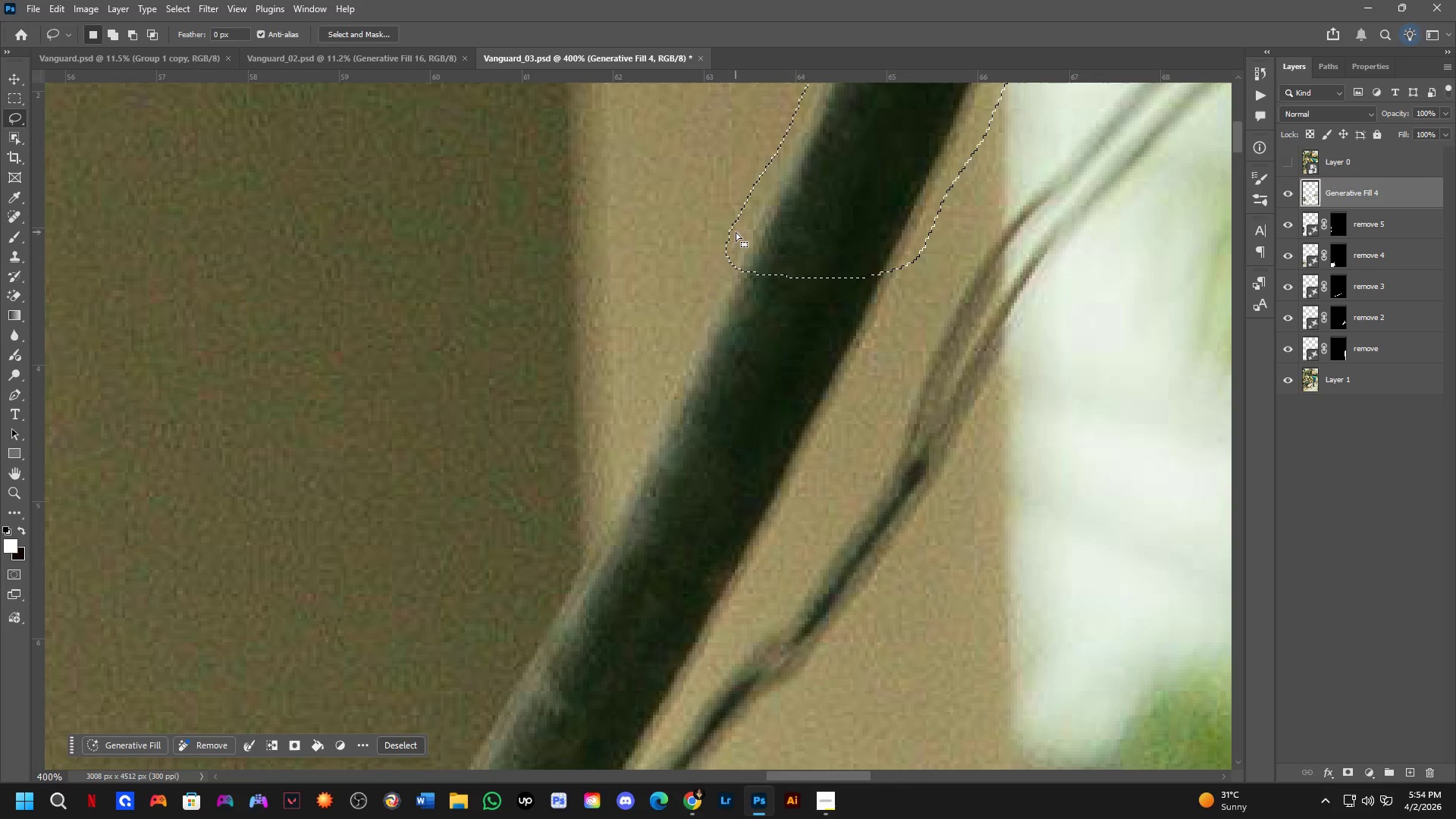 
key(Control+ControlLeft)
 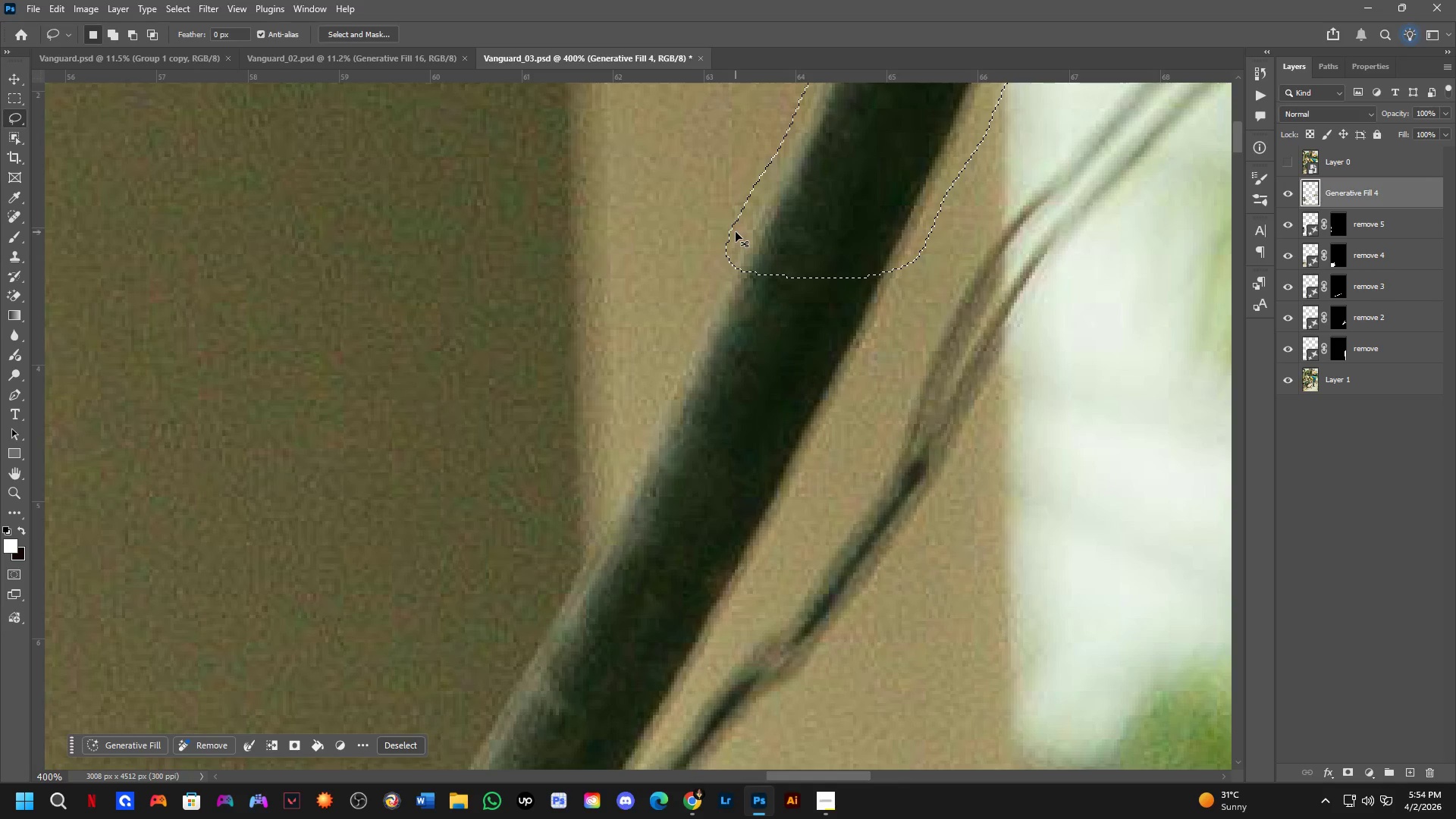 
key(Control+Z)
 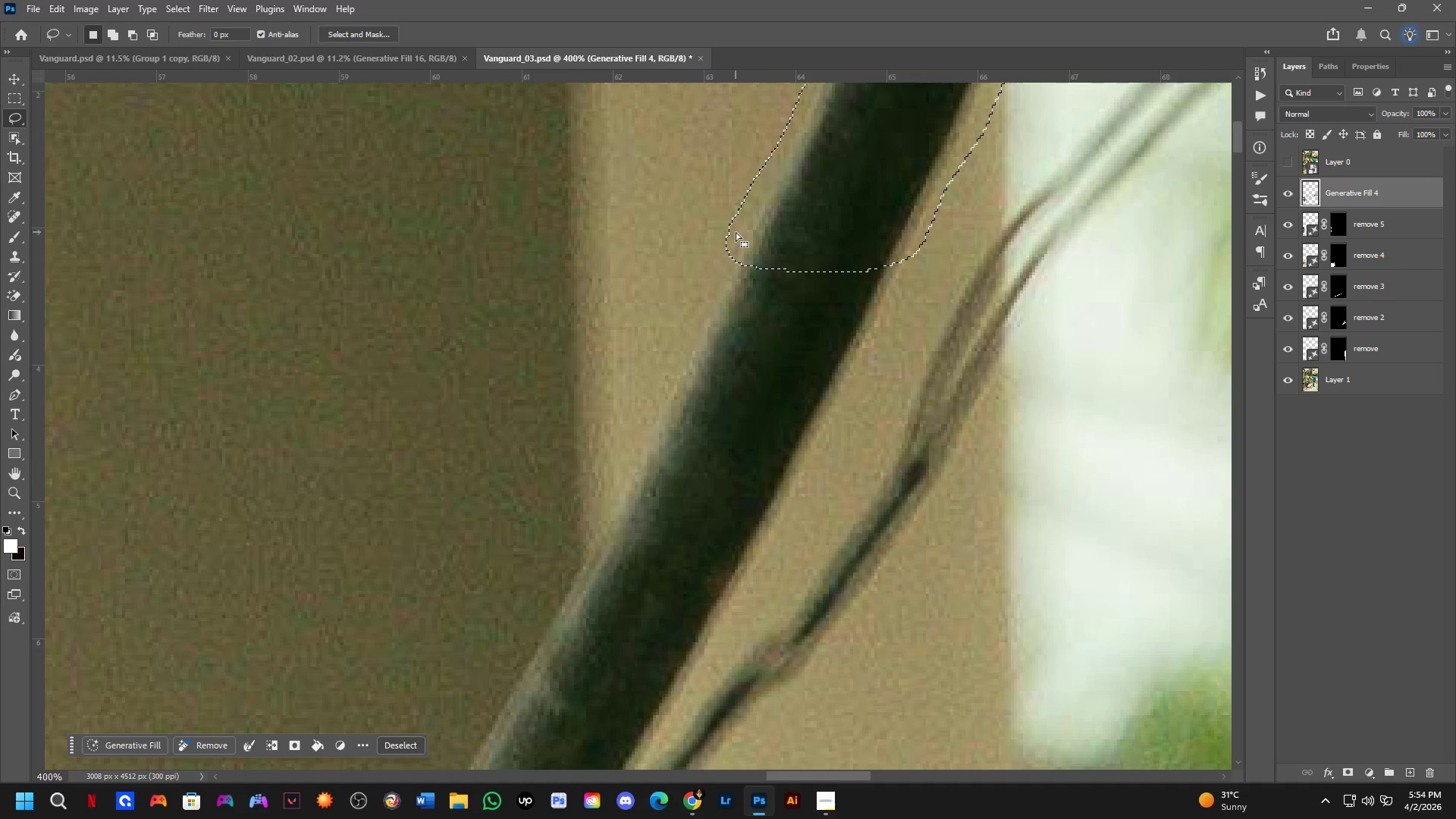 
hold_key(key=ShiftLeft, duration=0.59)
left_click_drag(start_coordinate=[738, 232], to_coordinate=[920, 186])
 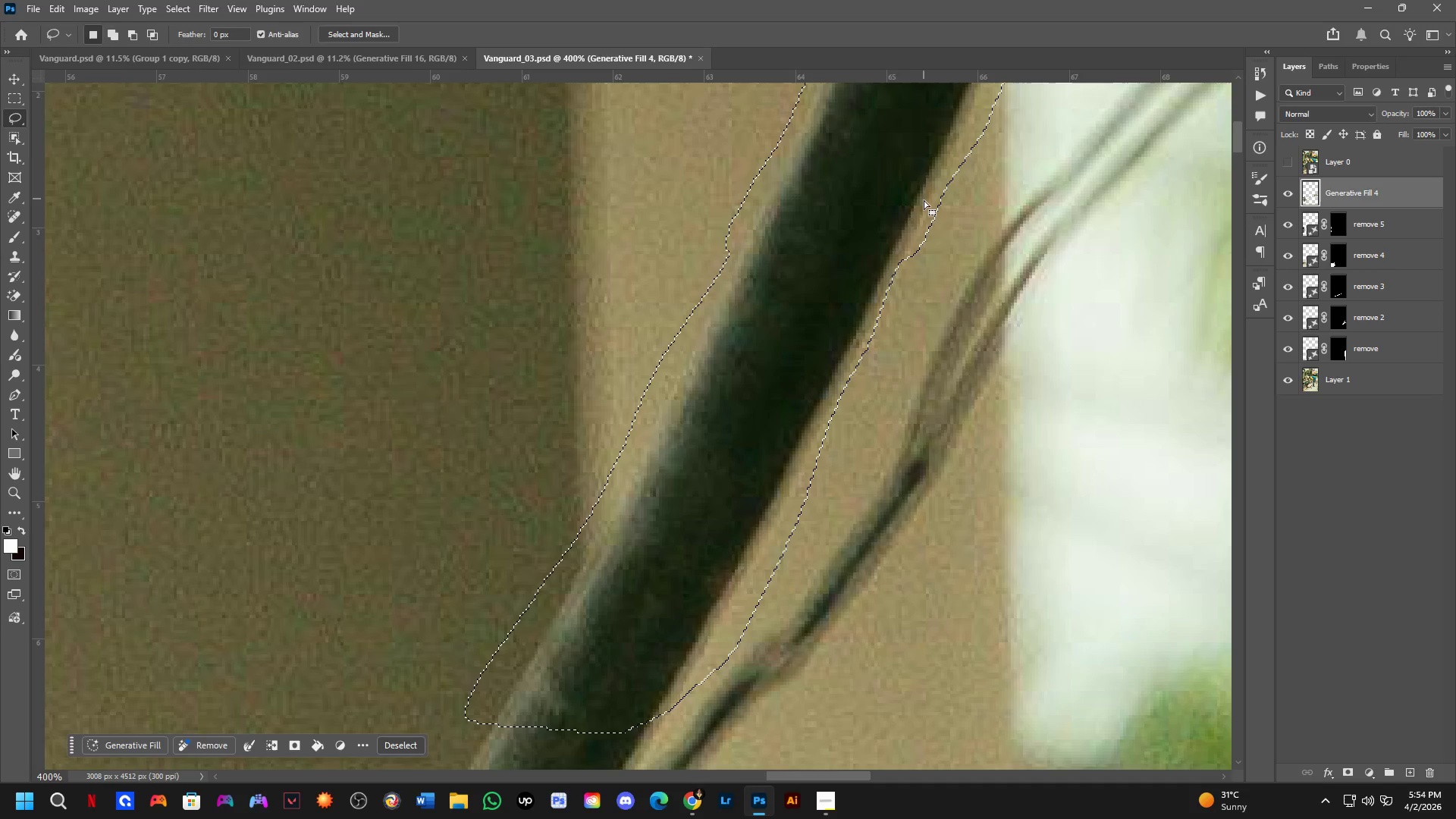 
key(Shift+ShiftLeft)
 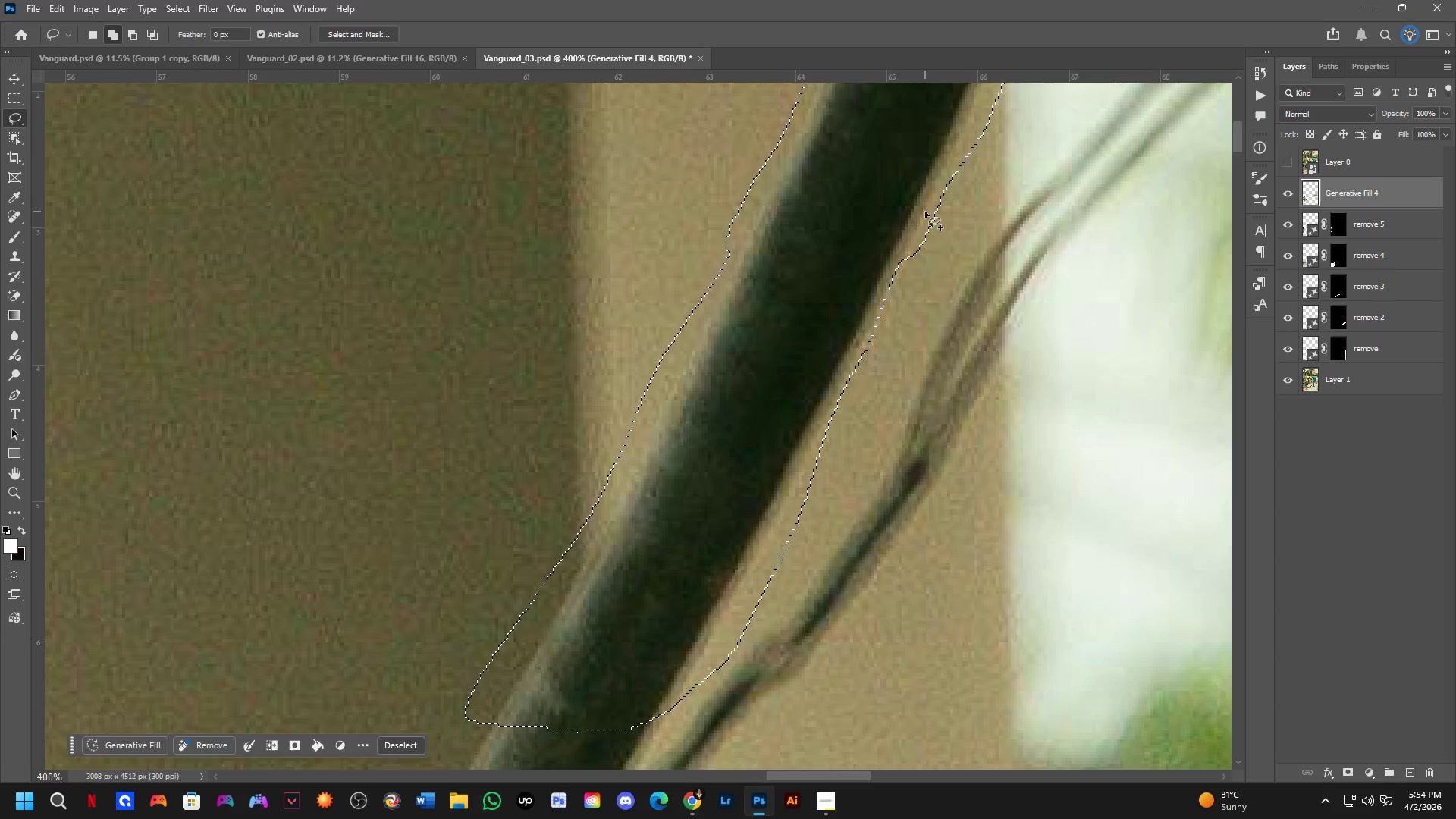 
left_click_drag(start_coordinate=[925, 213], to_coordinate=[800, 347])
 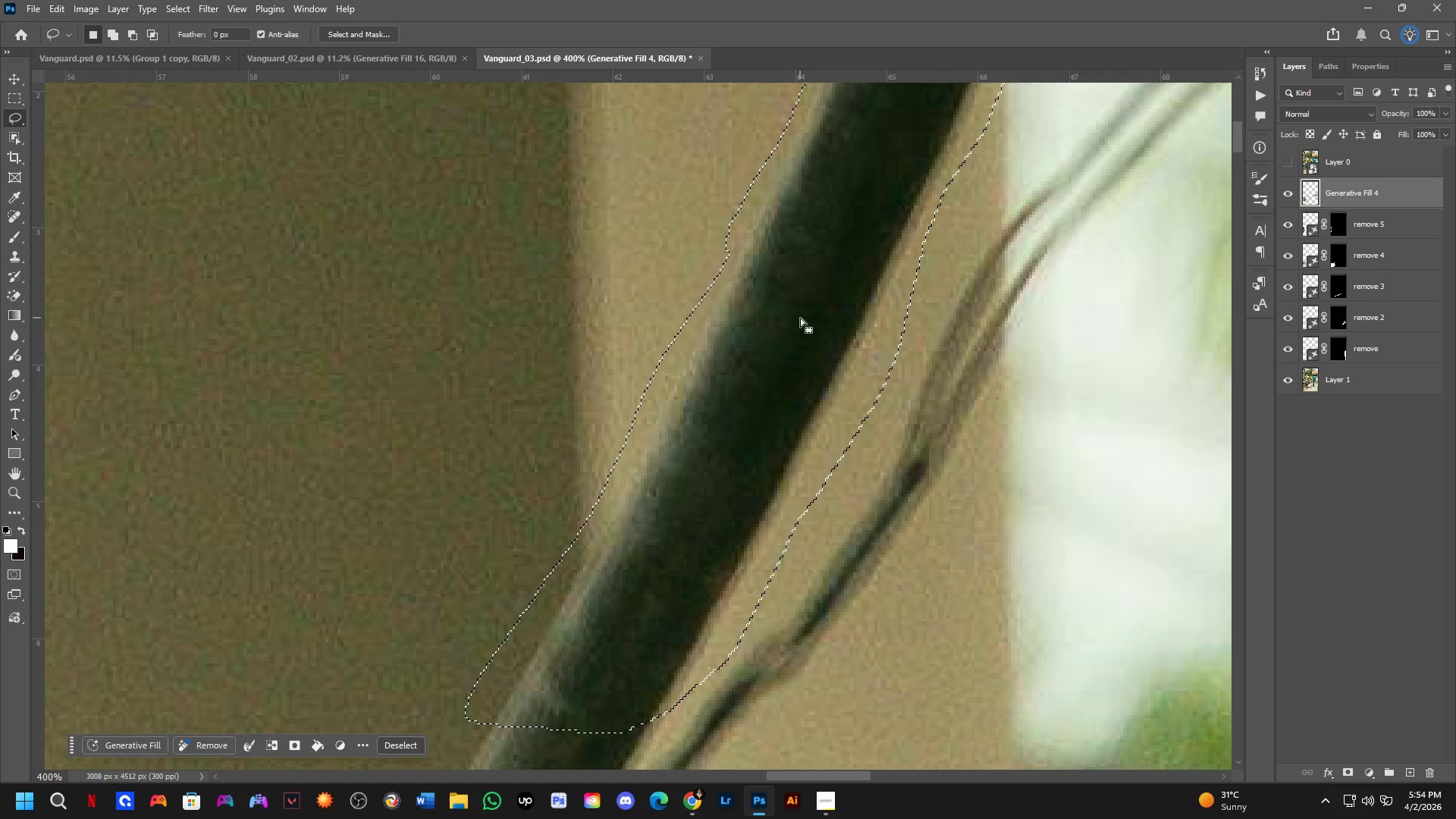 
hold_key(key=Space, duration=0.59)
 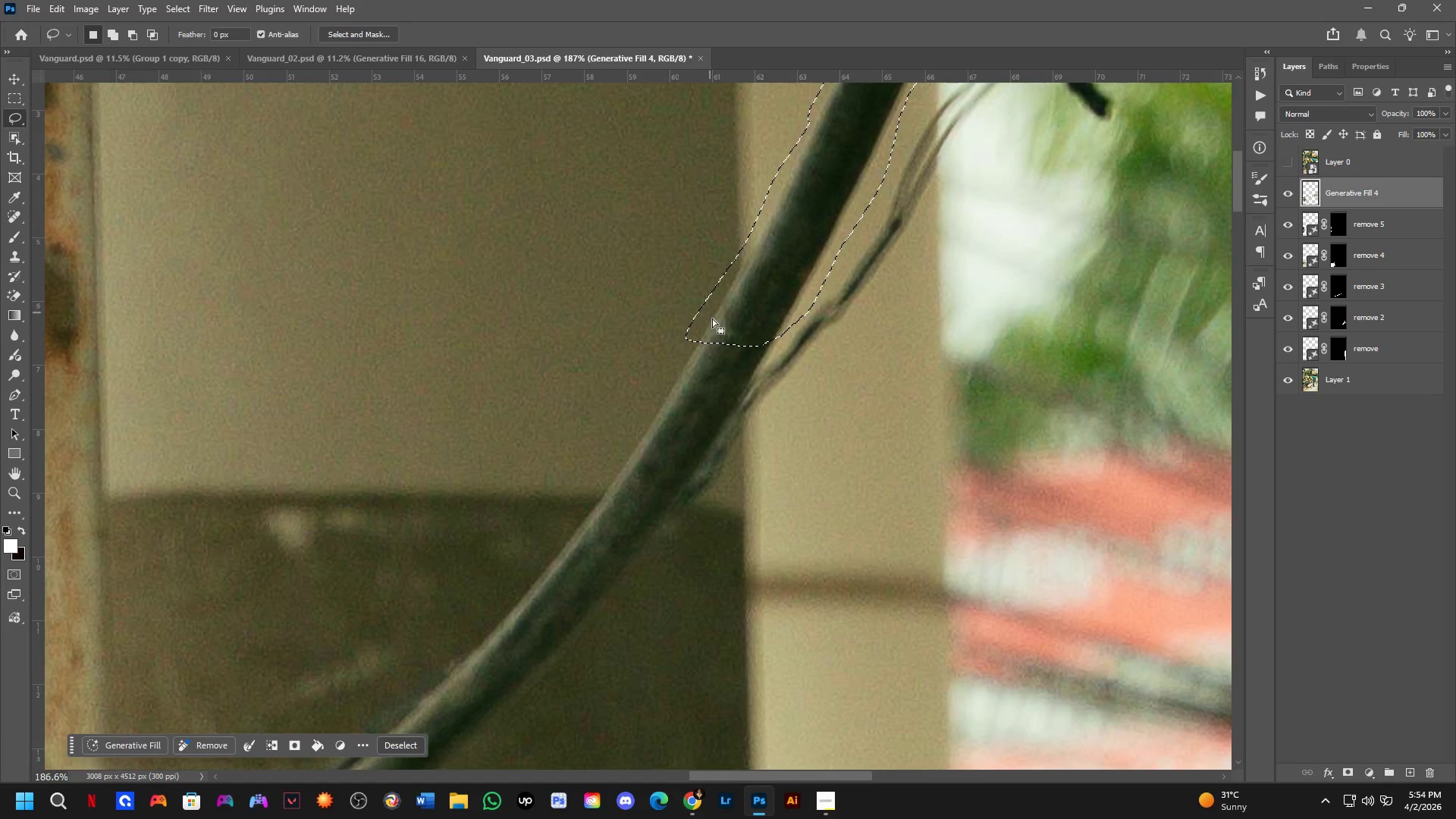 
left_click_drag(start_coordinate=[754, 491], to_coordinate=[843, 238])
 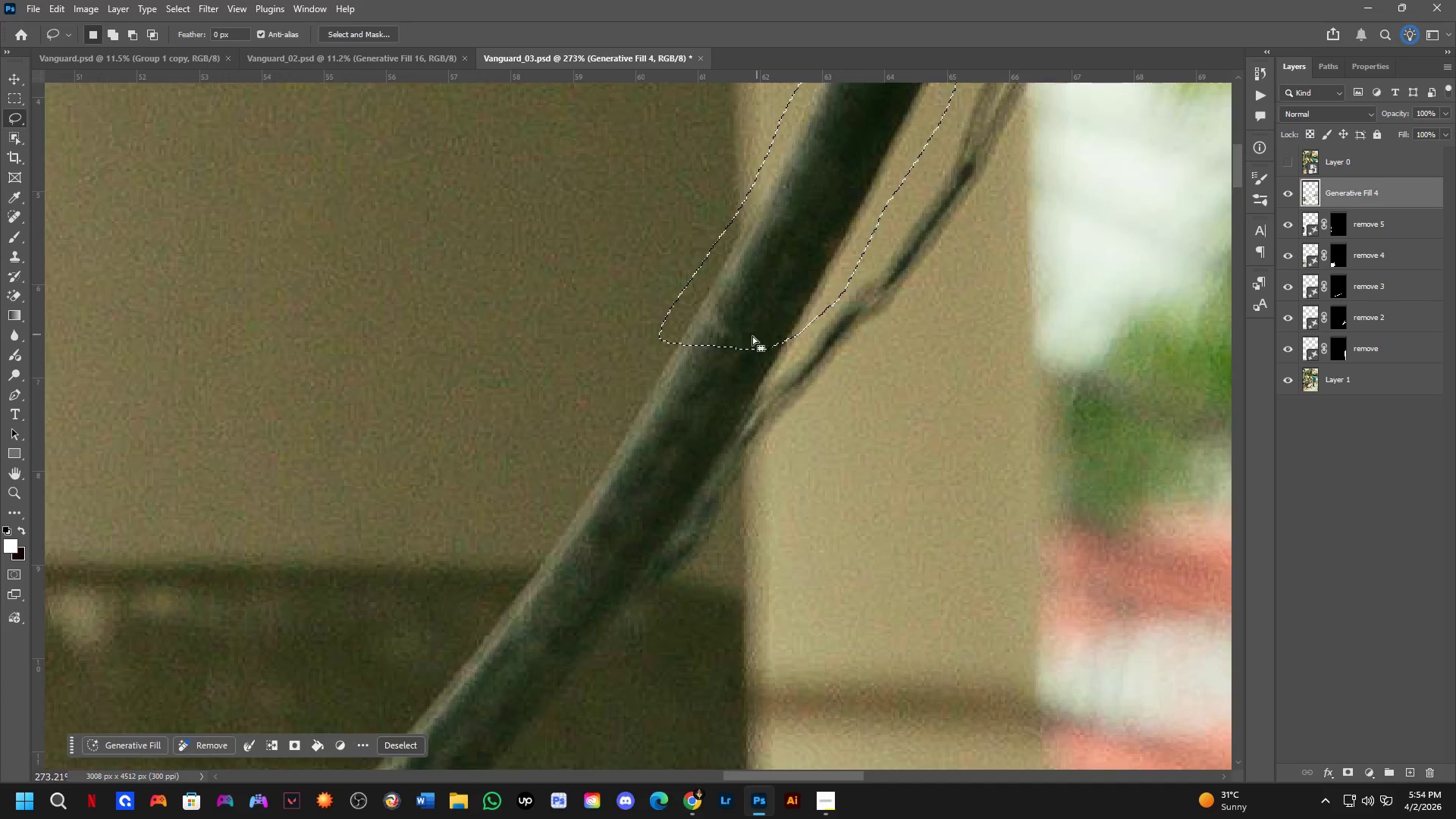 
scroll: coordinate [743, 338], scroll_direction: down, amount: 8.0
 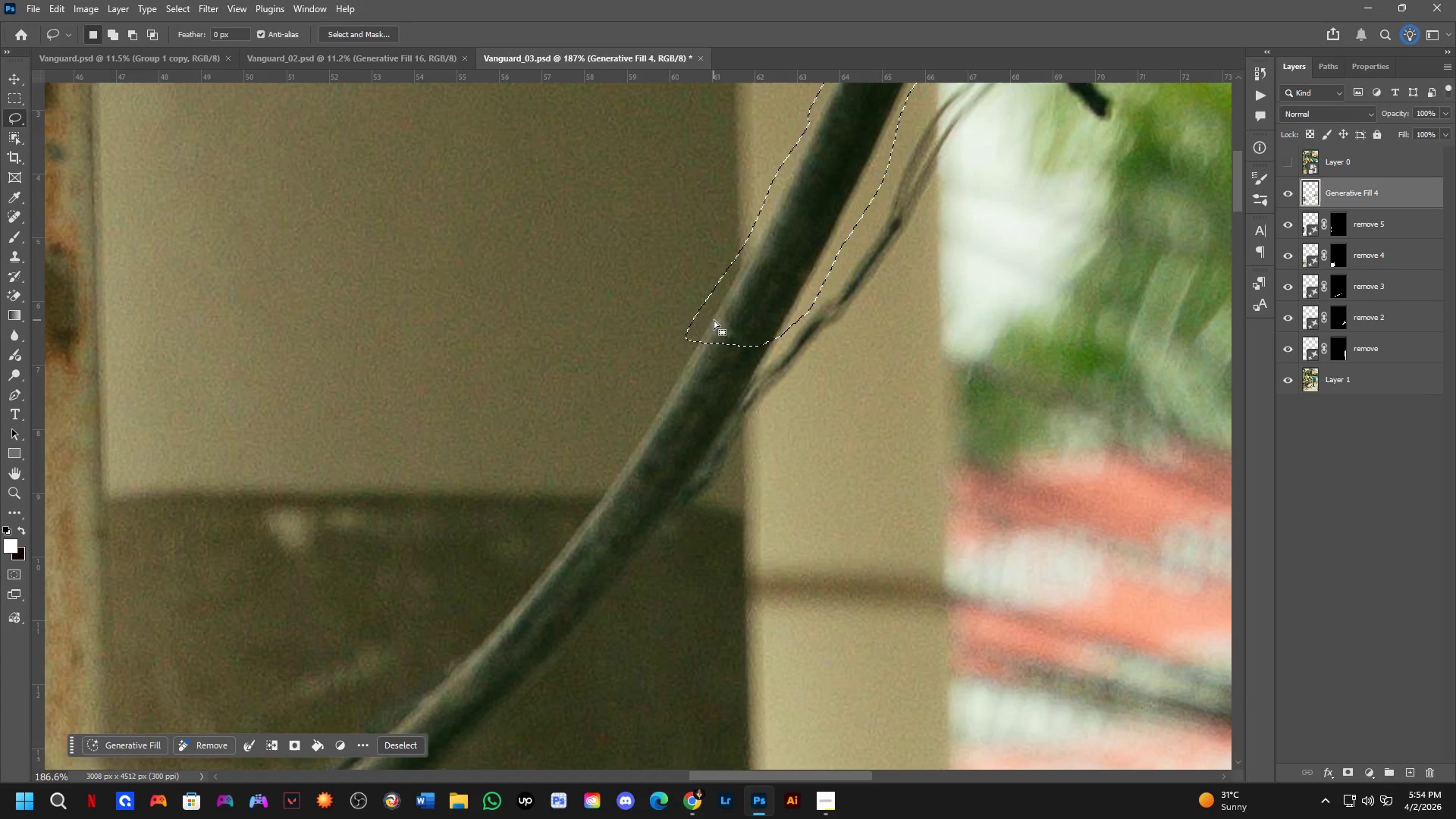 
hold_key(key=Space, duration=0.61)
 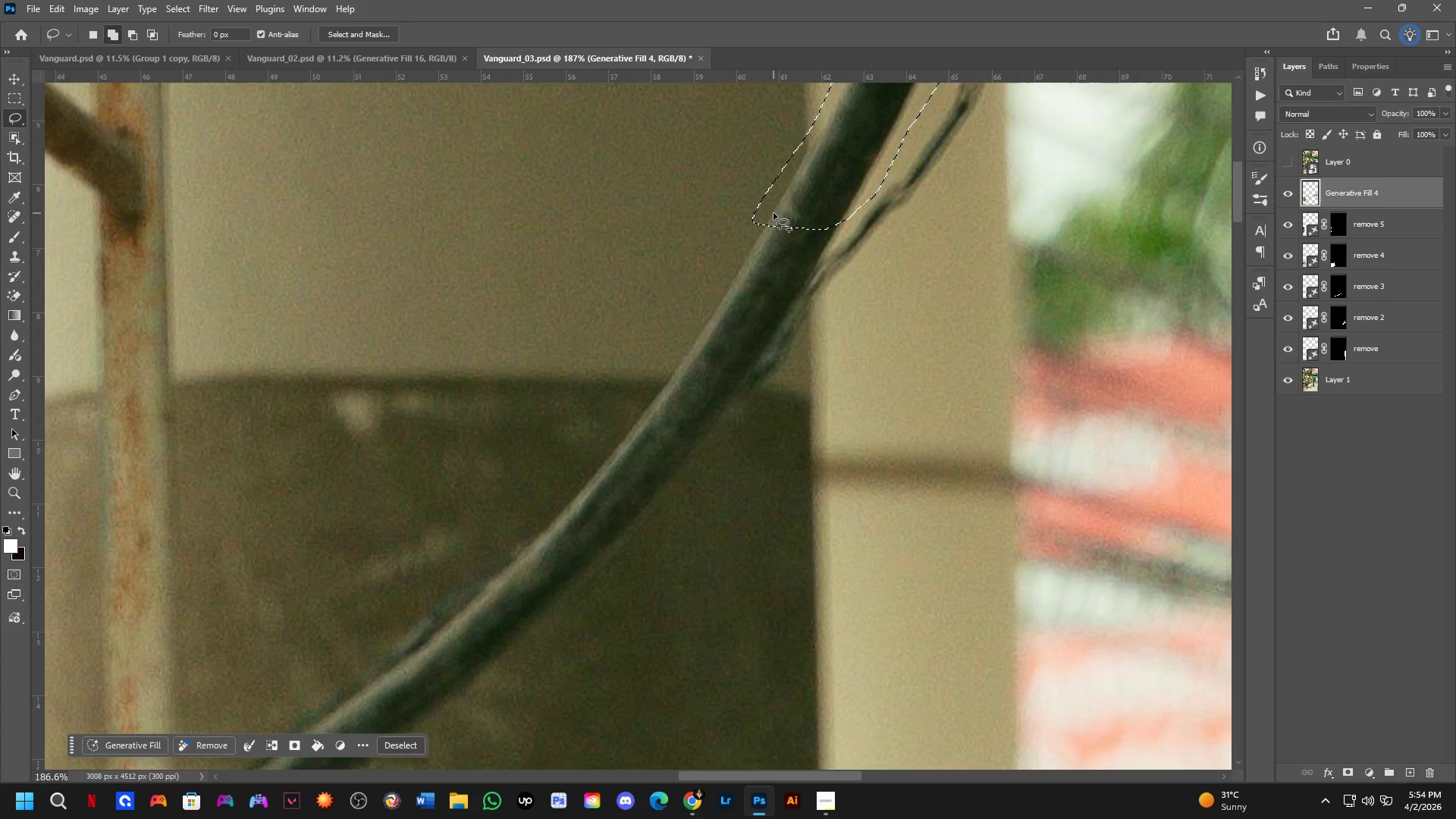 
left_click_drag(start_coordinate=[692, 322], to_coordinate=[758, 205])
 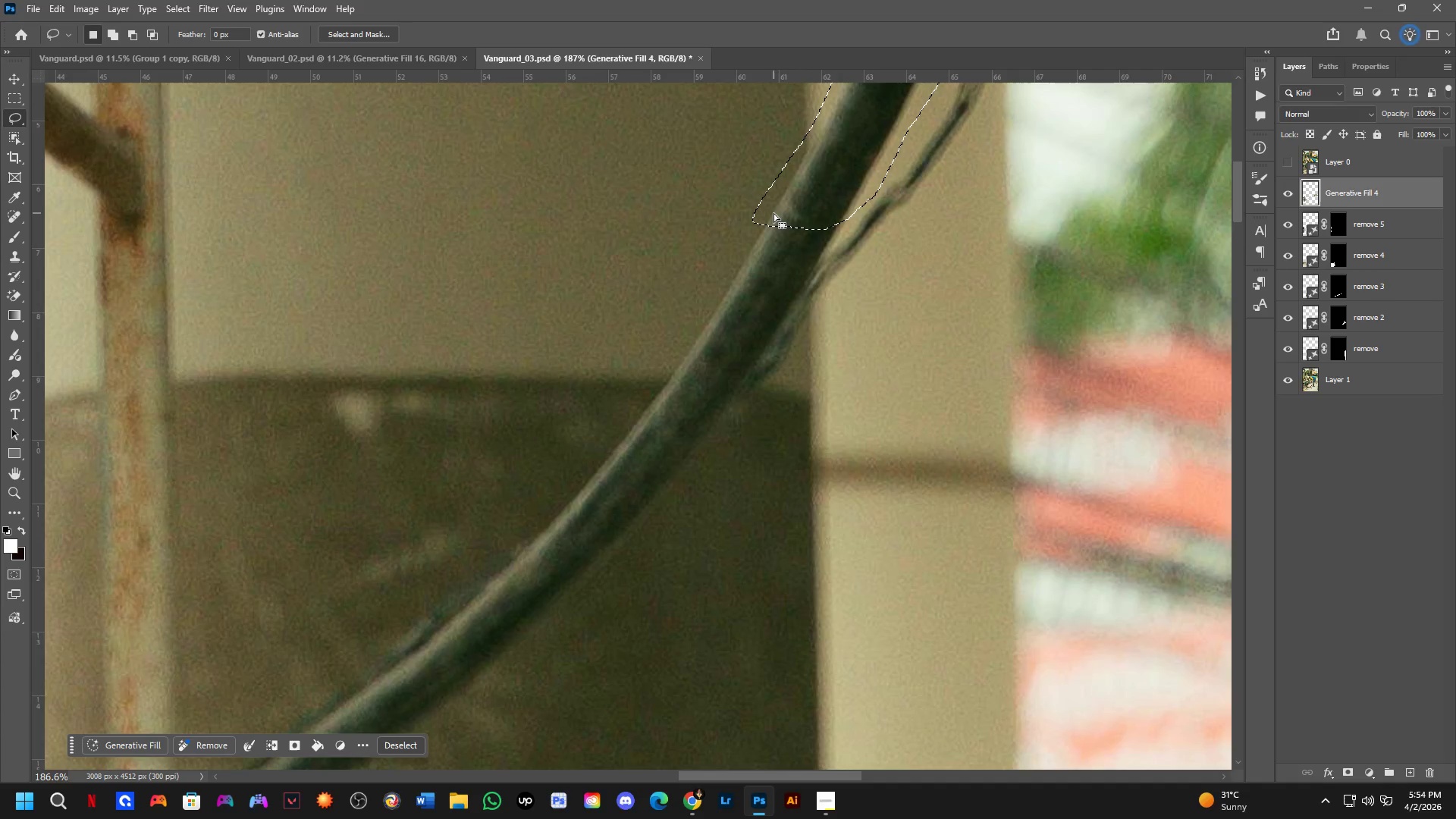 
hold_key(key=ShiftLeft, duration=0.52)
left_click_drag(start_coordinate=[765, 212], to_coordinate=[828, 205])
 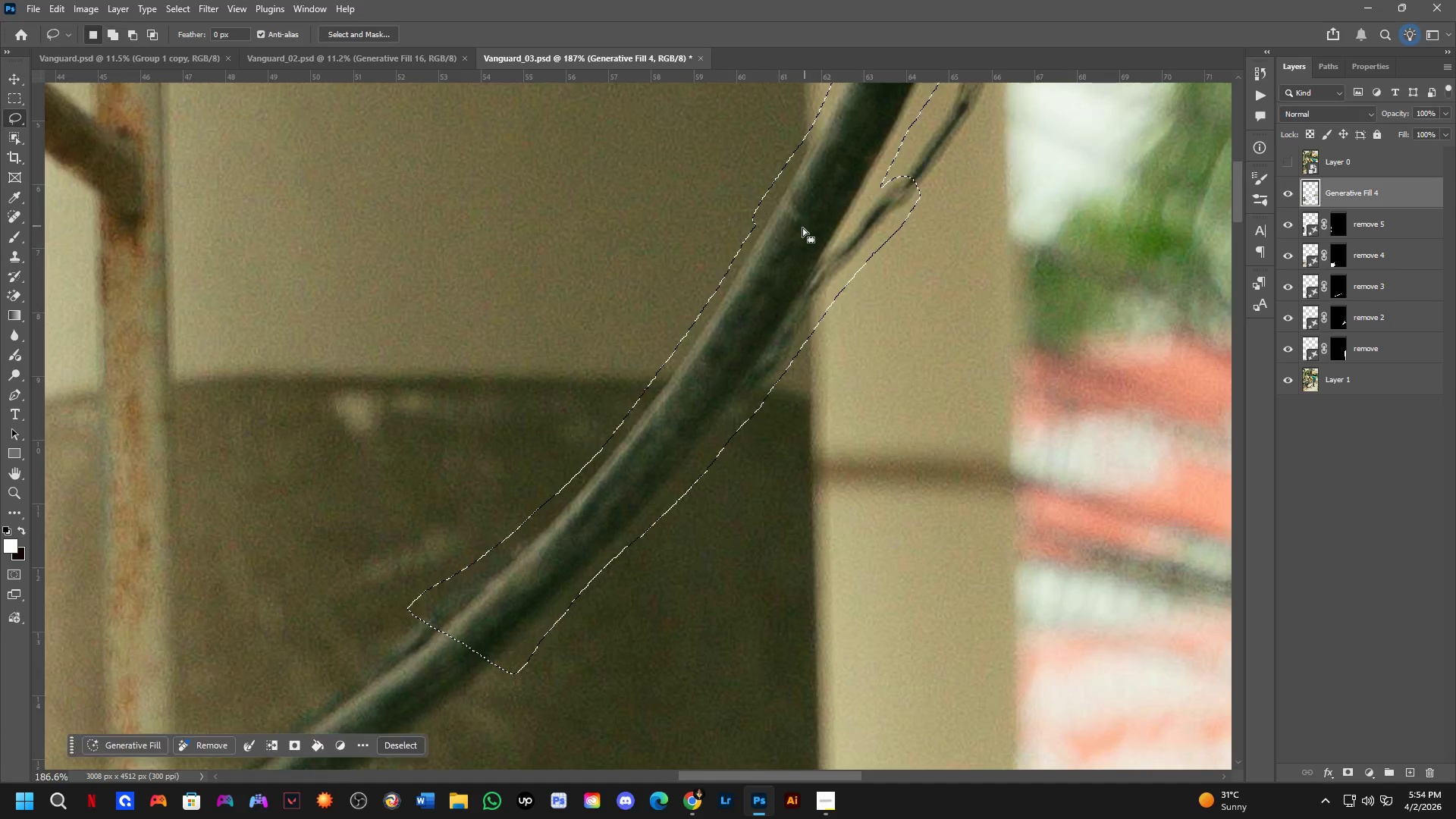 
hold_key(key=Space, duration=0.62)
 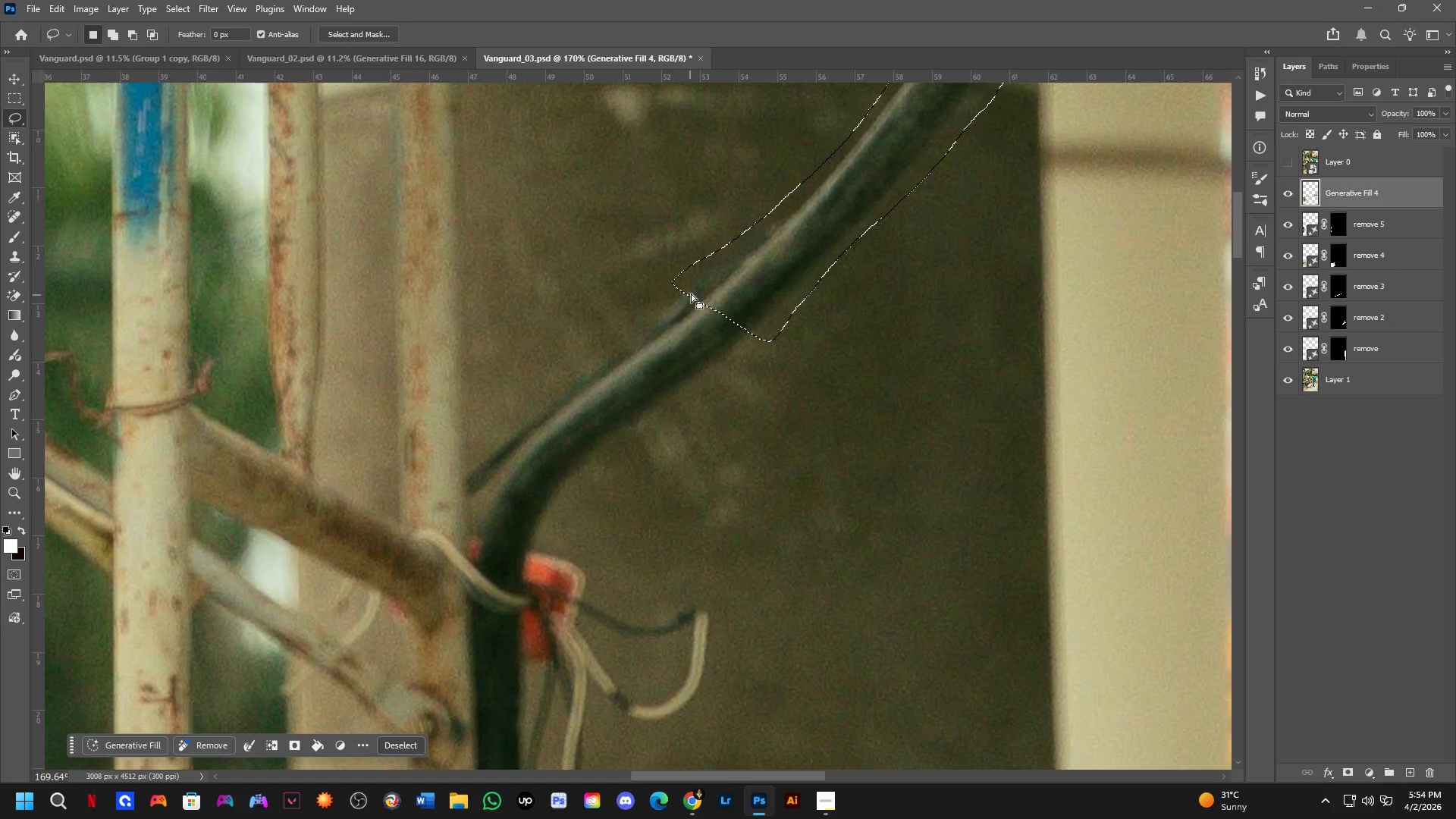 
left_click_drag(start_coordinate=[567, 514], to_coordinate=[670, 354])
 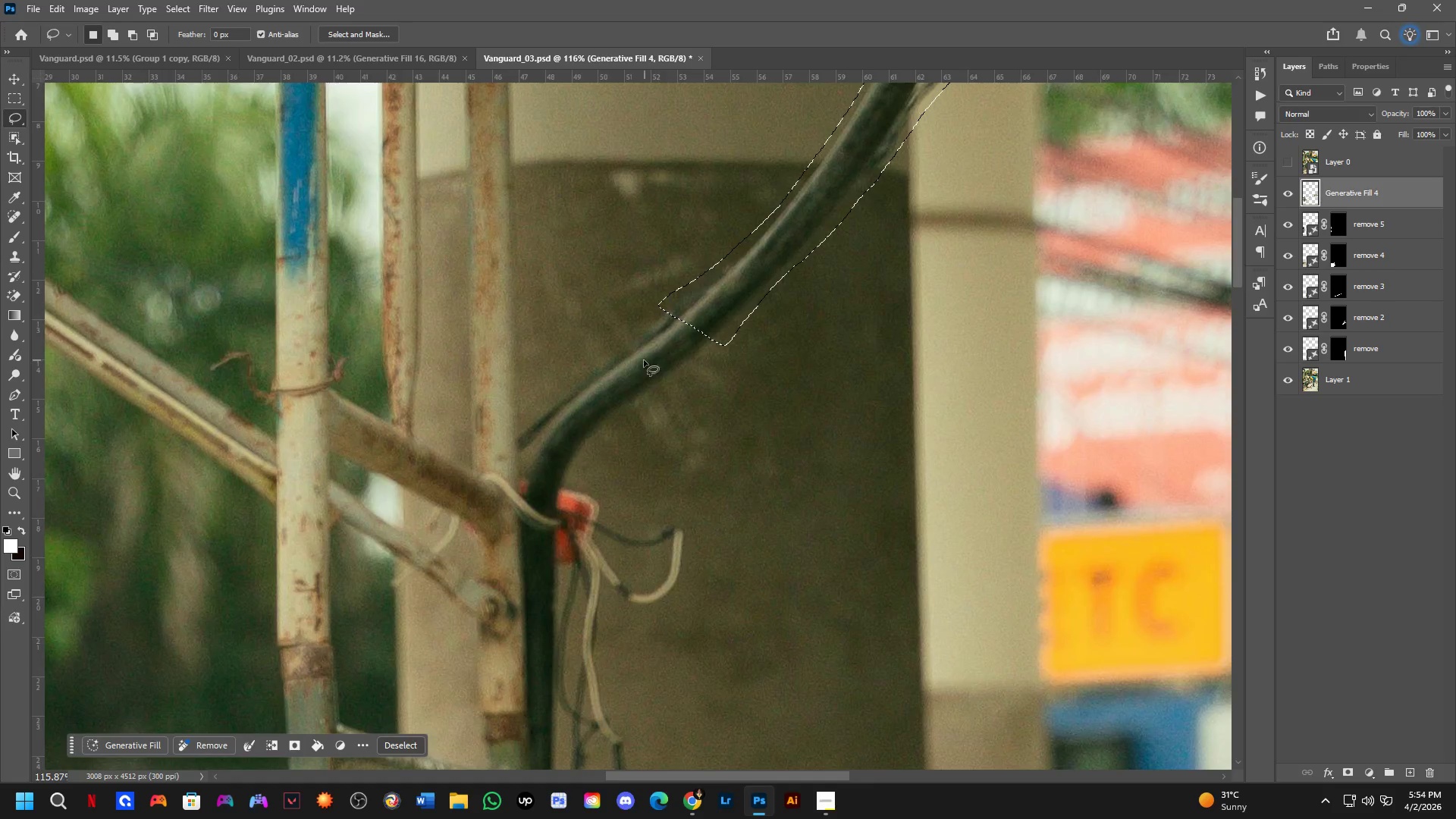 
scroll: coordinate [798, 233], scroll_direction: down, amount: 5.0
 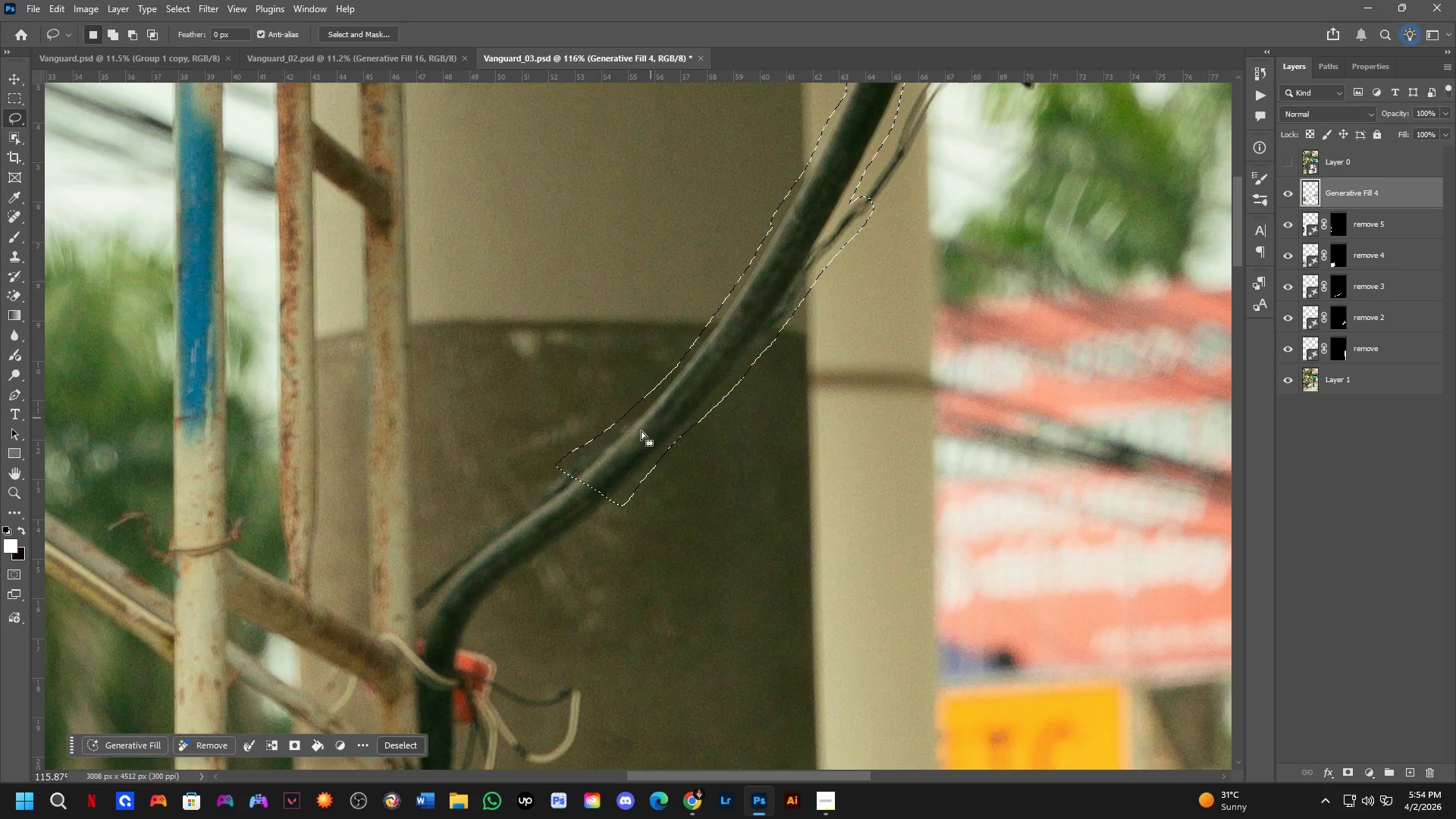 
scroll: coordinate [629, 354], scroll_direction: up, amount: 4.0
 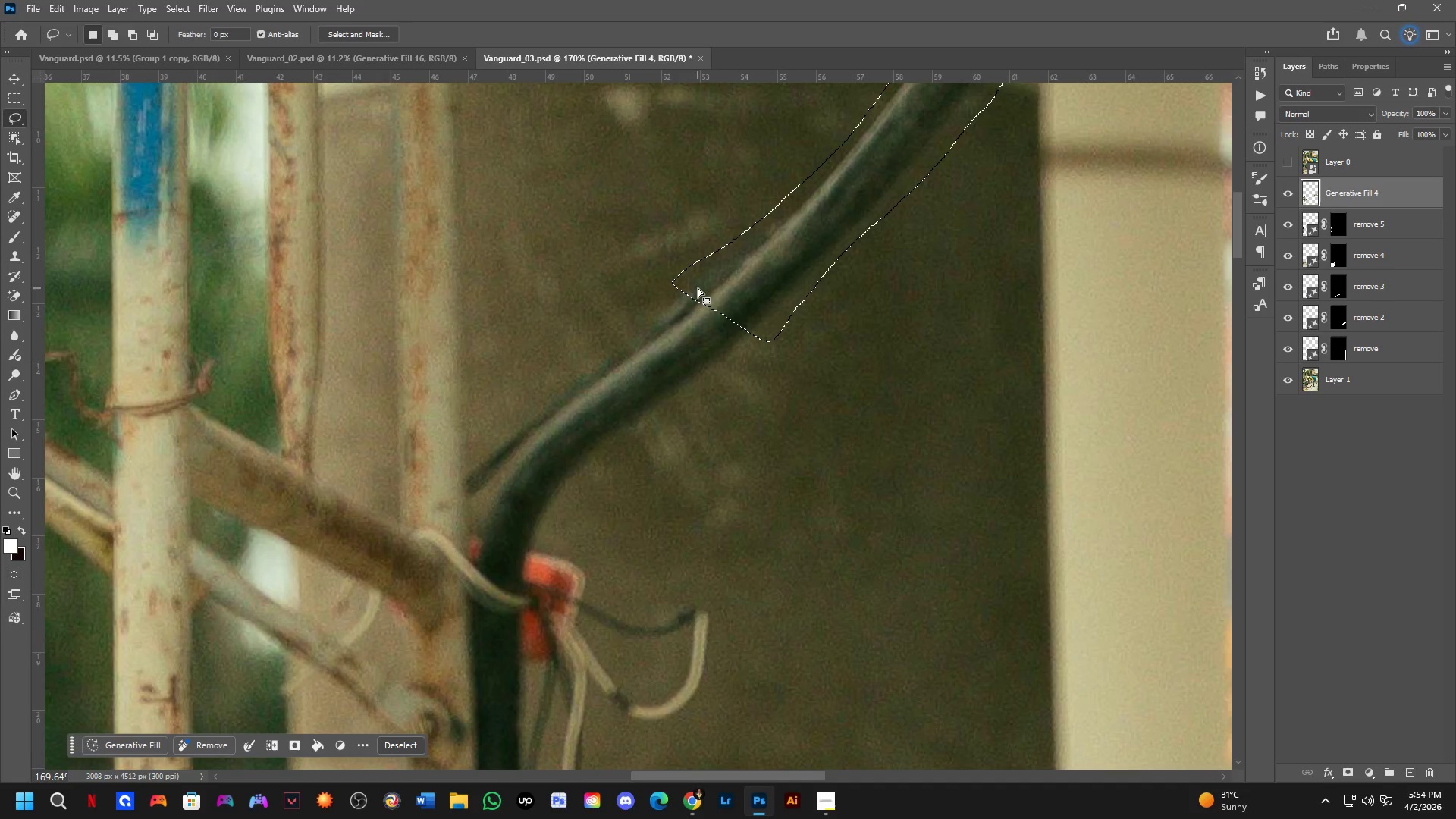 
hold_key(key=ShiftLeft, duration=0.36)
left_click_drag(start_coordinate=[698, 276], to_coordinate=[788, 289])
 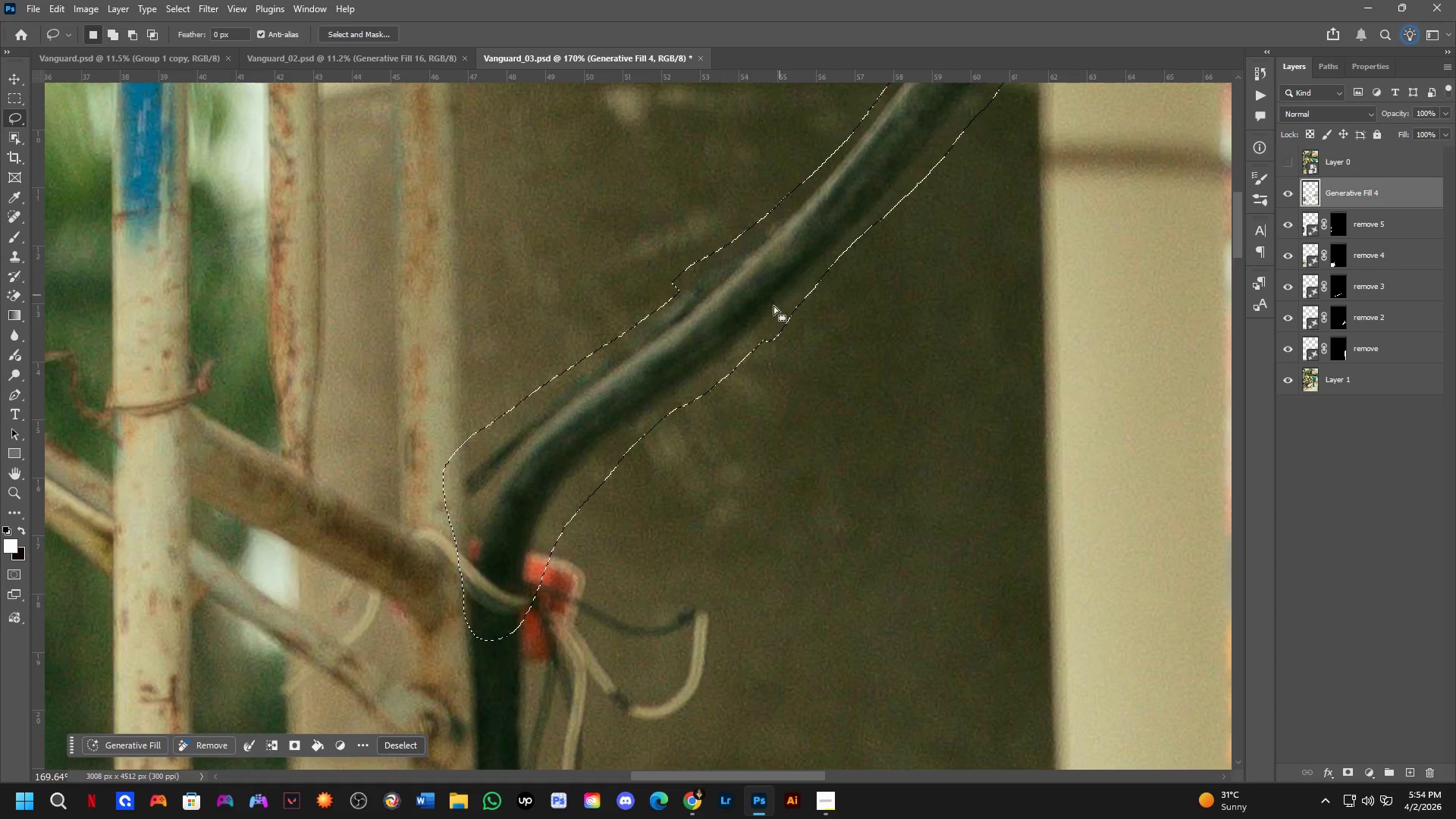 
hold_key(key=Space, duration=0.61)
 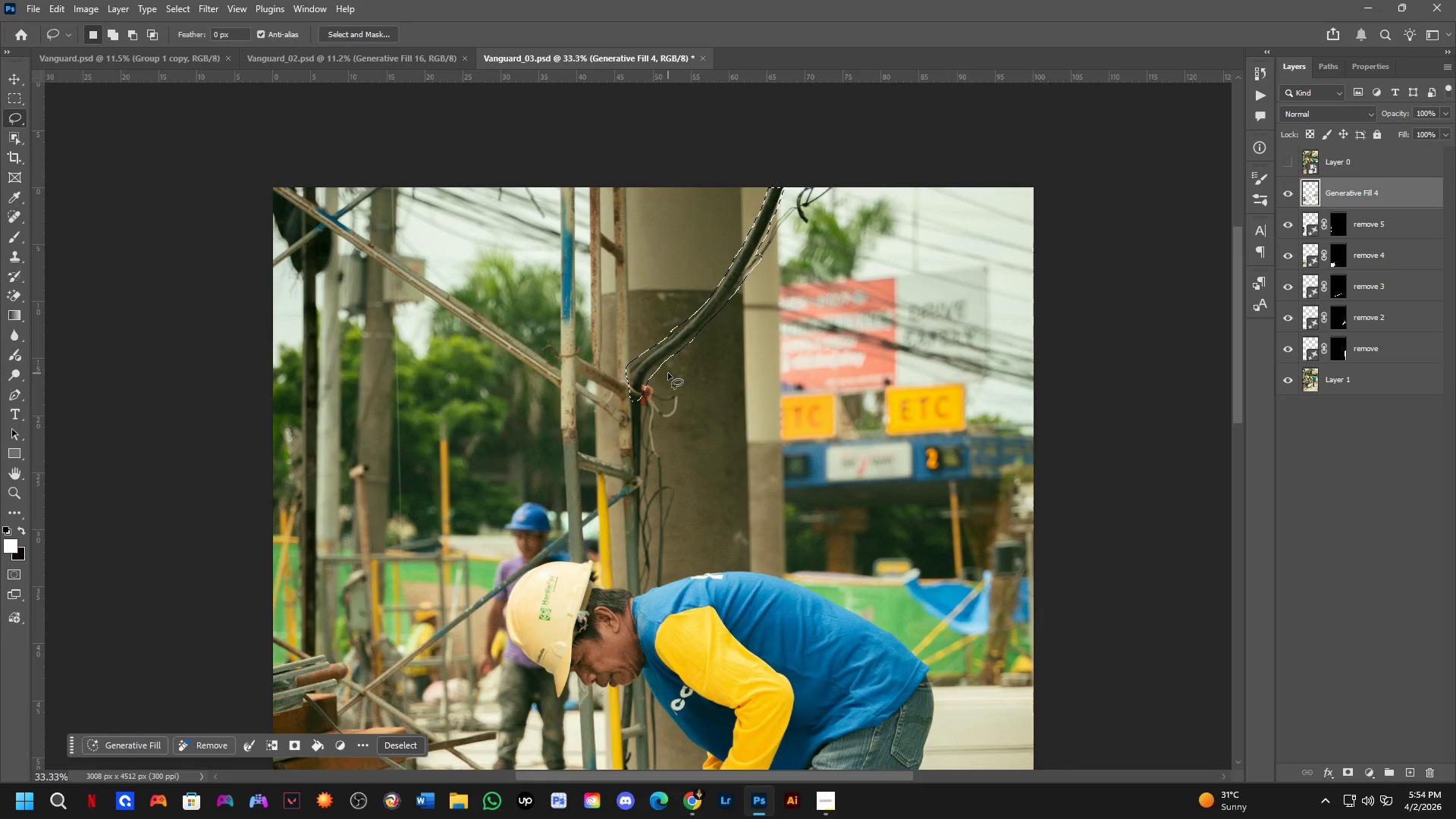 
left_click_drag(start_coordinate=[697, 476], to_coordinate=[699, 359])
 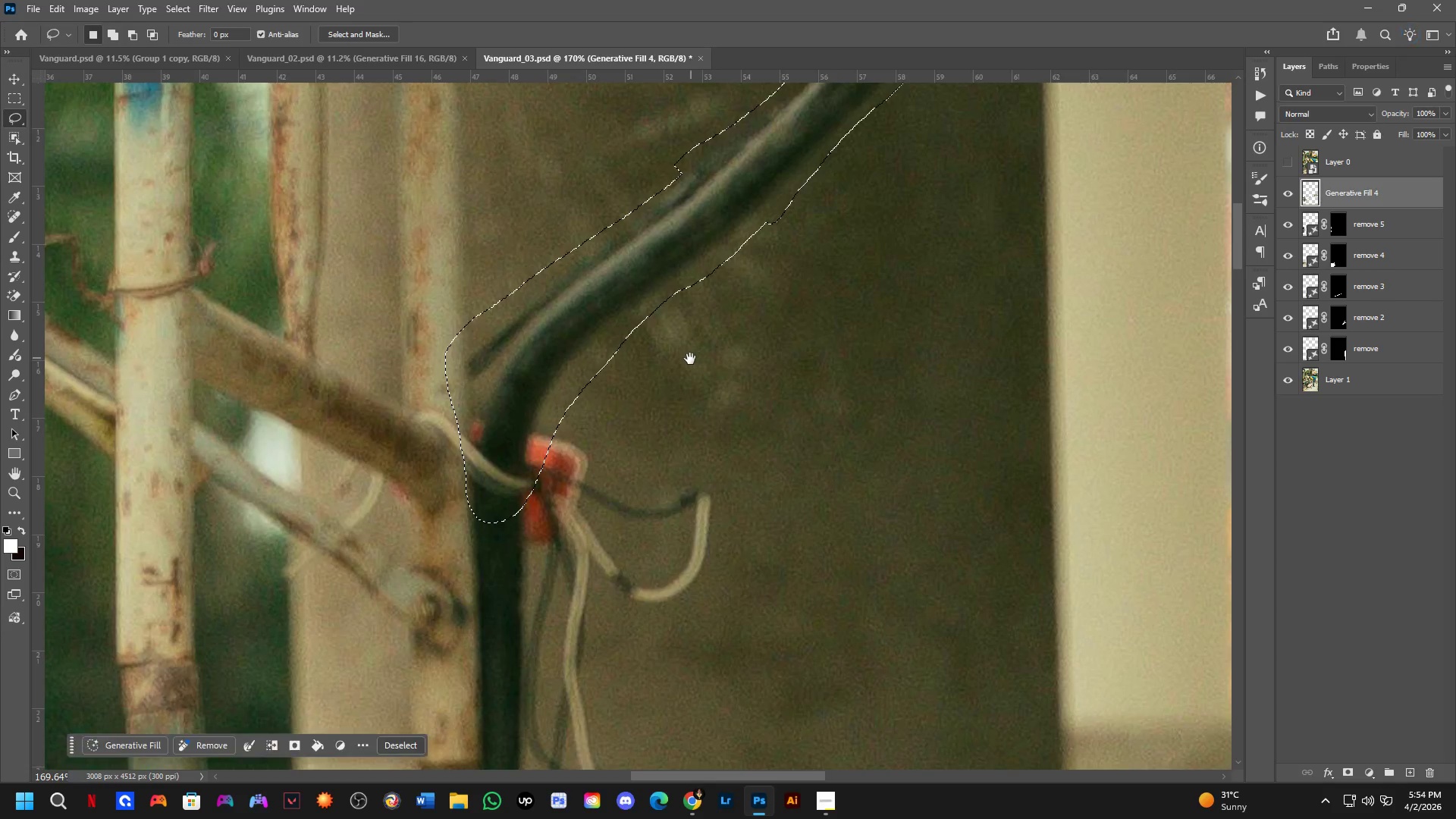 
hold_key(key=Space, duration=1.31)
 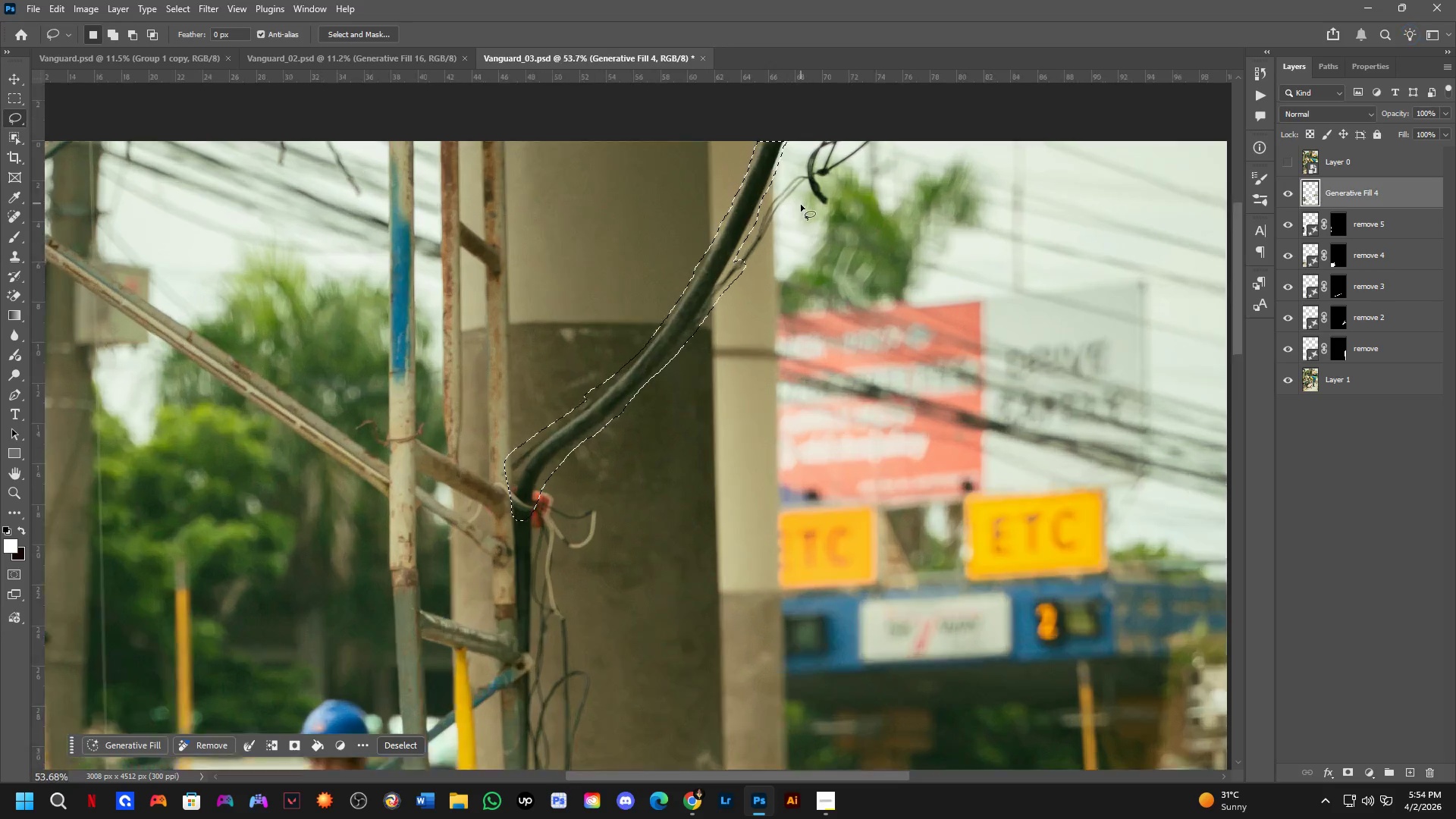 
key(Shift+ShiftLeft)
 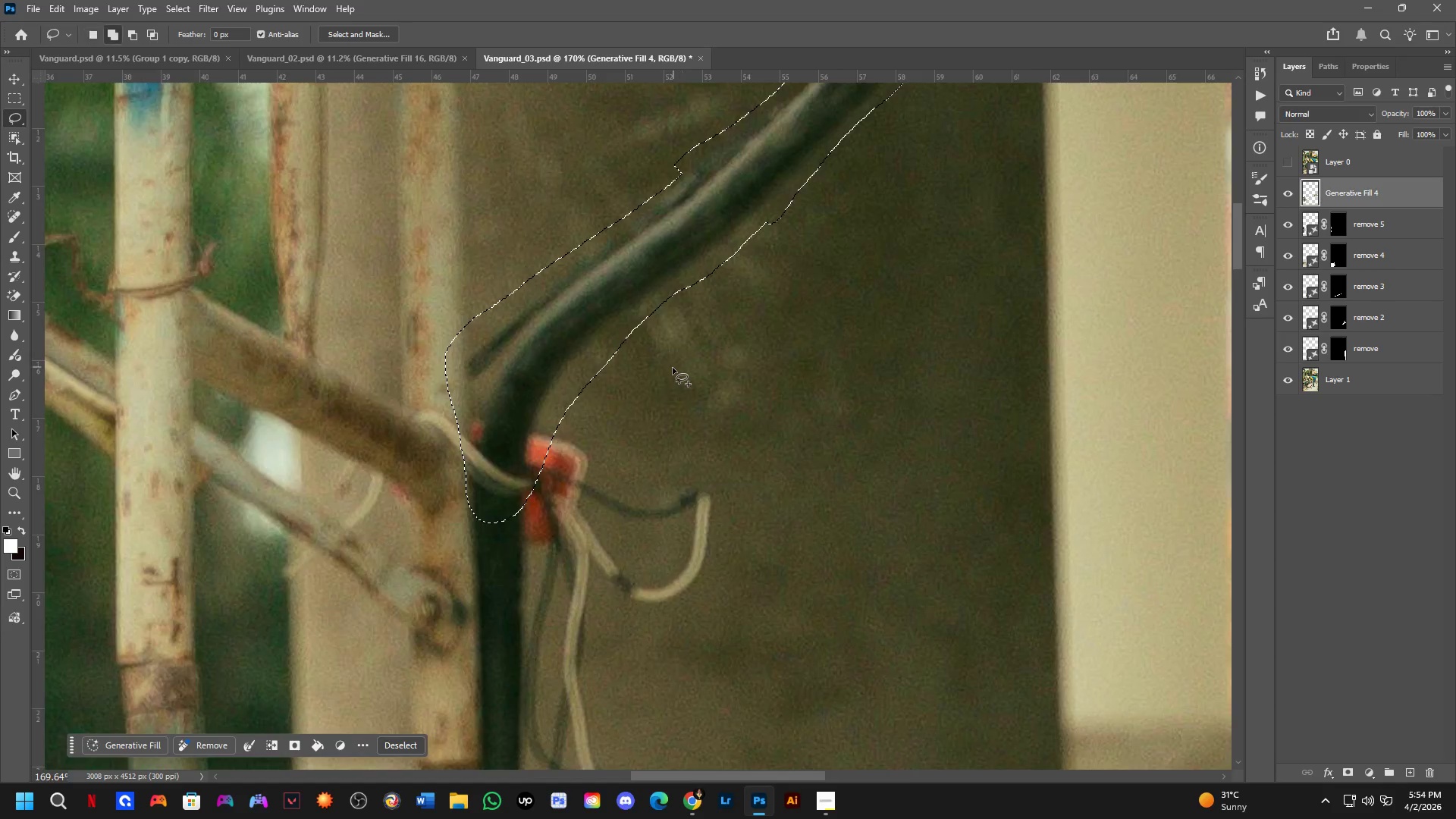 
scroll: coordinate [669, 372], scroll_direction: down, amount: 4.0
 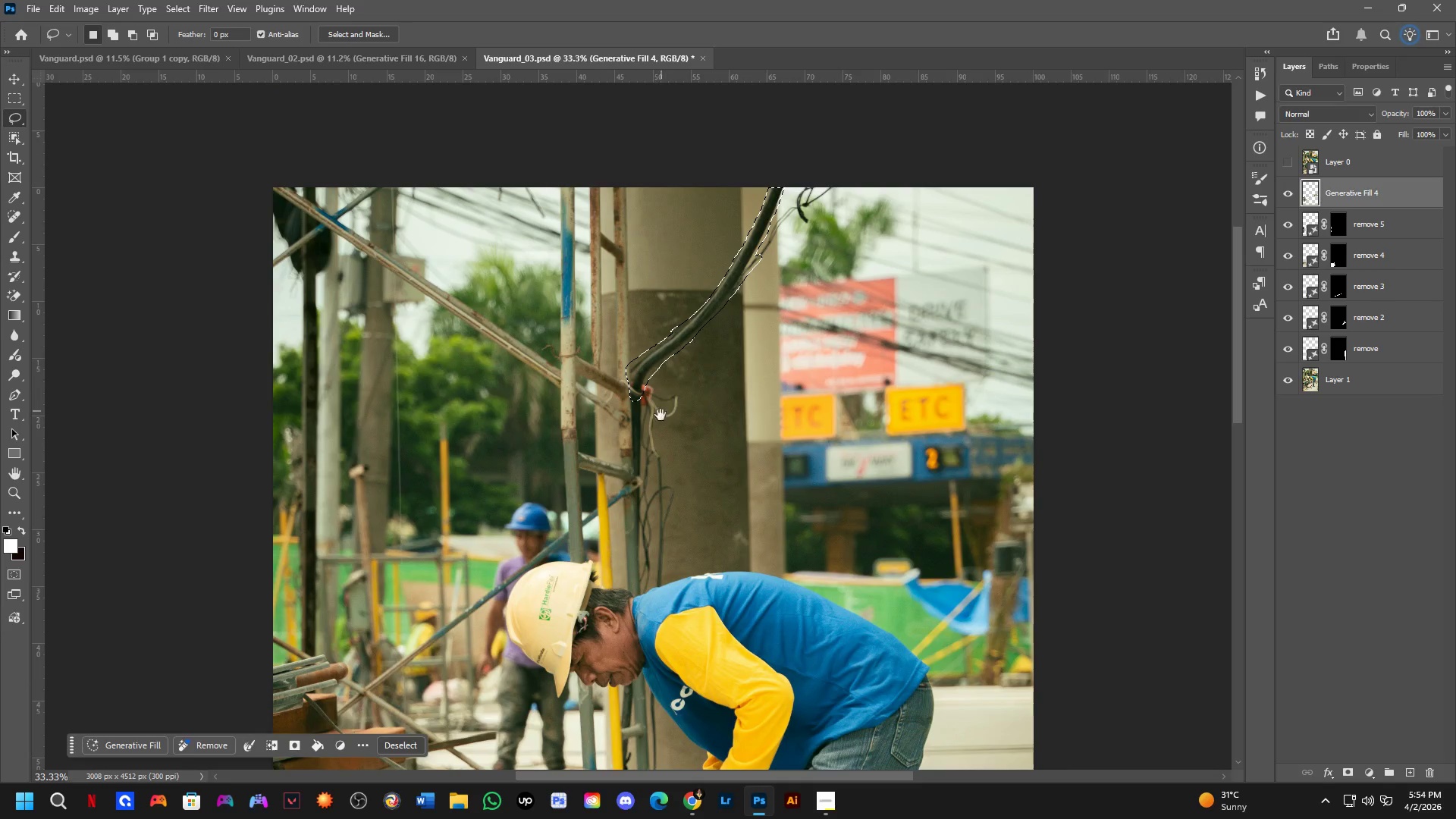 
left_click_drag(start_coordinate=[656, 431], to_coordinate=[660, 413])
 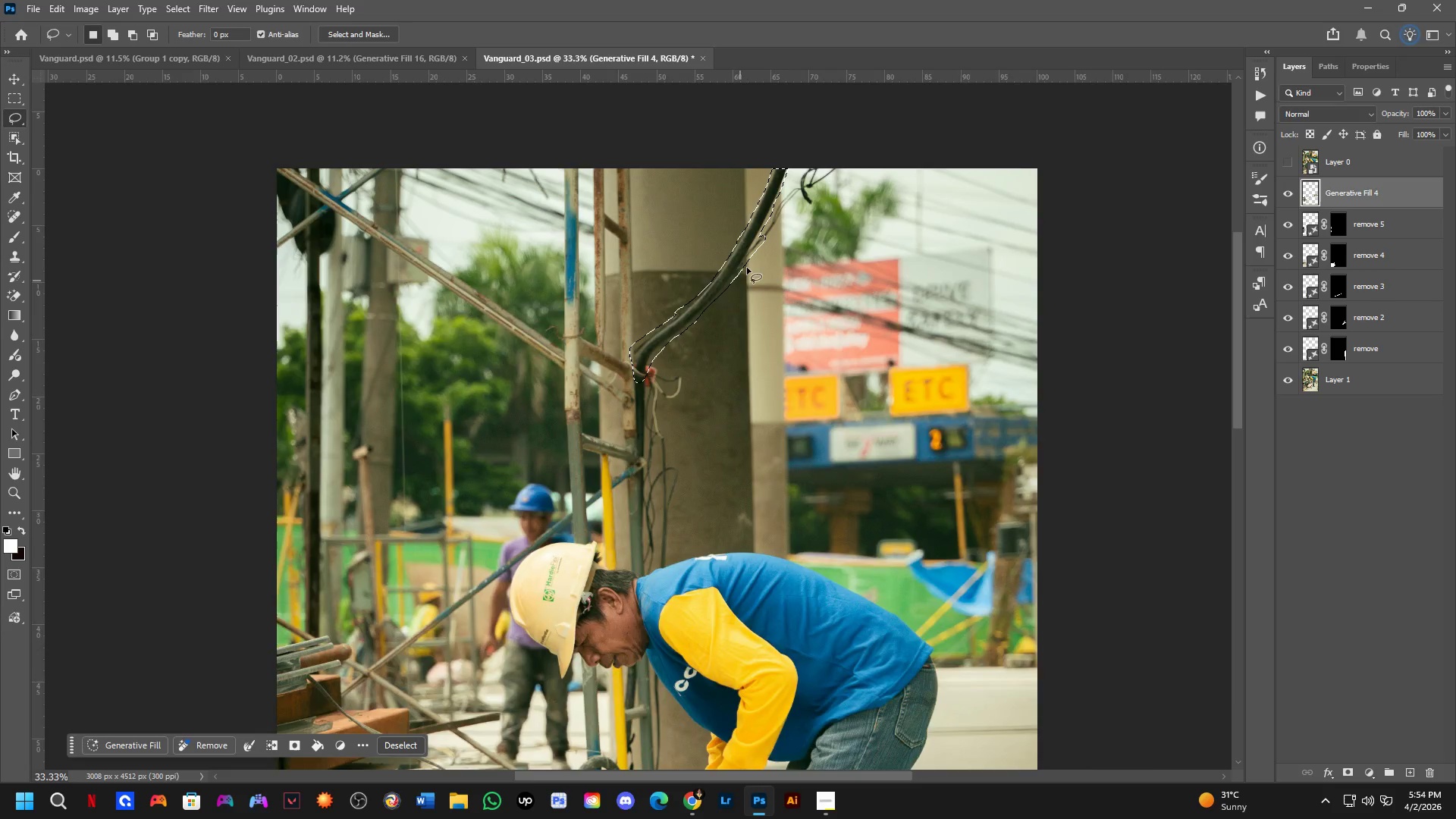 
hold_key(key=Space, duration=0.64)
 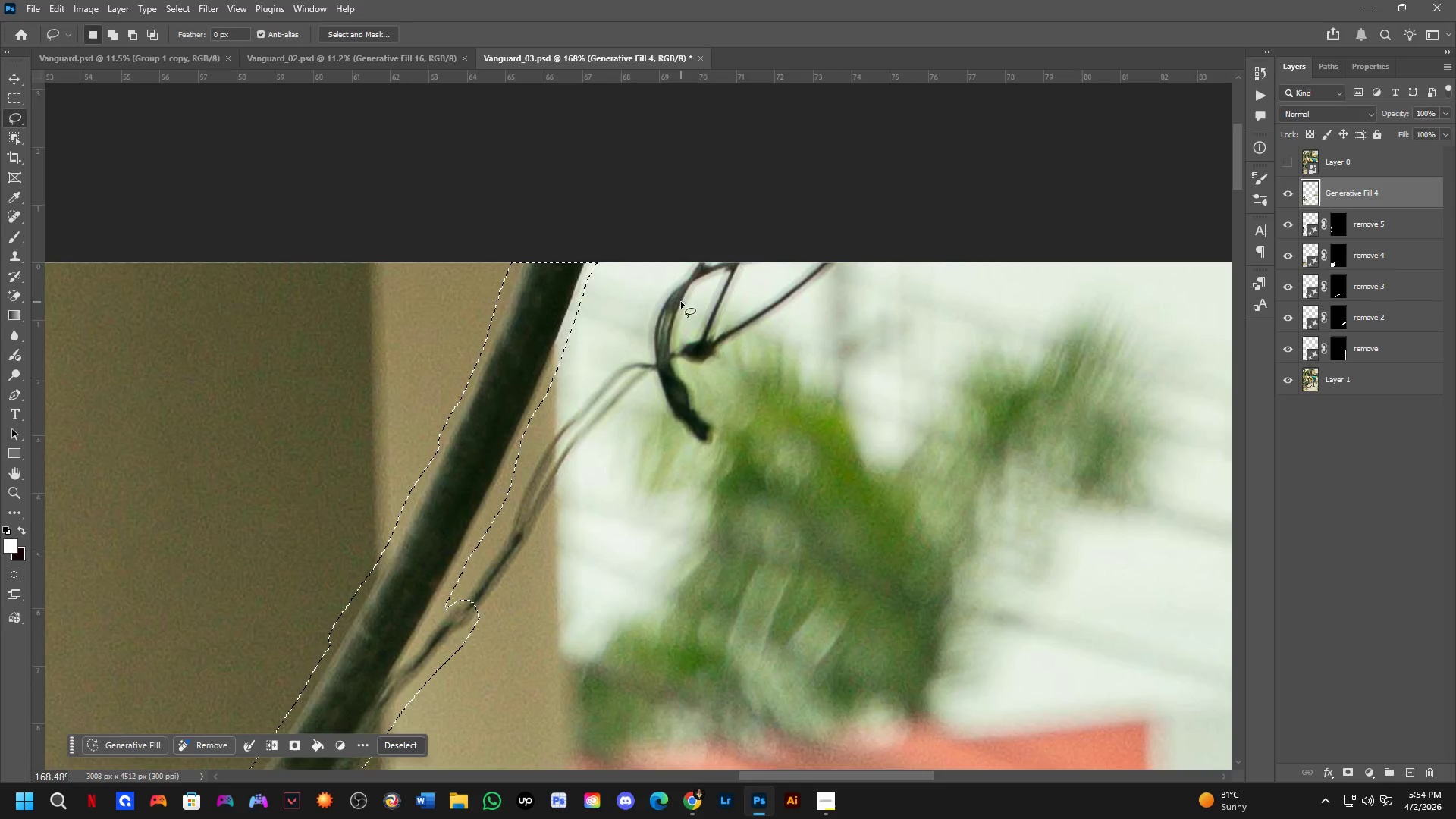 
left_click_drag(start_coordinate=[802, 199], to_coordinate=[602, 480])
 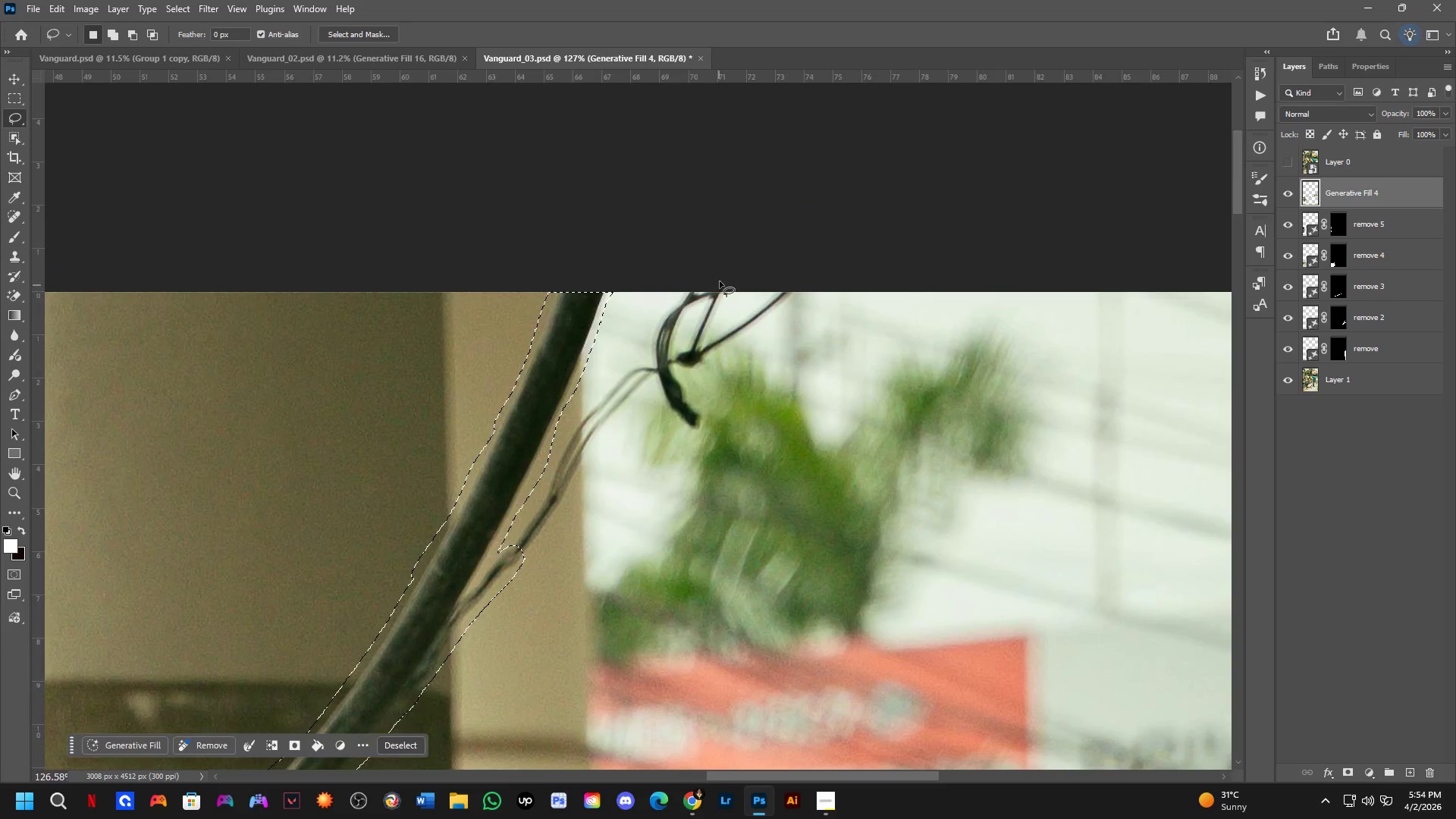 
scroll: coordinate [776, 231], scroll_direction: up, amount: 14.0
 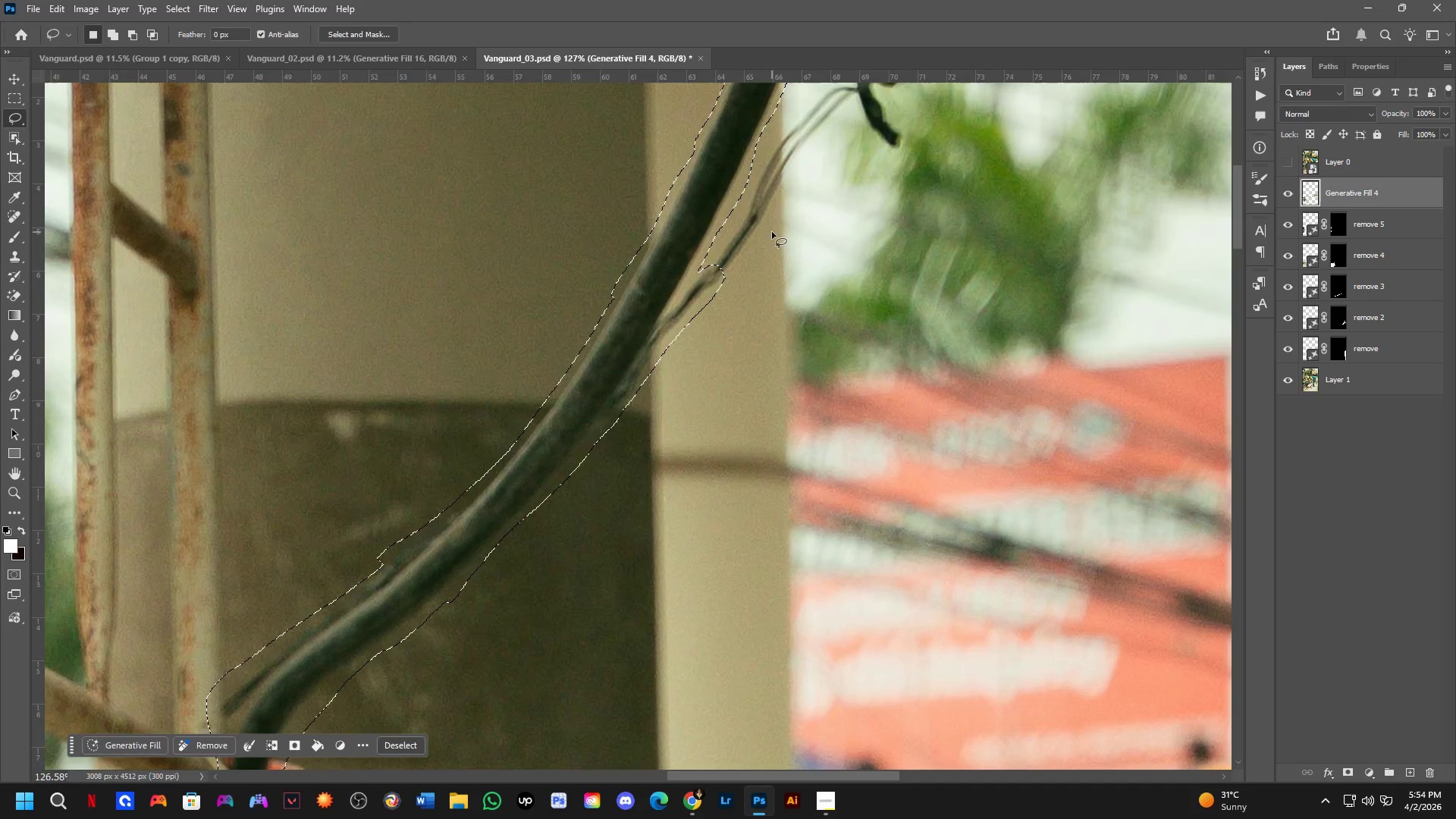 
hold_key(key=ShiftLeft, duration=0.5)
 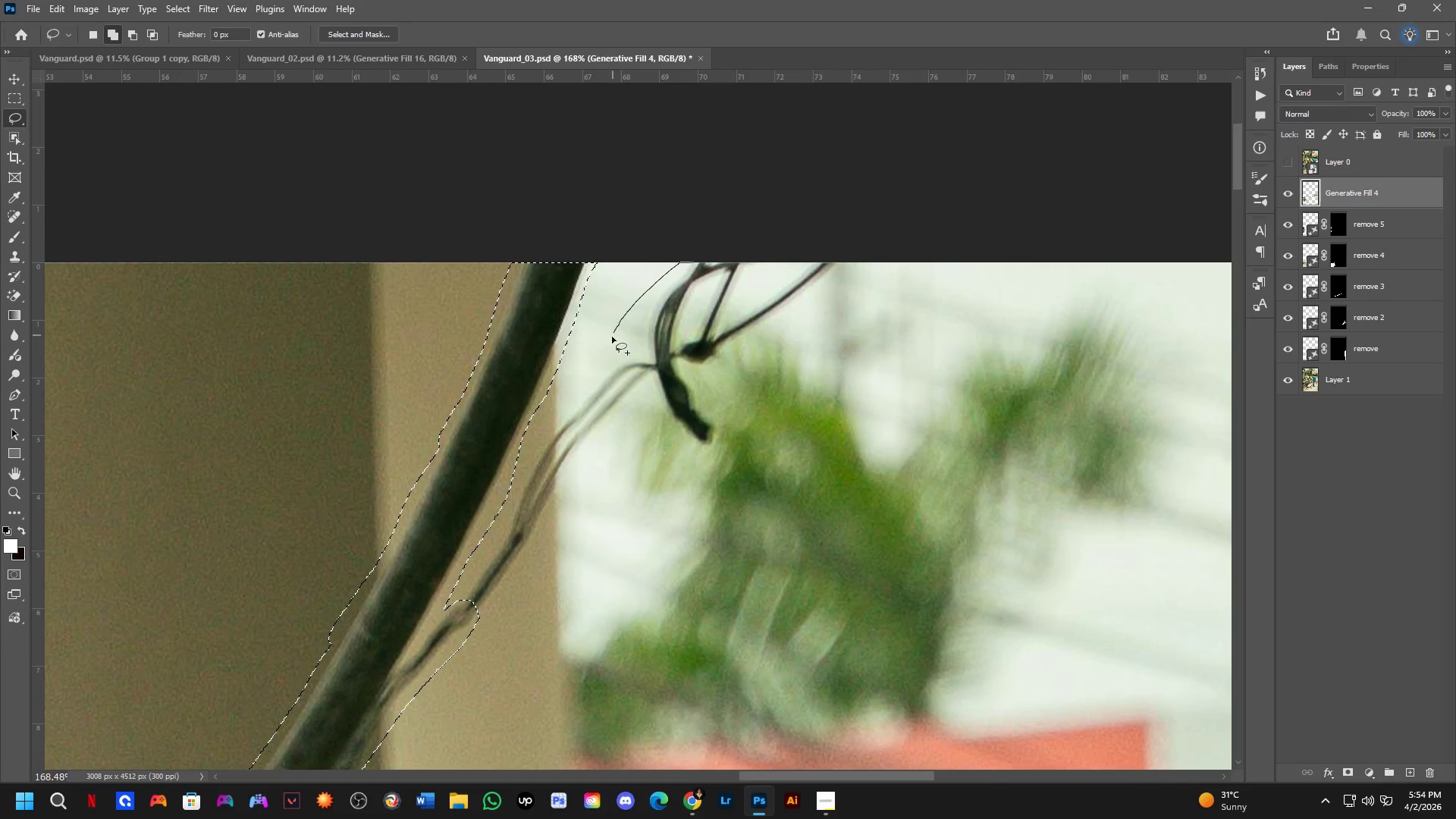 
scroll: coordinate [714, 269], scroll_direction: up, amount: 3.0
 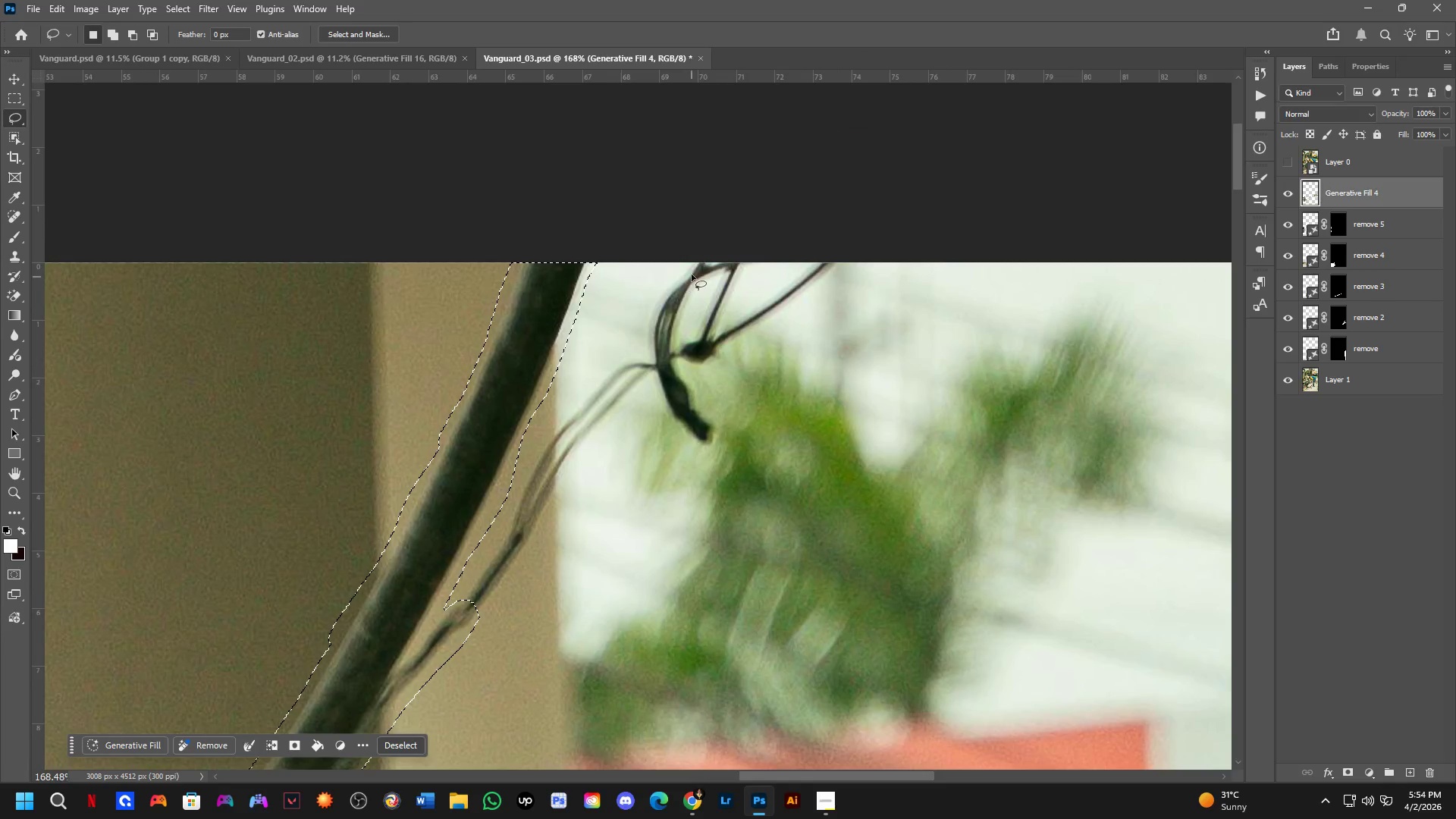 
left_click_drag(start_coordinate=[693, 255], to_coordinate=[714, 240])
 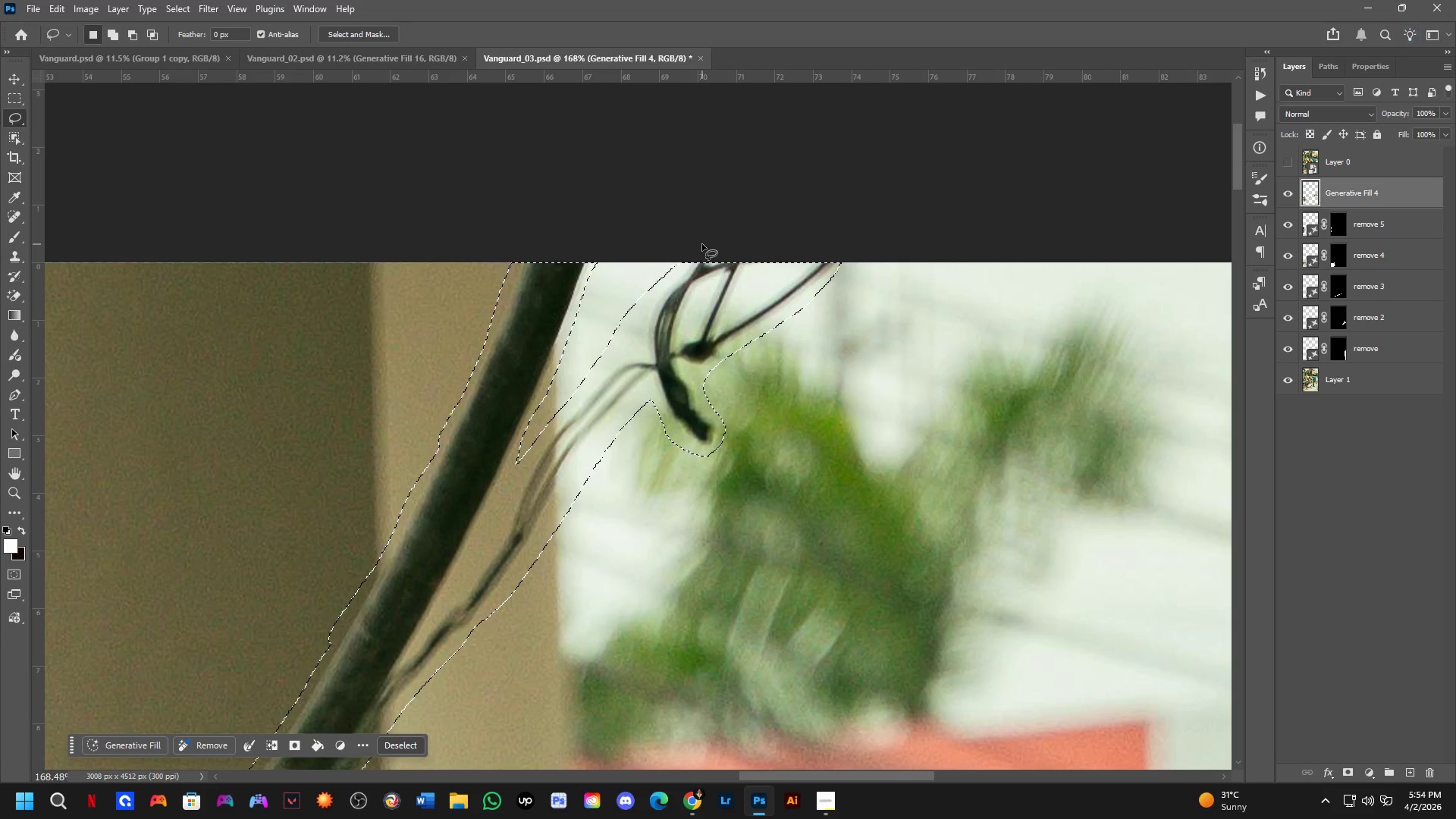 
key(Shift+ShiftLeft)
 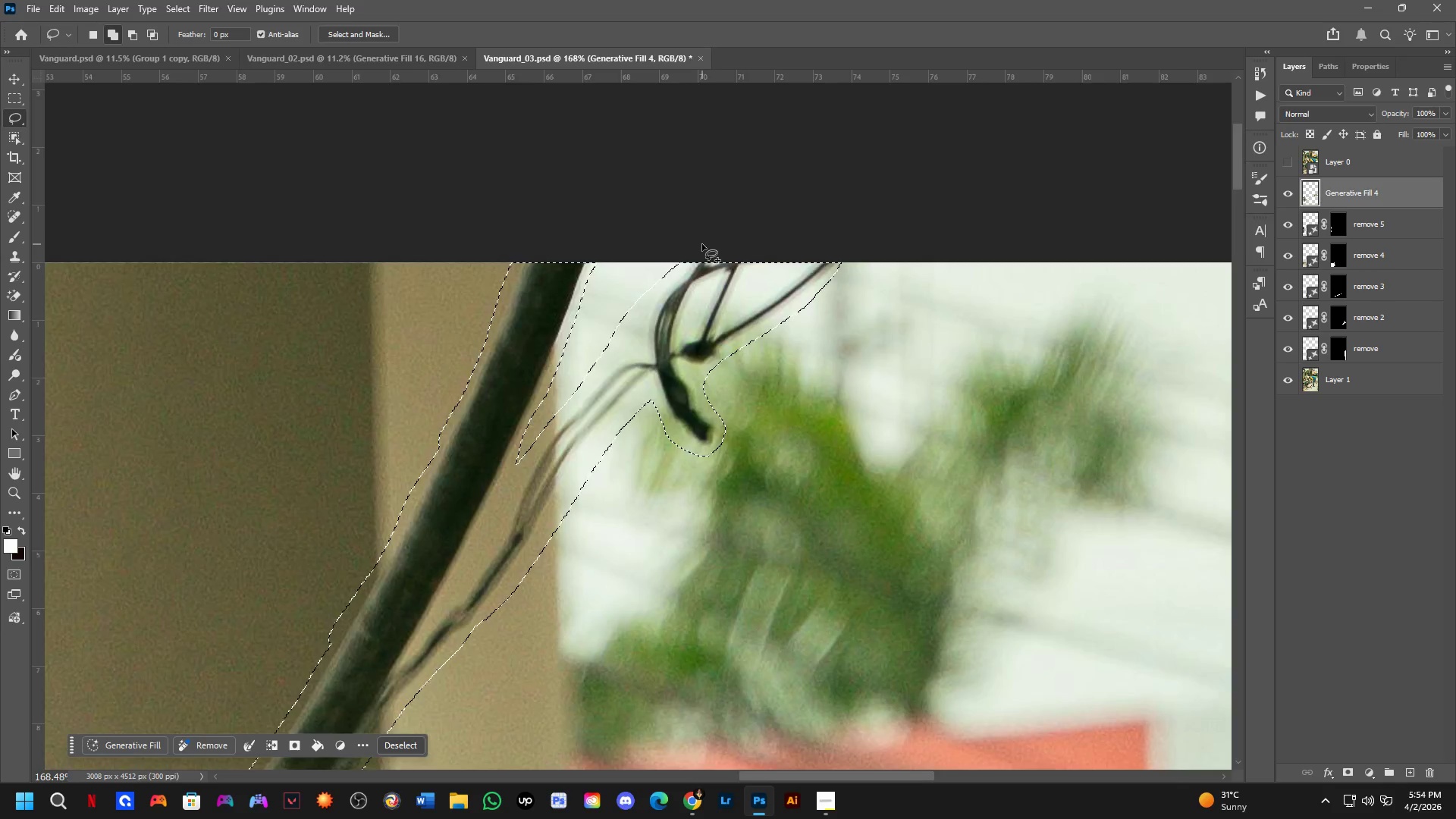 
hold_key(key=Space, duration=0.67)
 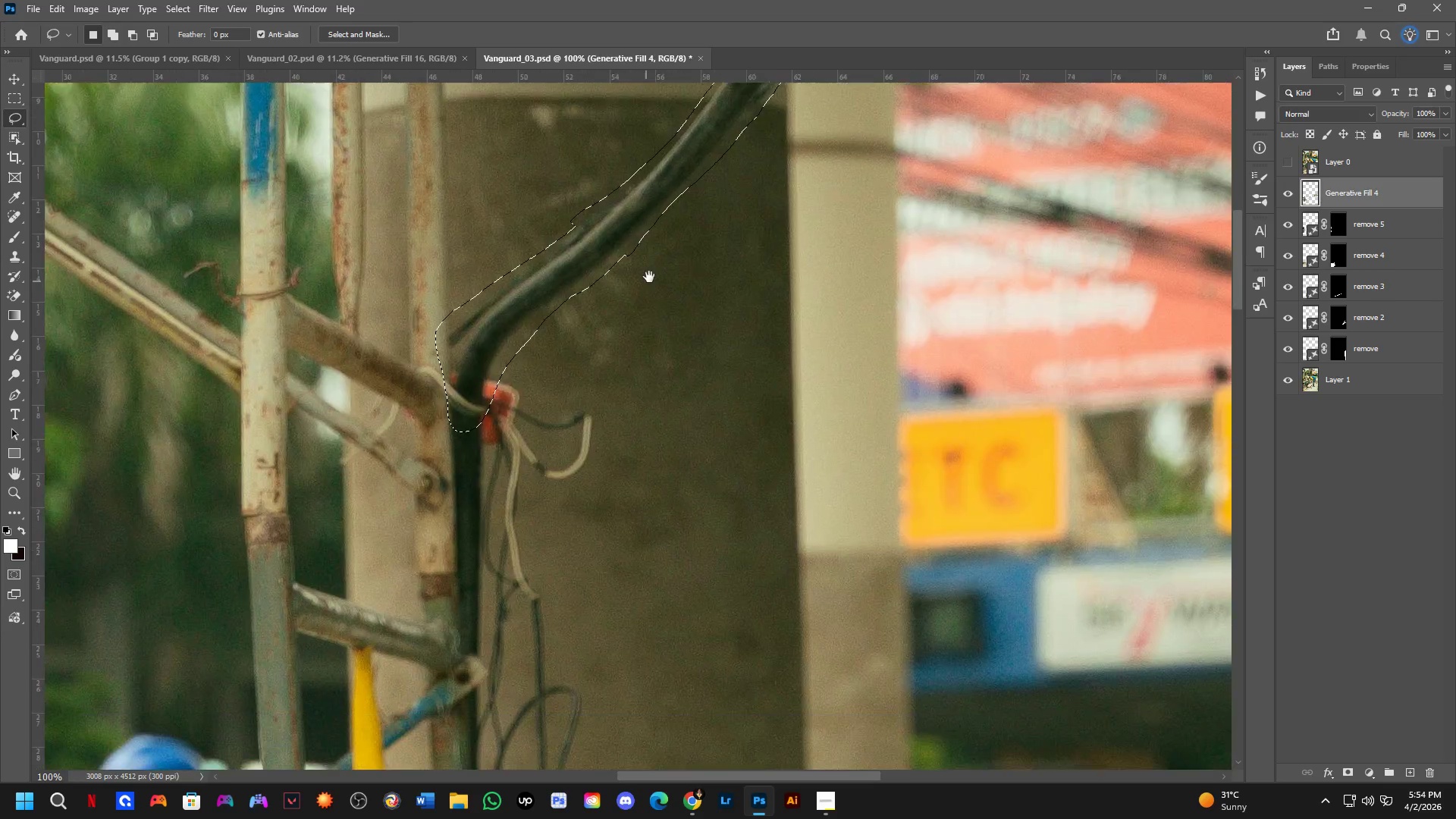 
left_click_drag(start_coordinate=[551, 494], to_coordinate=[750, 218])
 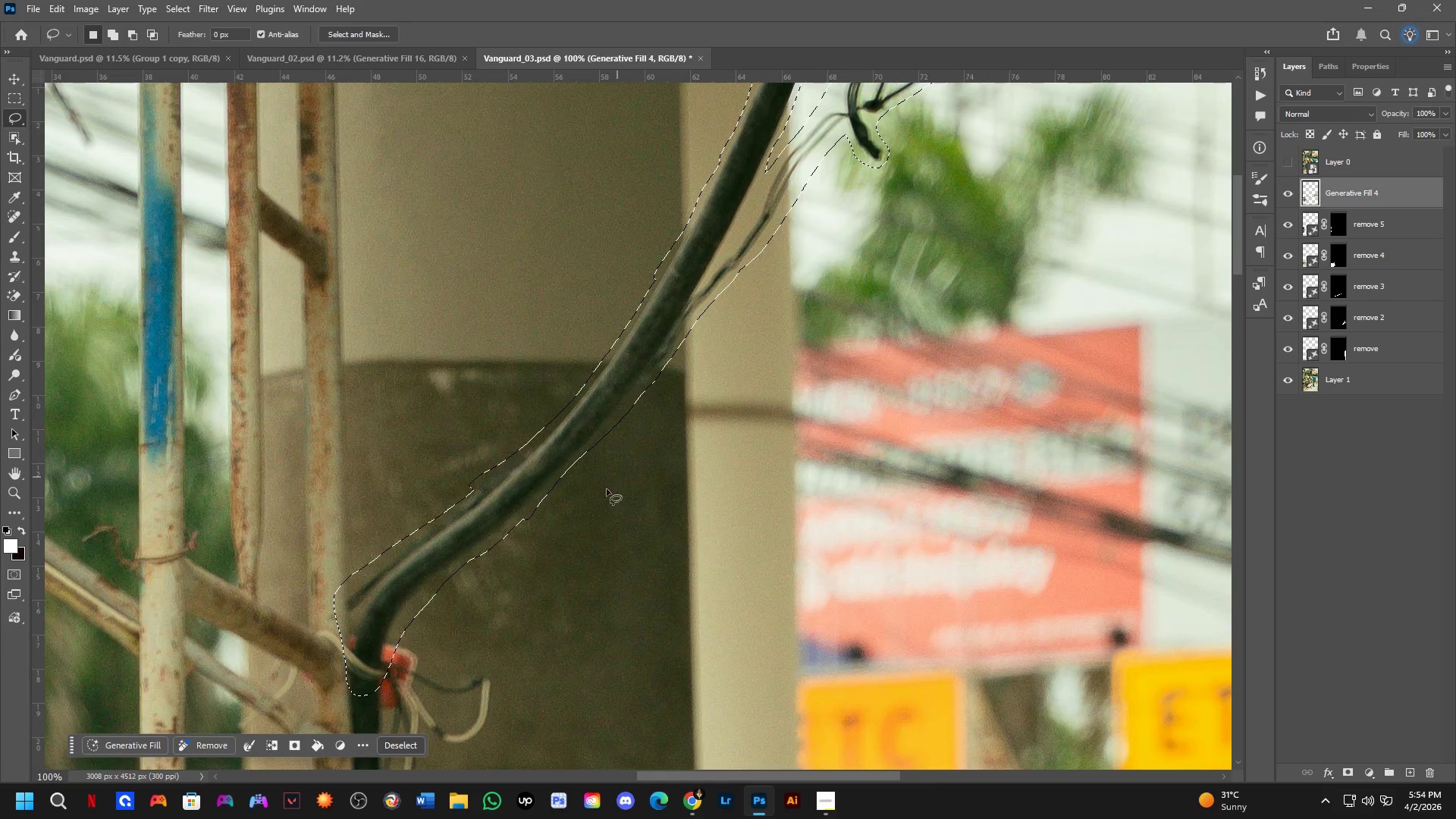 
scroll: coordinate [702, 244], scroll_direction: down, amount: 1.0
 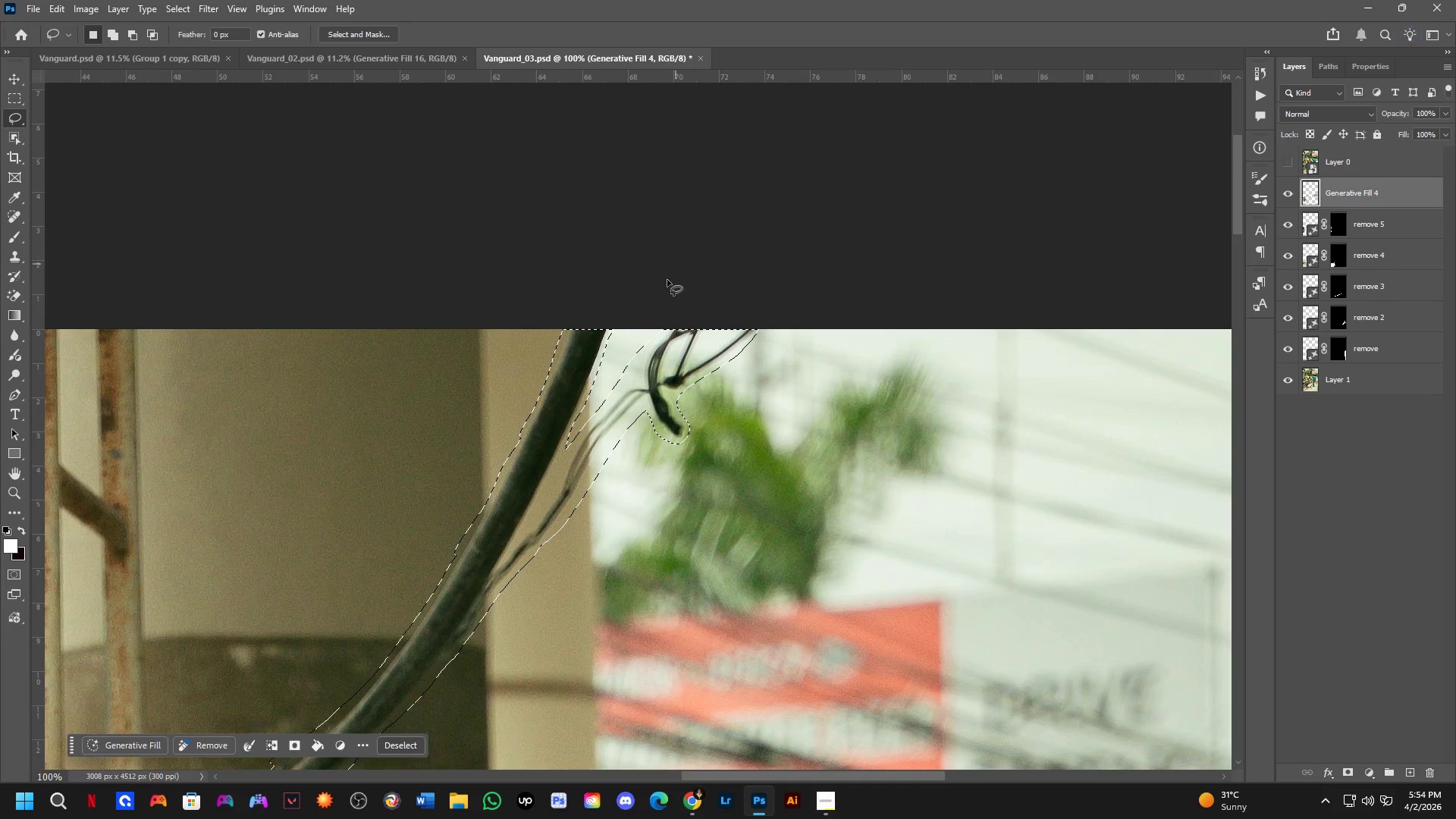 
hold_key(key=Space, duration=1.27)
 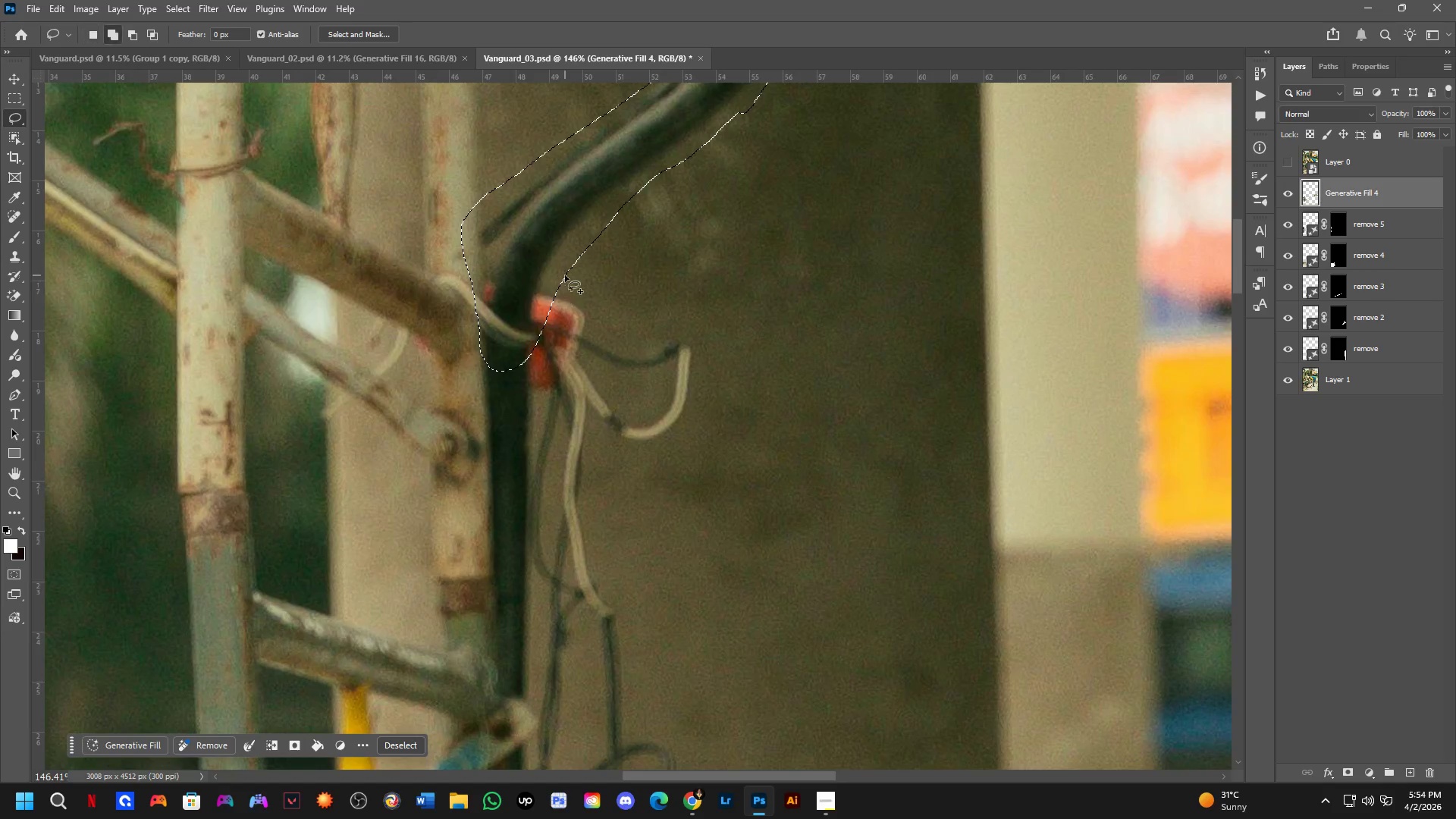 
left_click_drag(start_coordinate=[544, 548], to_coordinate=[659, 262])
 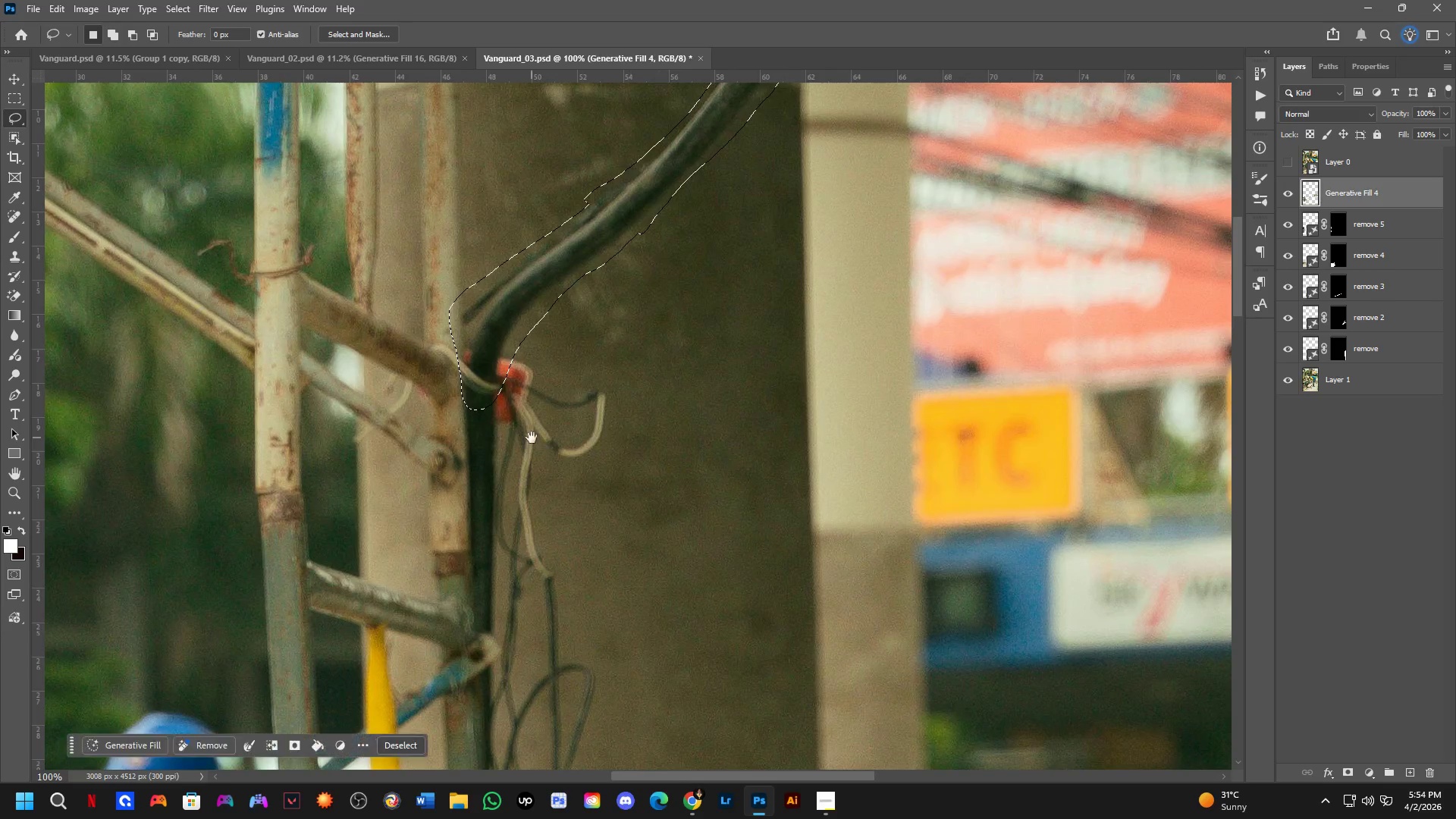 
left_click_drag(start_coordinate=[532, 438], to_coordinate=[577, 383])
 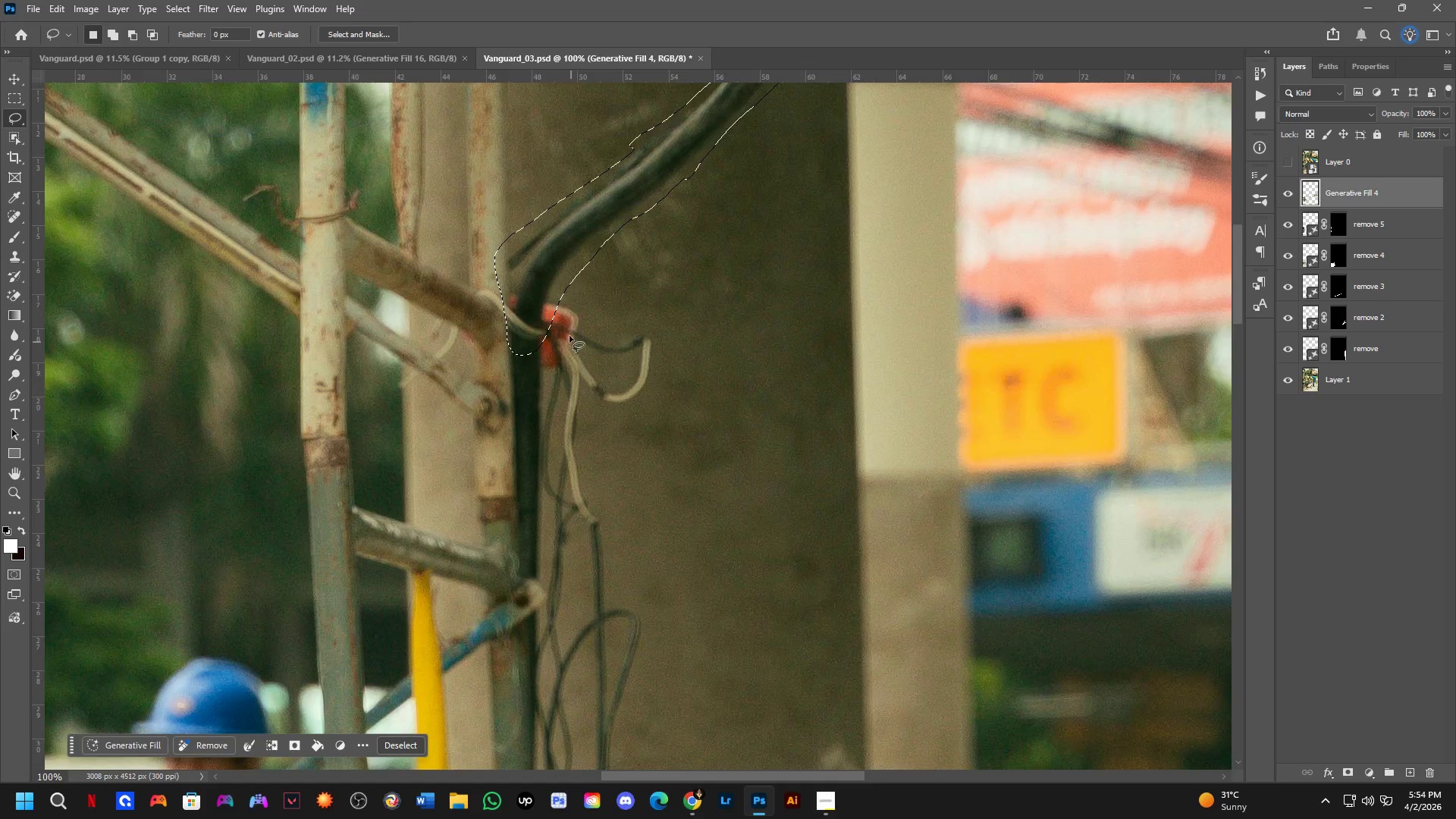 
hold_key(key=ShiftLeft, duration=0.58)
 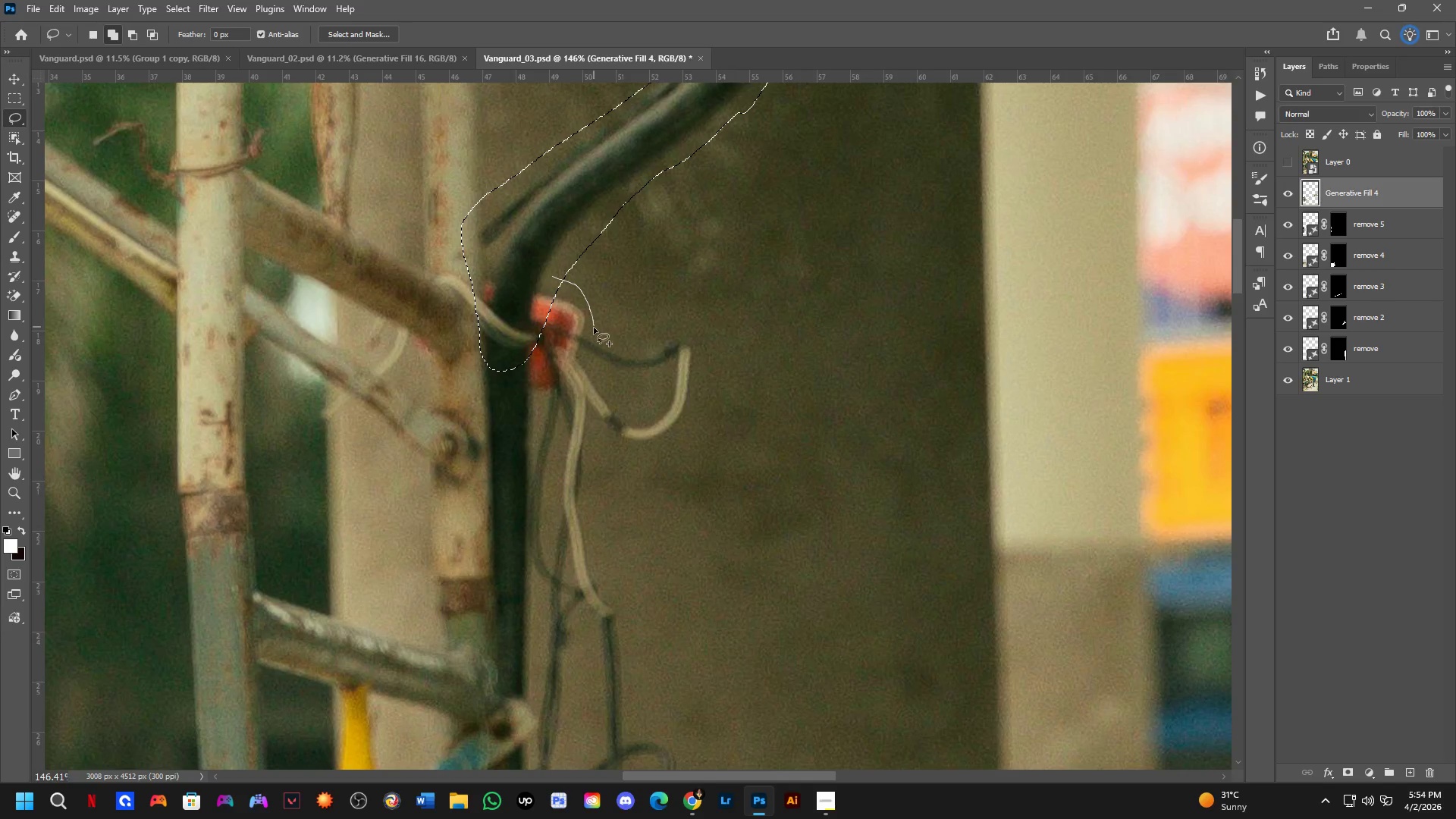 
scroll: coordinate [563, 321], scroll_direction: up, amount: 4.0
 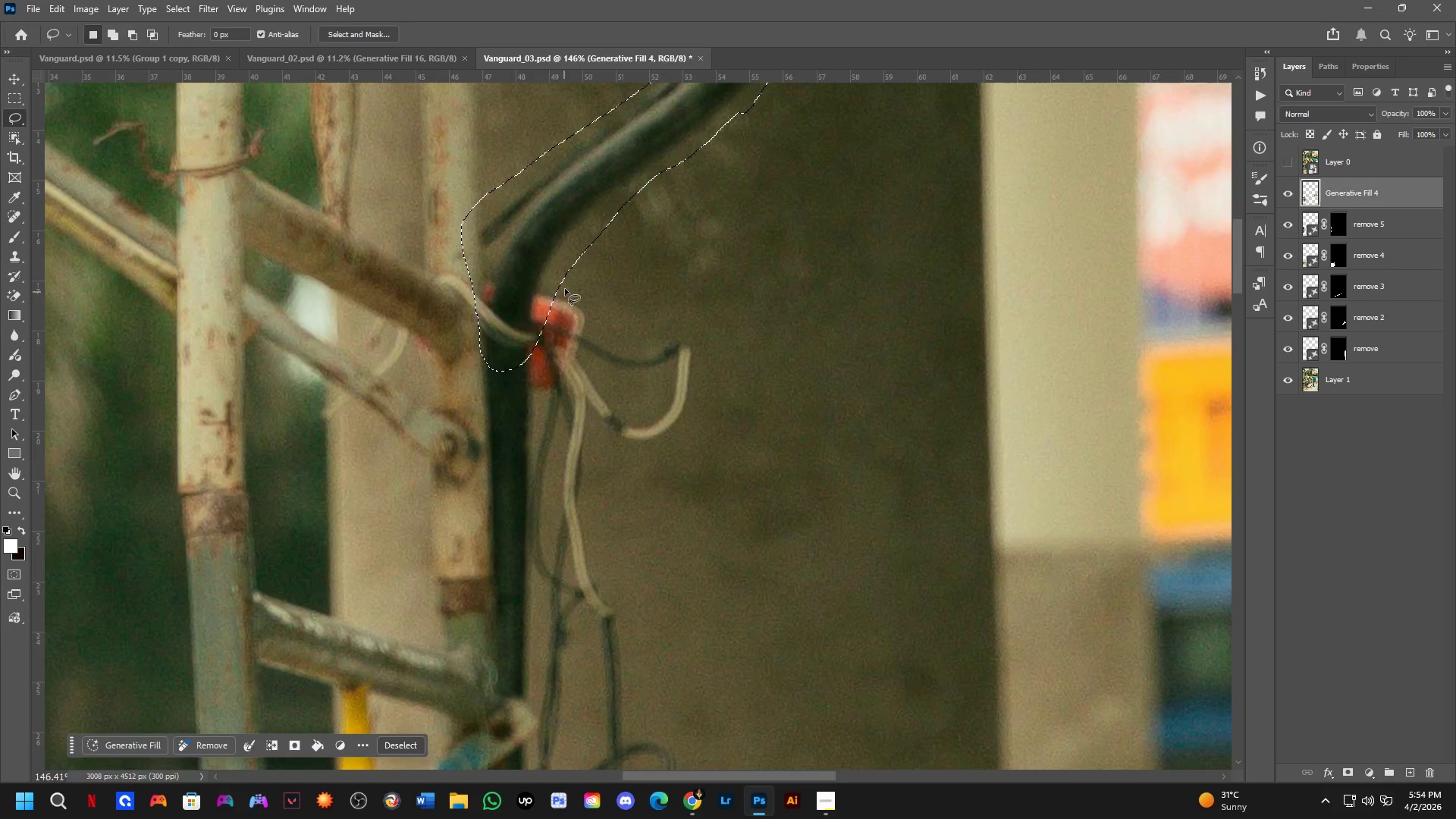 
left_click_drag(start_coordinate=[552, 276], to_coordinate=[482, 331])
 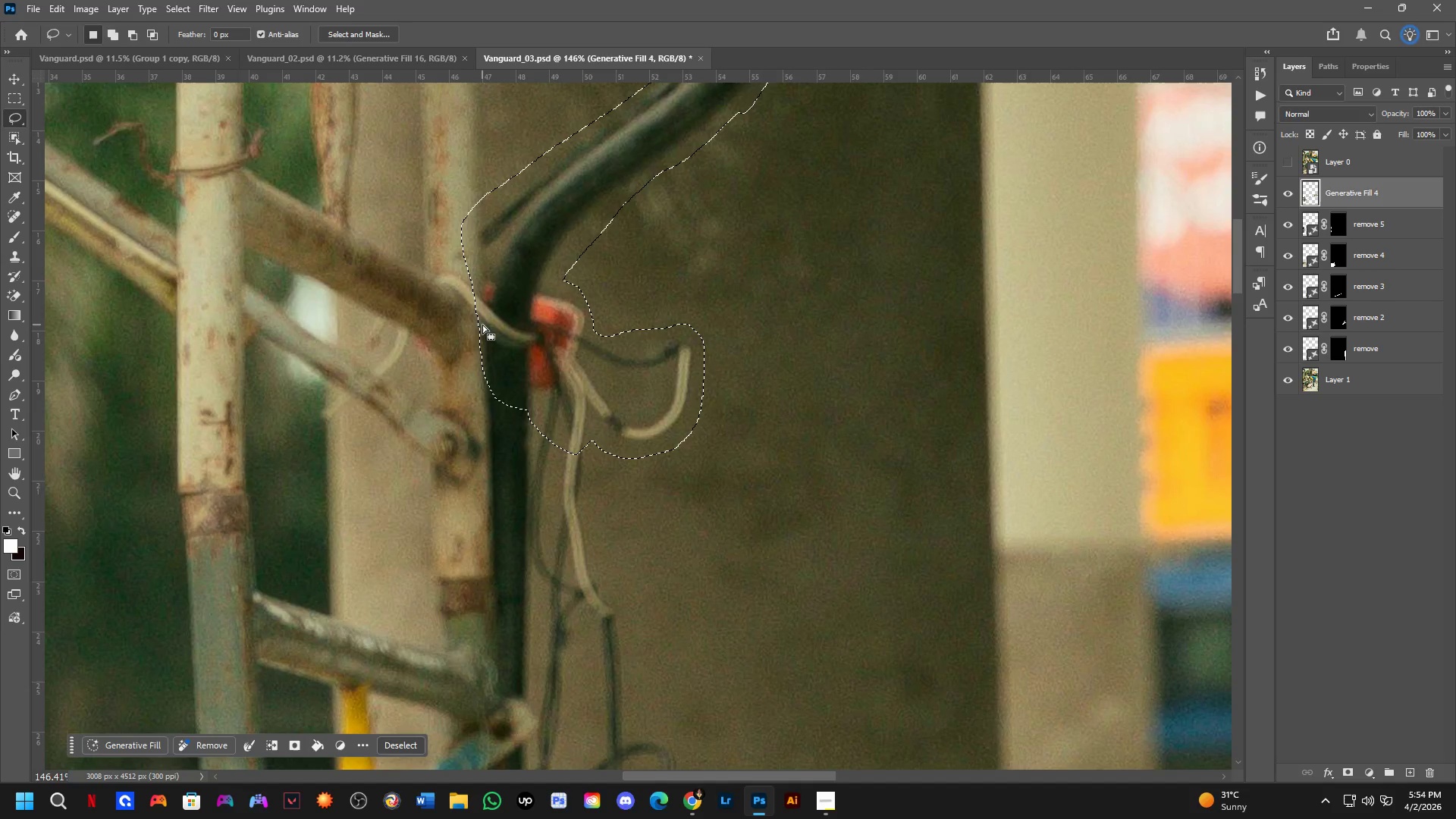 
hold_key(key=ShiftLeft, duration=0.45)
left_click_drag(start_coordinate=[472, 300], to_coordinate=[513, 347])
 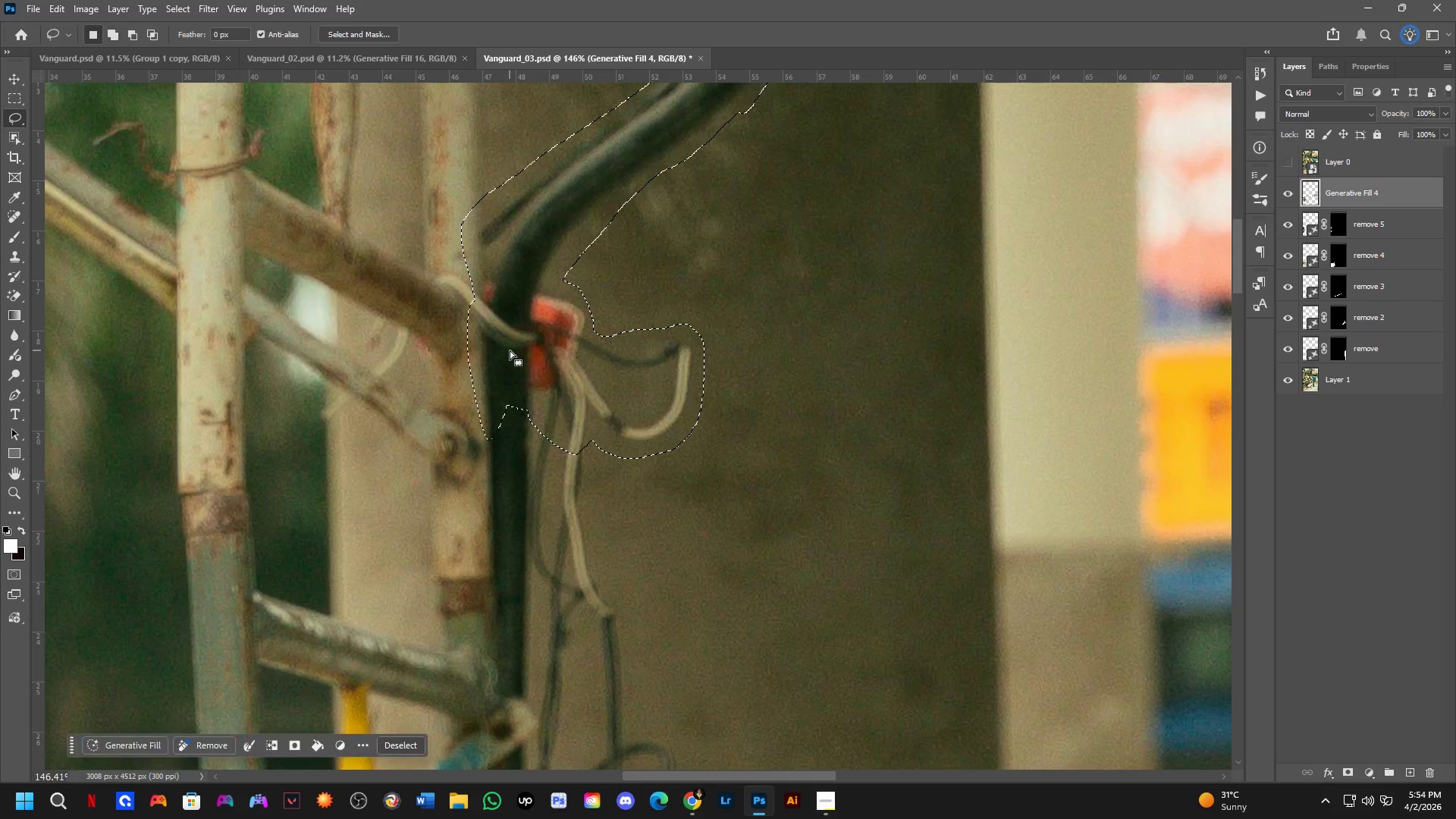 
hold_key(key=Space, duration=0.7)
 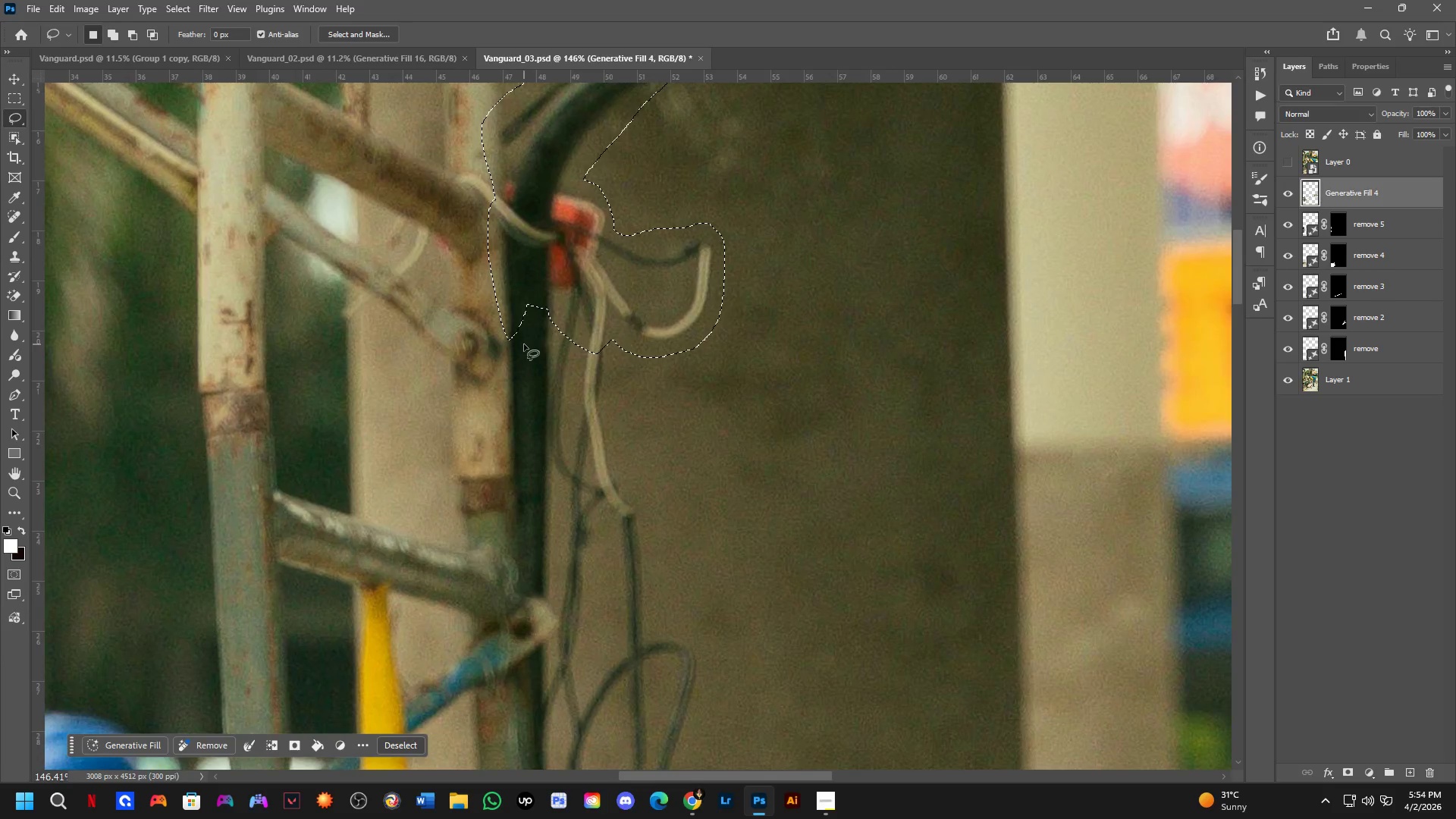 
left_click_drag(start_coordinate=[511, 420], to_coordinate=[530, 351])
 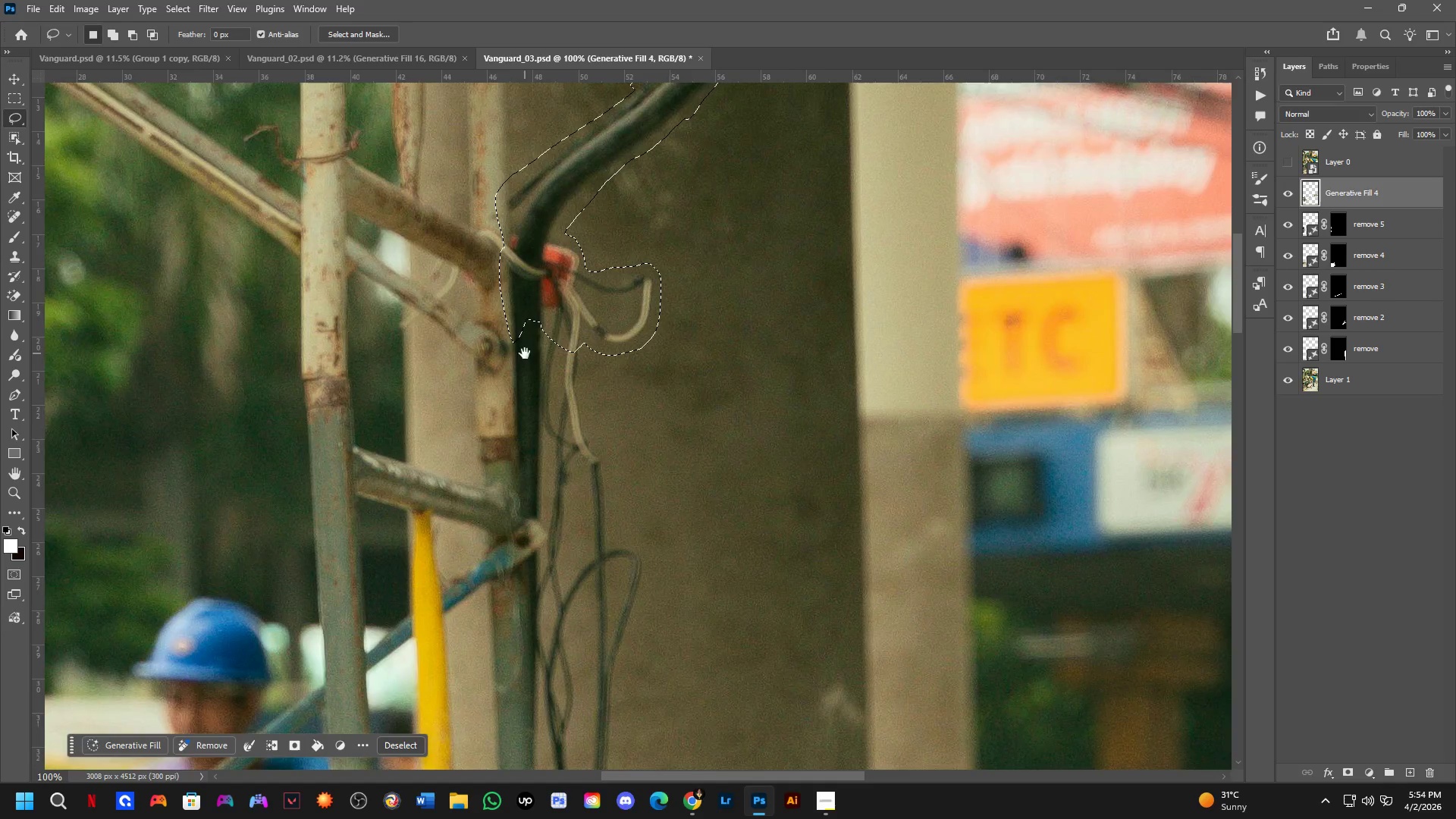 
scroll: coordinate [509, 351], scroll_direction: down, amount: 4.0
 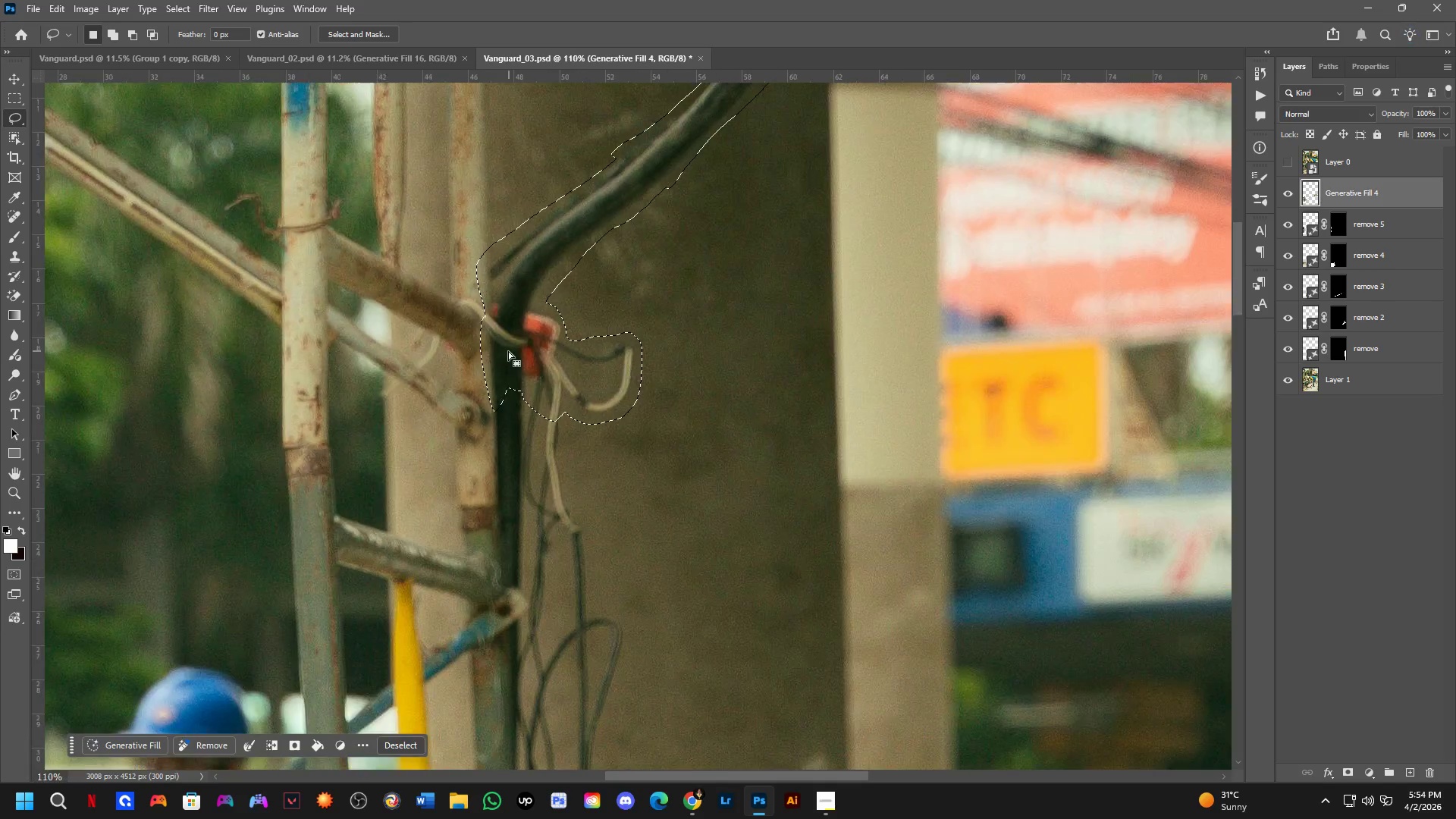 
hold_key(key=Space, duration=7.06)
 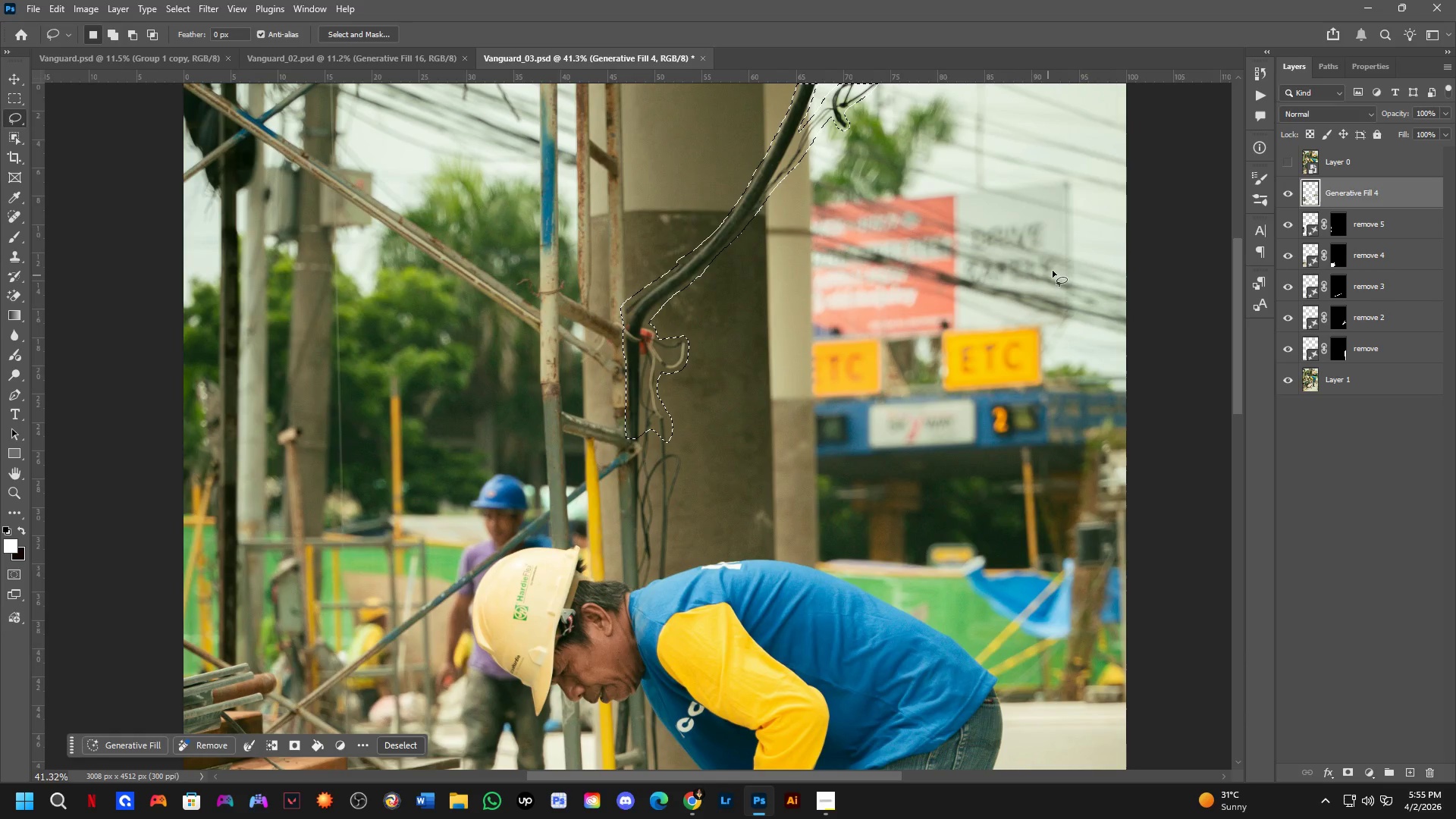 
scroll: coordinate [524, 344], scroll_direction: up, amount: 4.0
 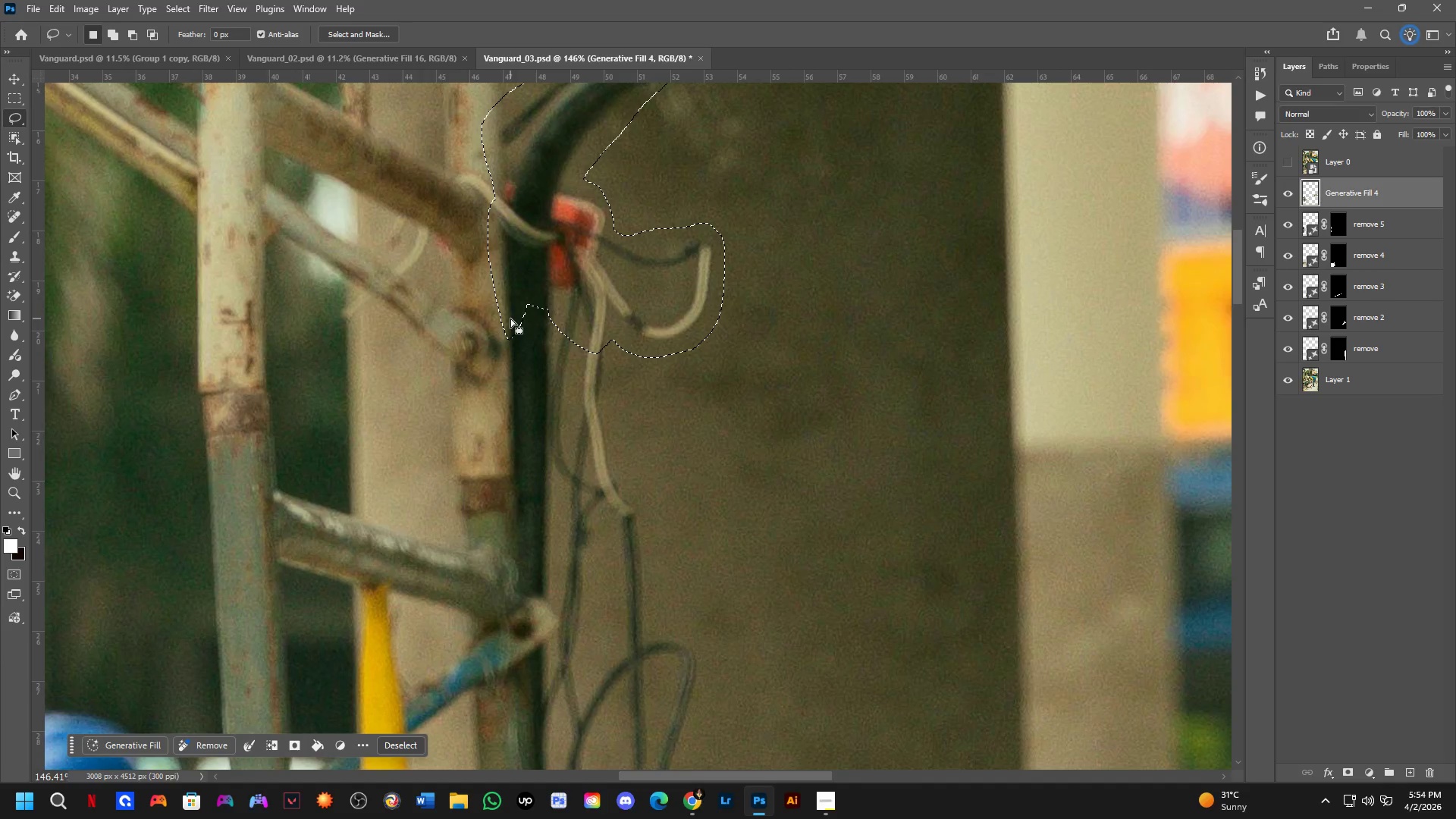 
hold_key(key=ShiftLeft, duration=0.33)
left_click_drag(start_coordinate=[506, 309], to_coordinate=[600, 327])
 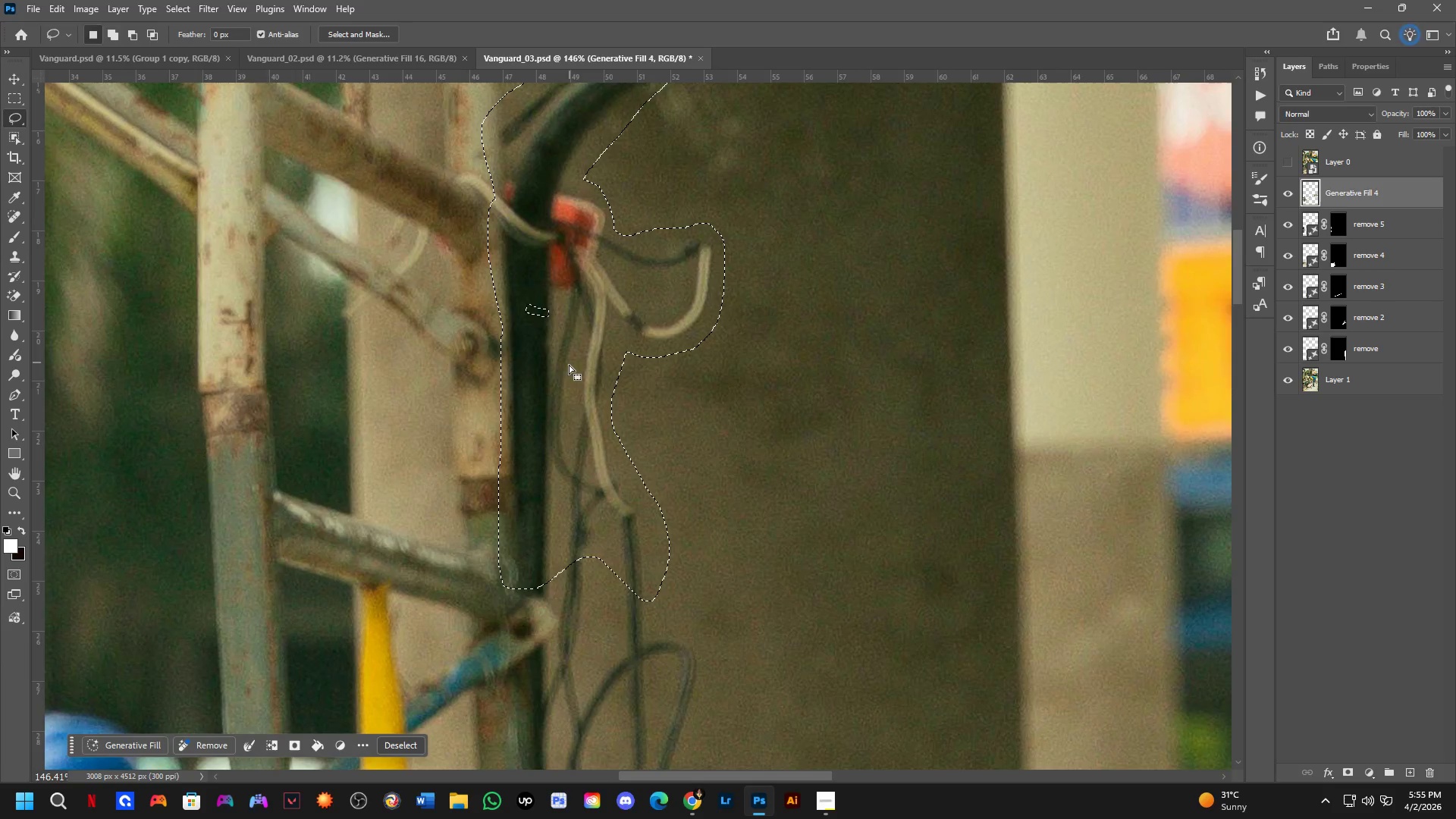 
key(Shift+ShiftLeft)
 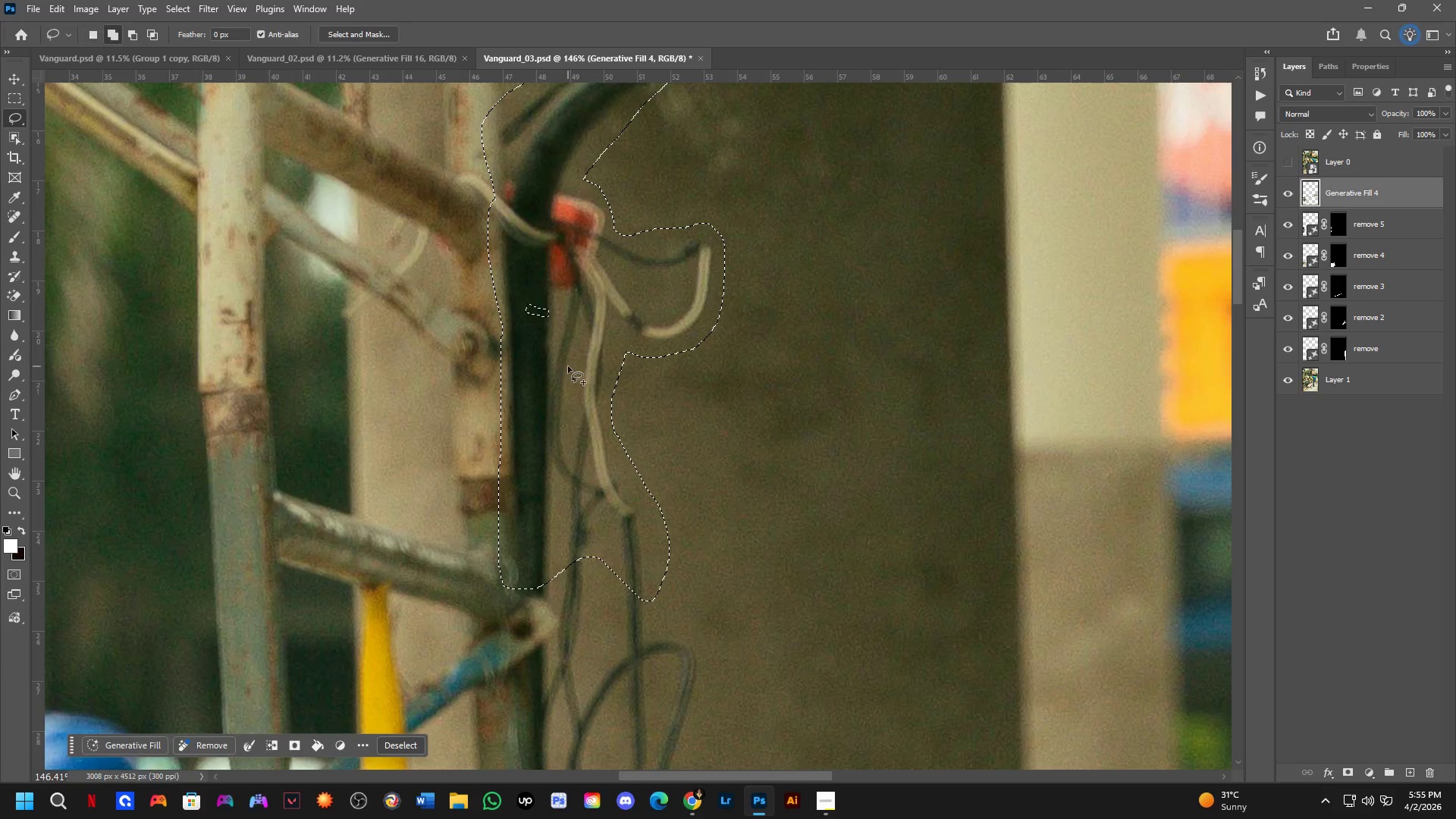 
key(Shift+ShiftLeft)
 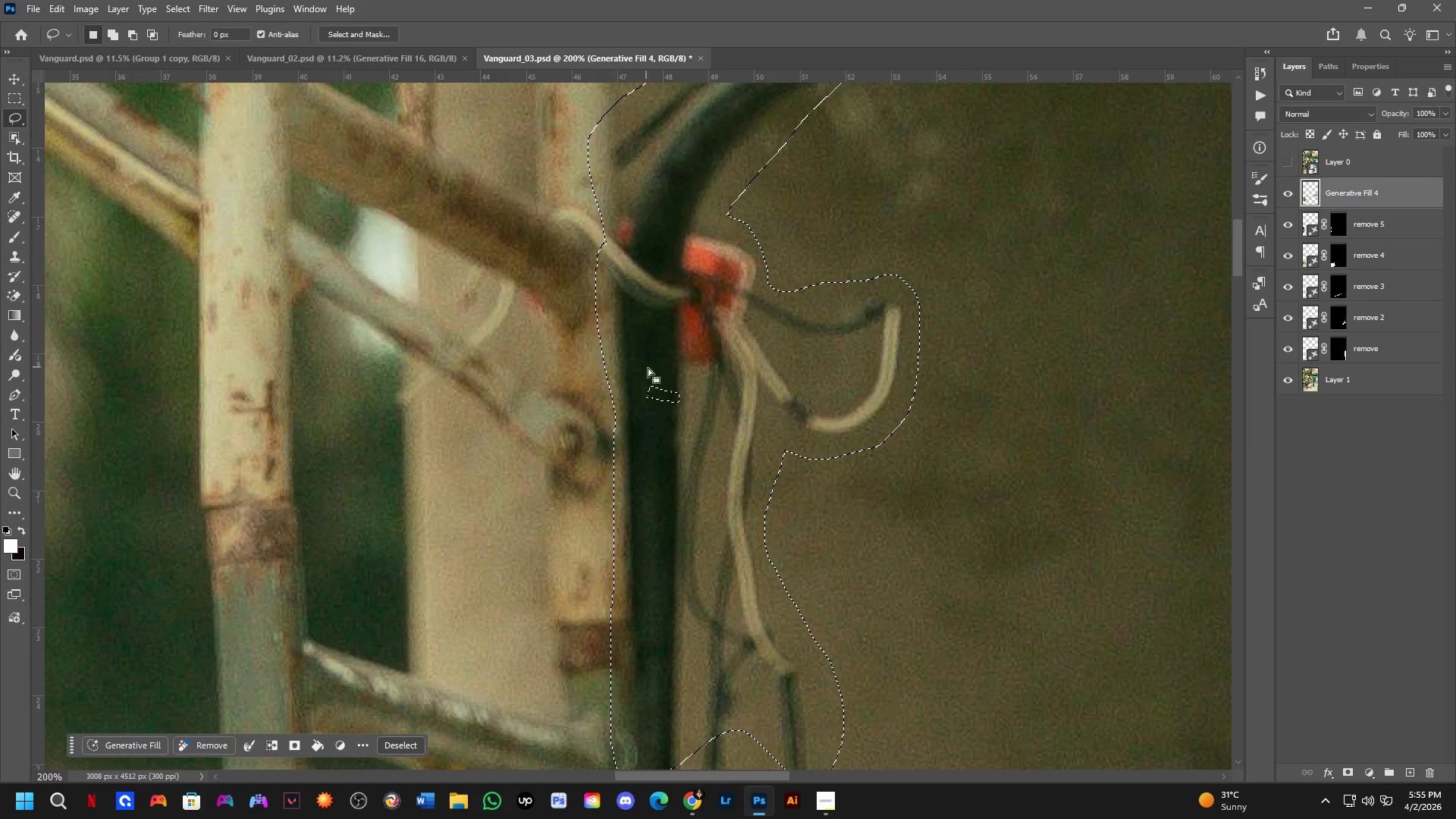 
key(Shift+ShiftLeft)
 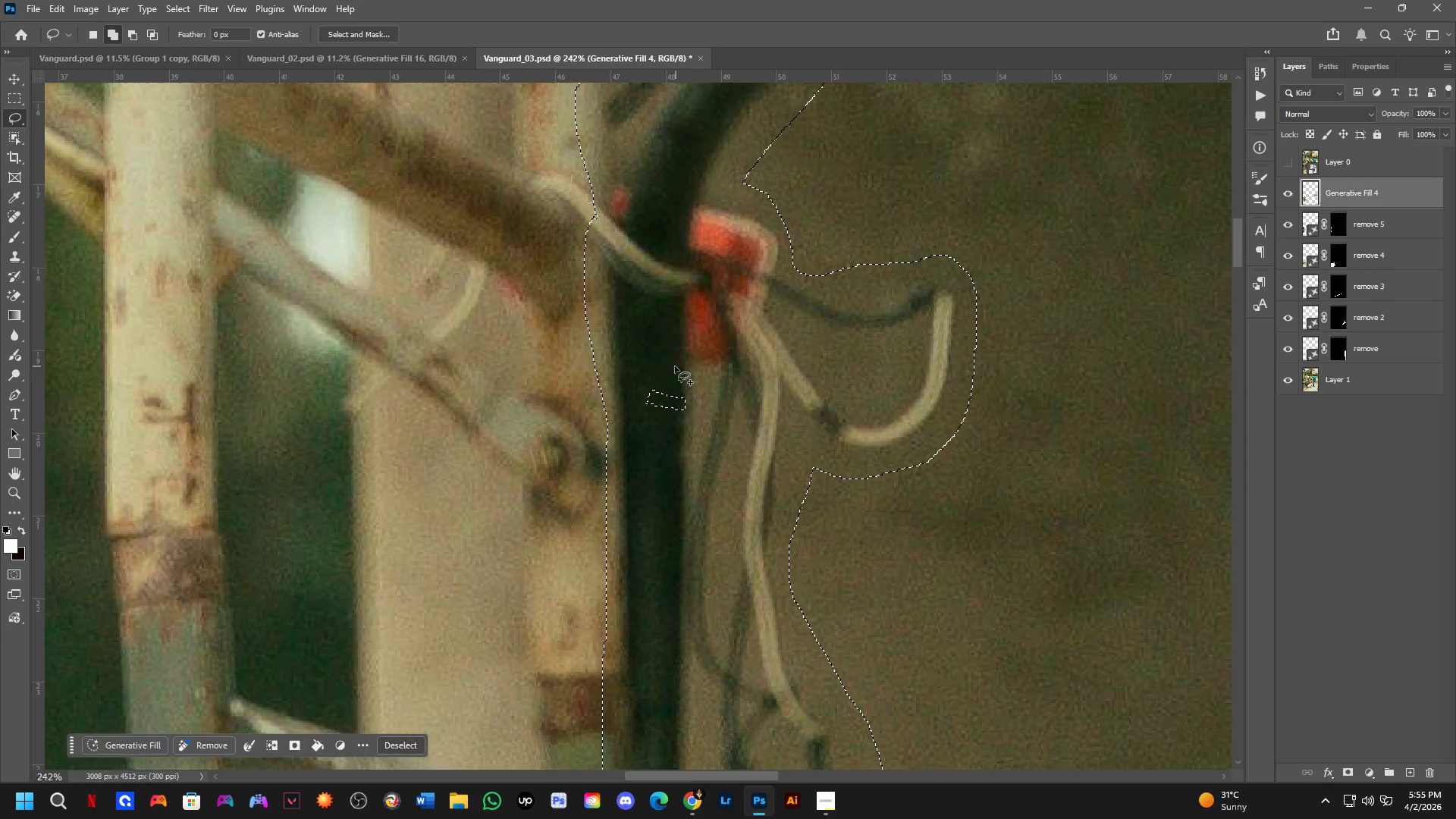 
left_click_drag(start_coordinate=[660, 372], to_coordinate=[717, 378])
 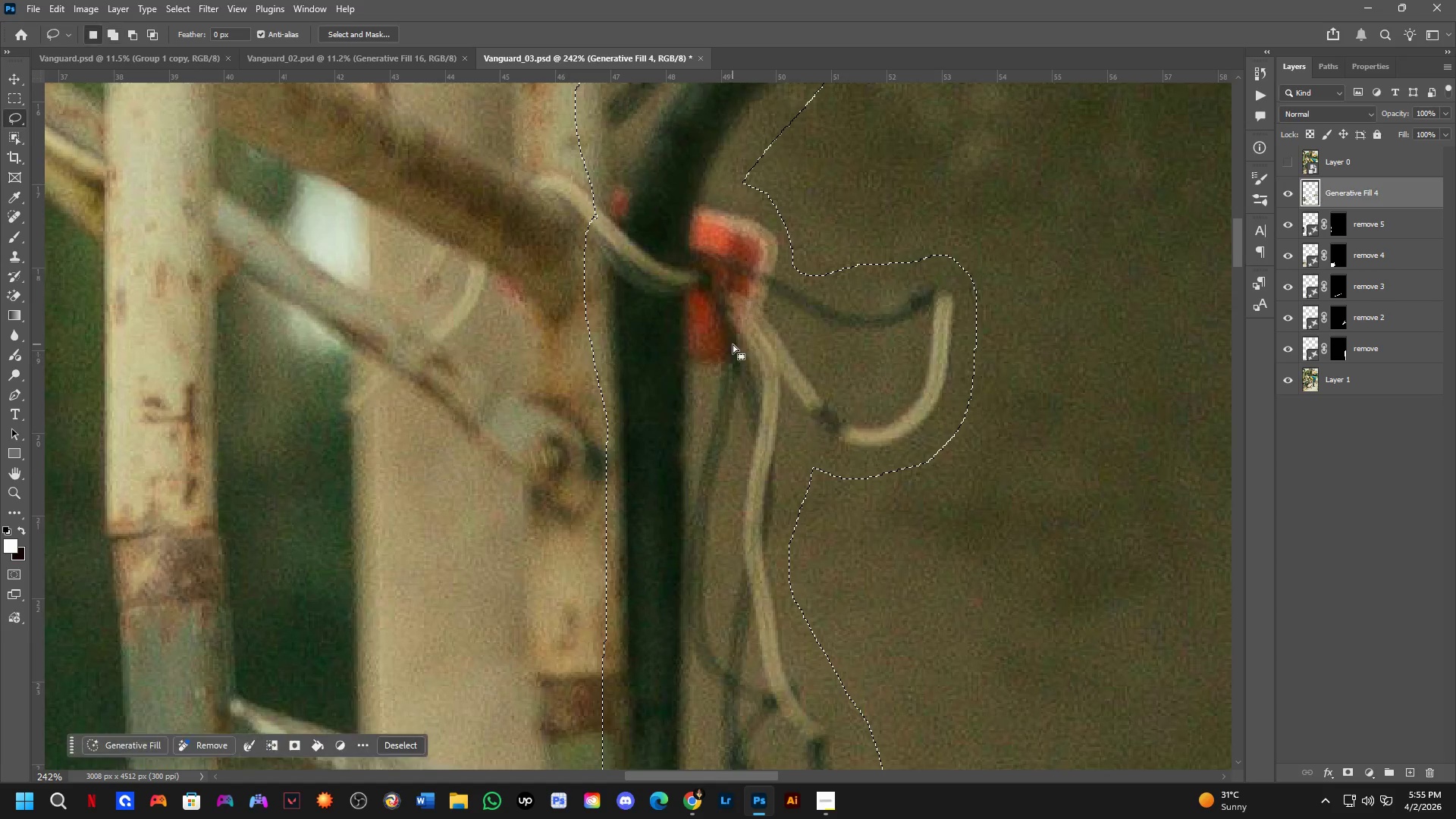 
scroll: coordinate [649, 370], scroll_direction: up, amount: 2.0
 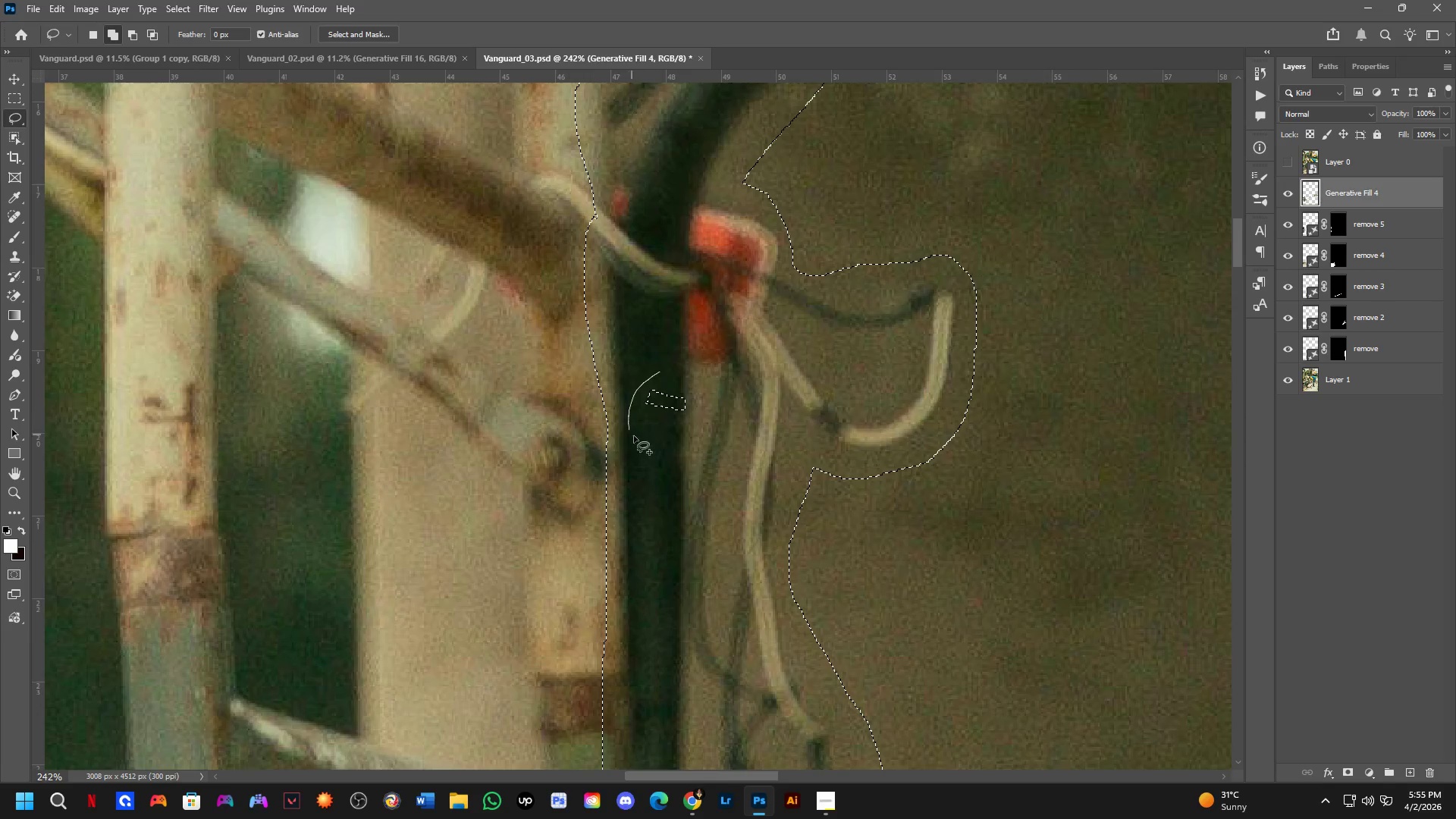 
hold_key(key=ShiftLeft, duration=0.31)
 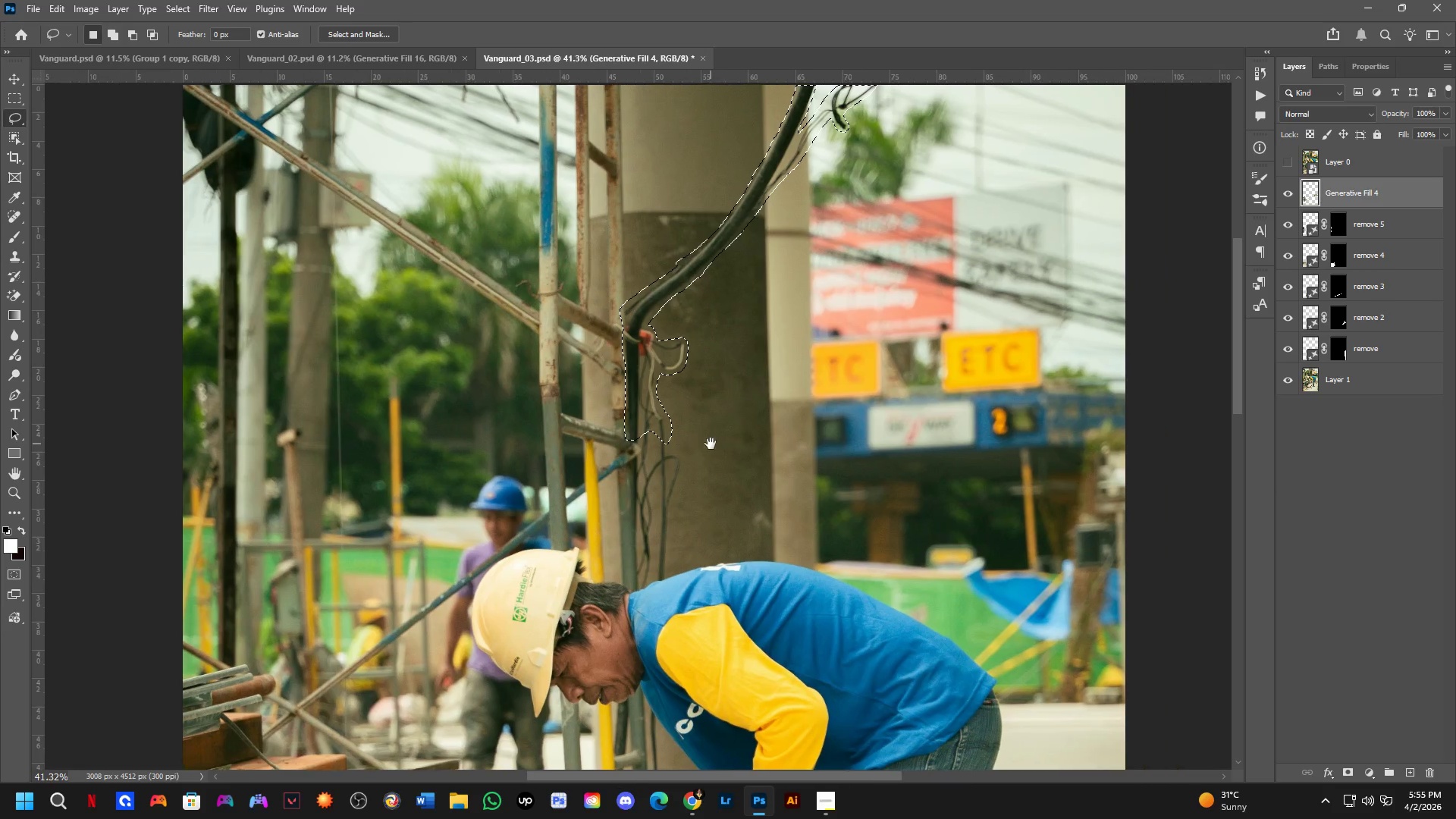 
hold_key(key=Space, duration=0.44)
 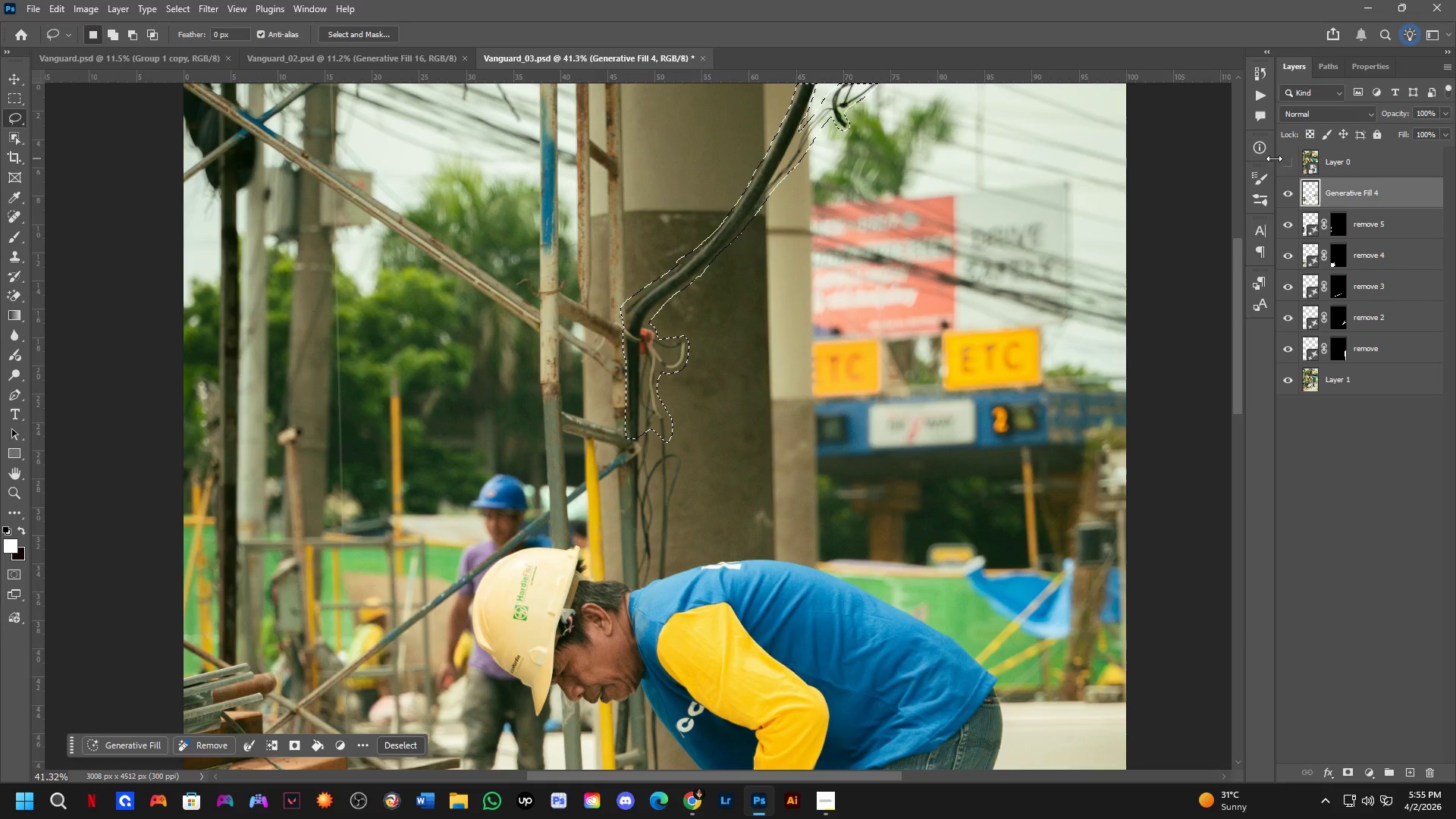 
left_click_drag(start_coordinate=[791, 443], to_coordinate=[711, 442])
 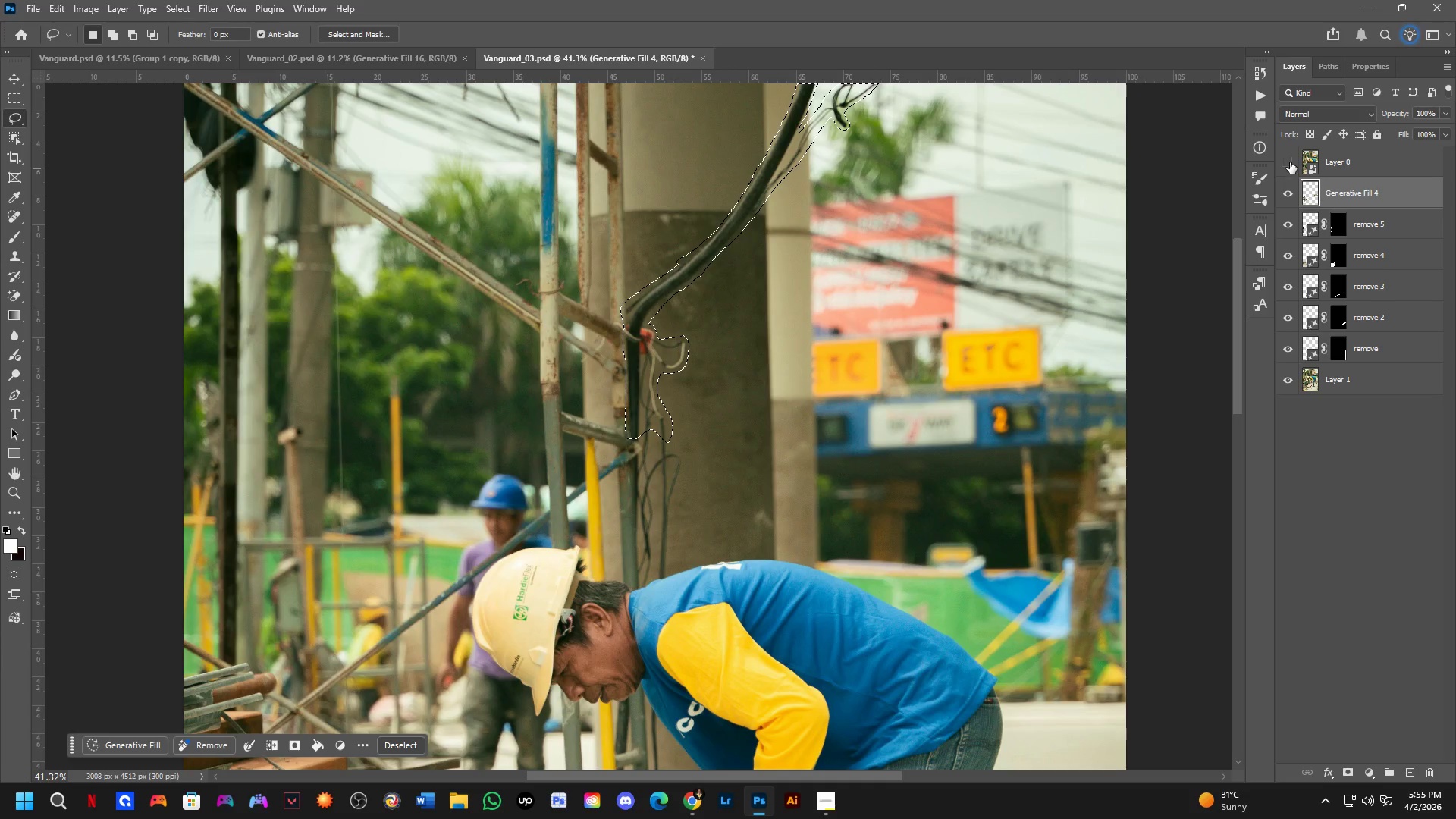 
scroll: coordinate [718, 359], scroll_direction: down, amount: 6.0
 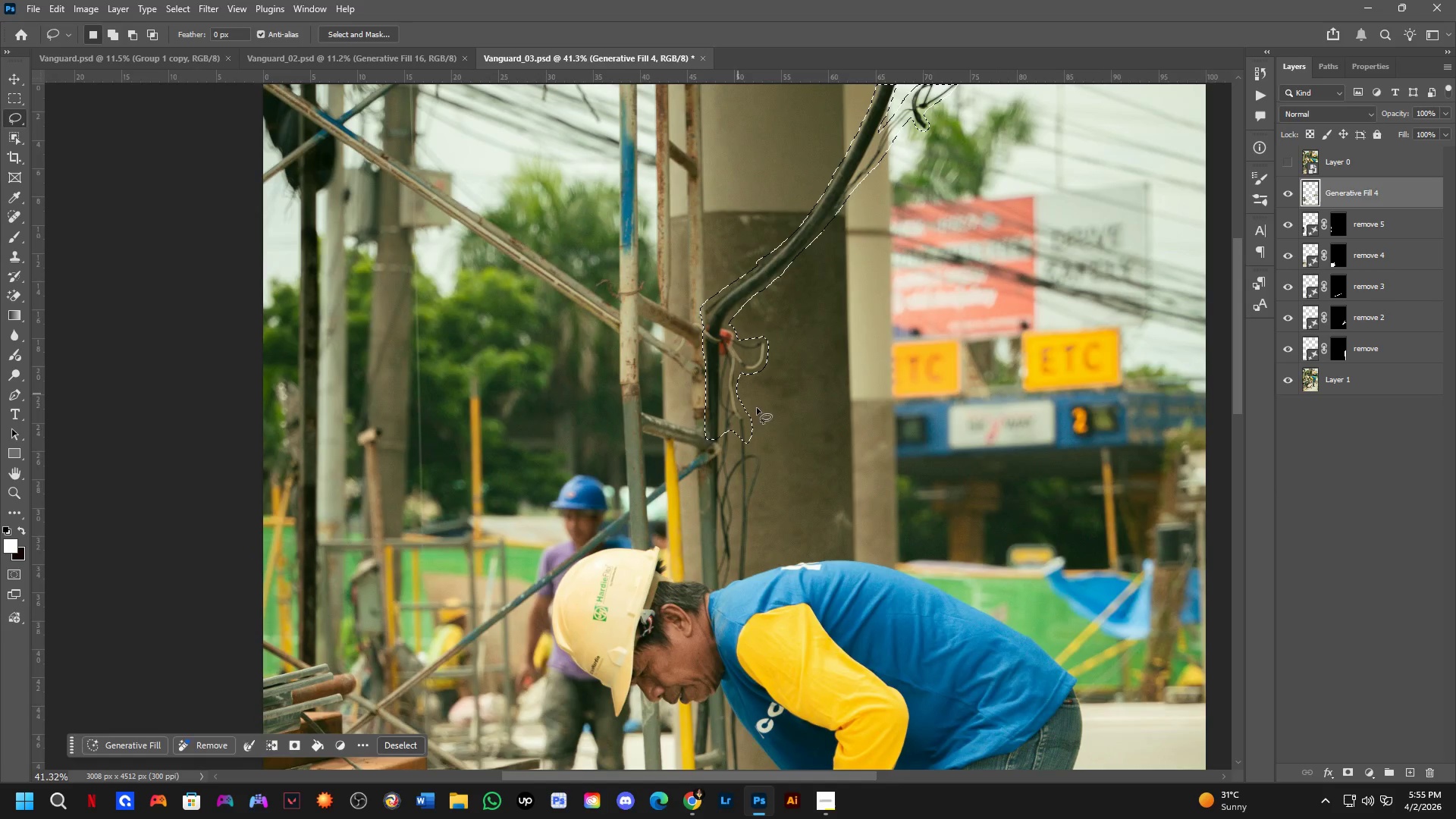 
double_click([1290, 162])
 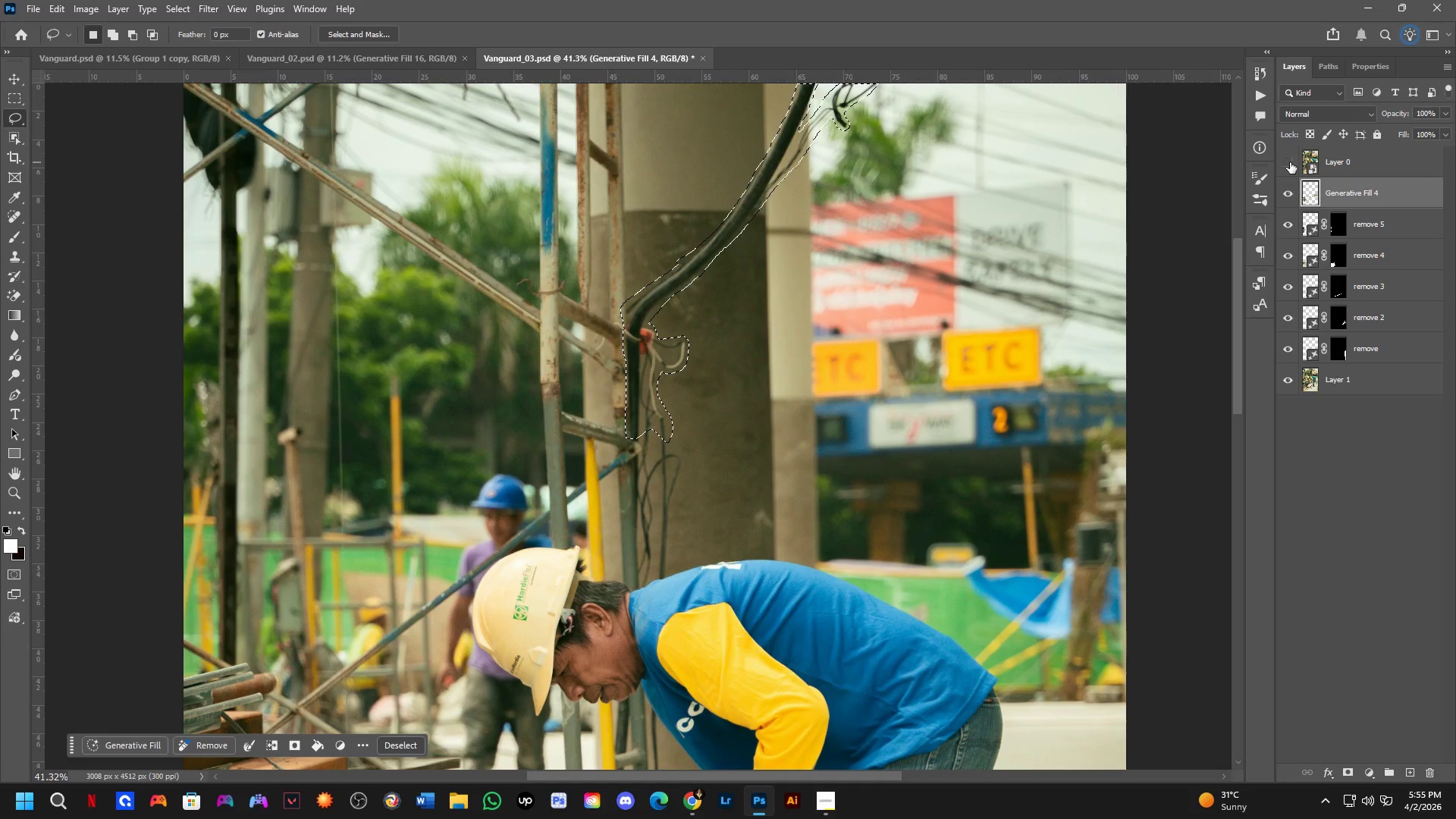 
triple_click([1290, 162])
 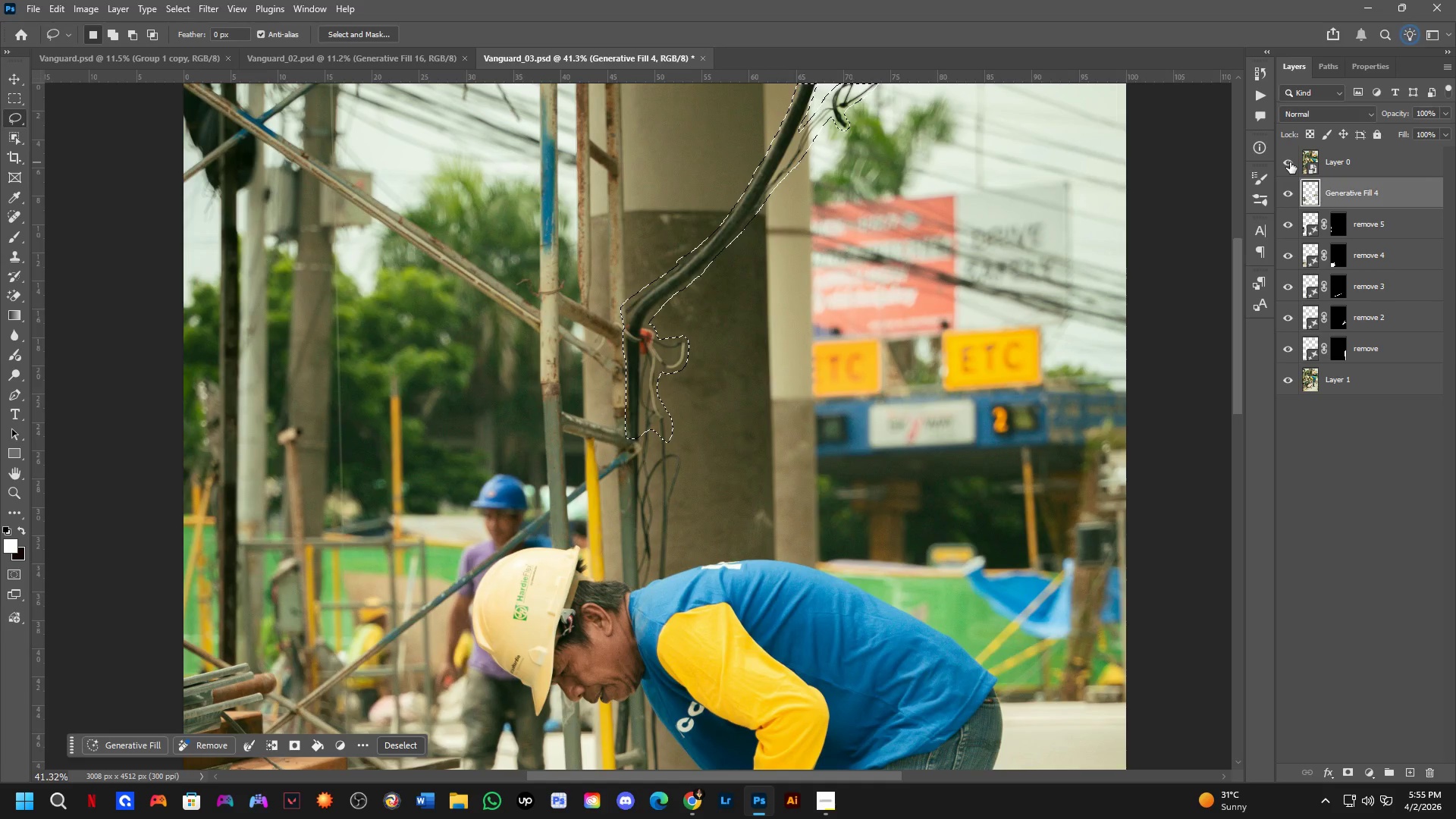 
triple_click([1290, 162])
 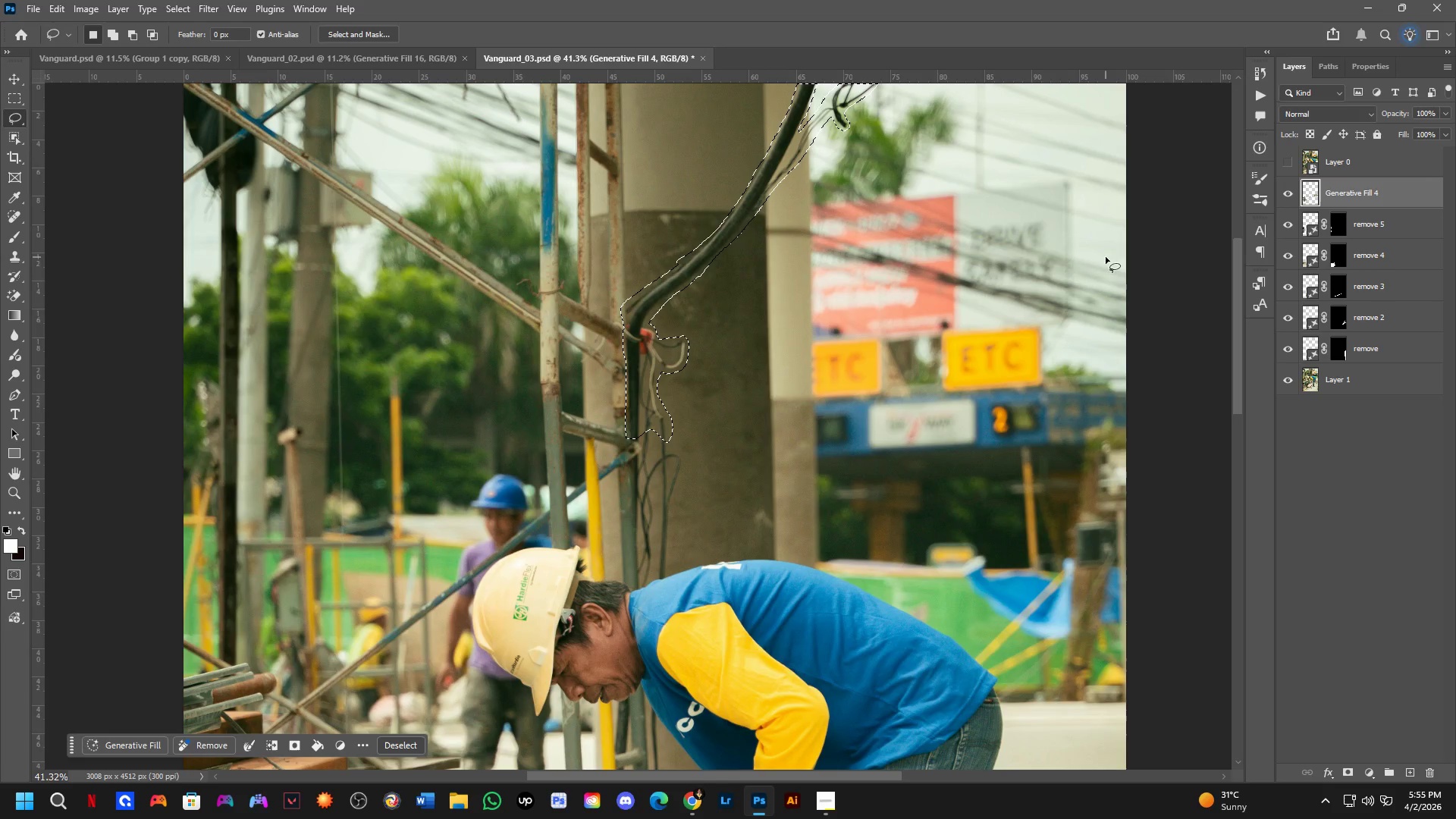 
key(Shift+ShiftLeft)
 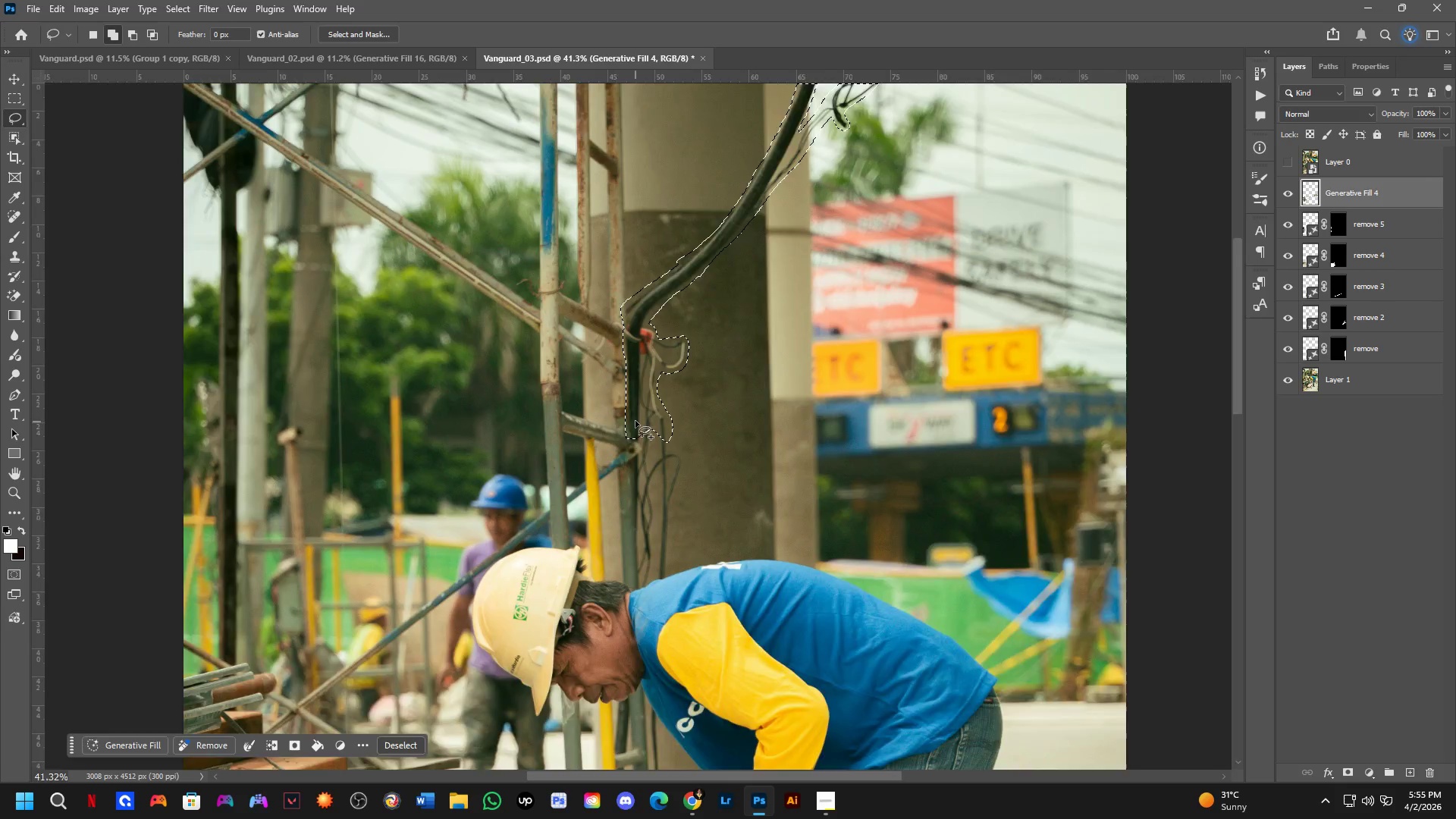 
hold_key(key=ShiftLeft, duration=0.33)
left_click_drag(start_coordinate=[648, 439], to_coordinate=[692, 411])
 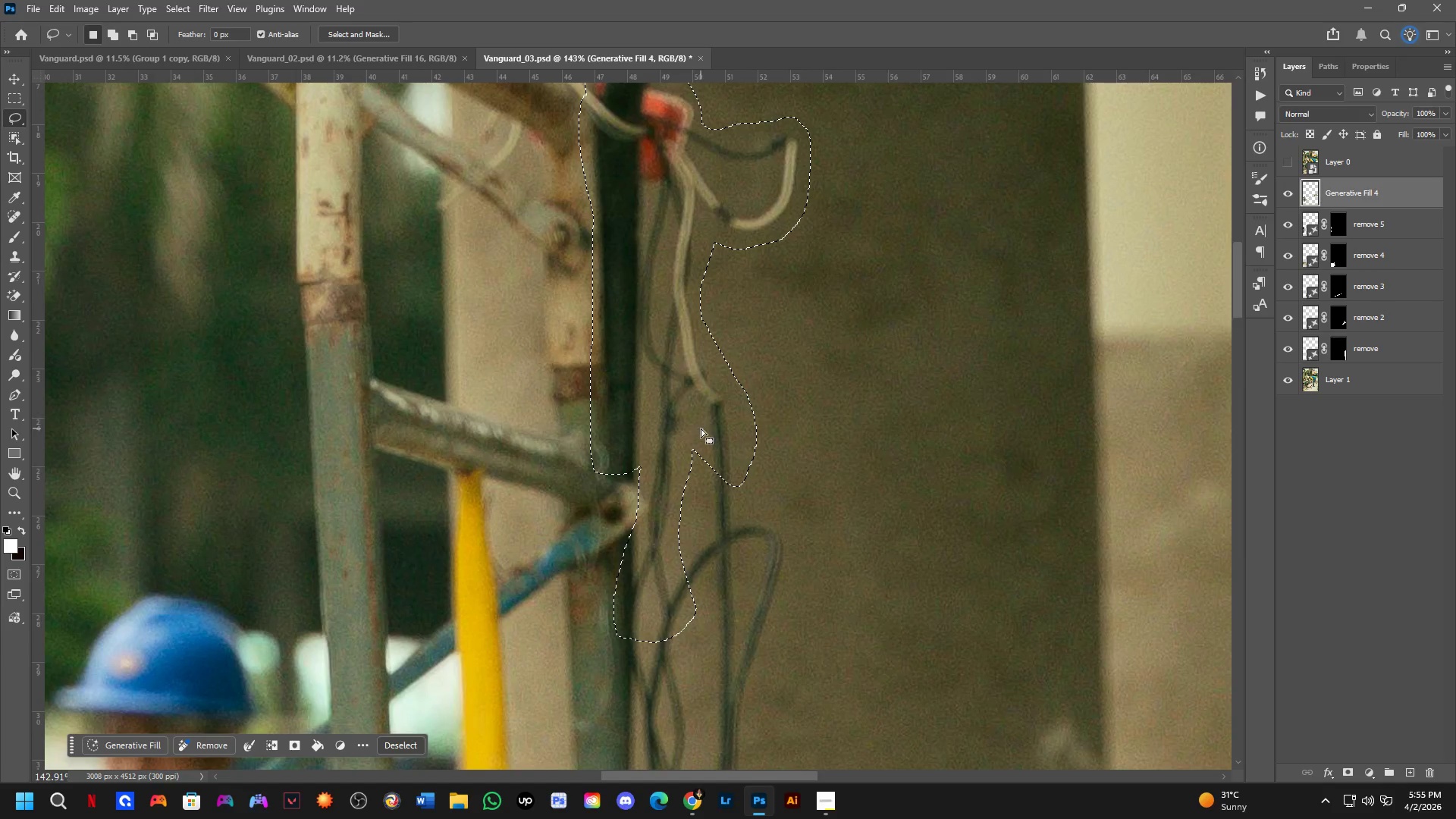 
scroll: coordinate [648, 456], scroll_direction: up, amount: 10.0
 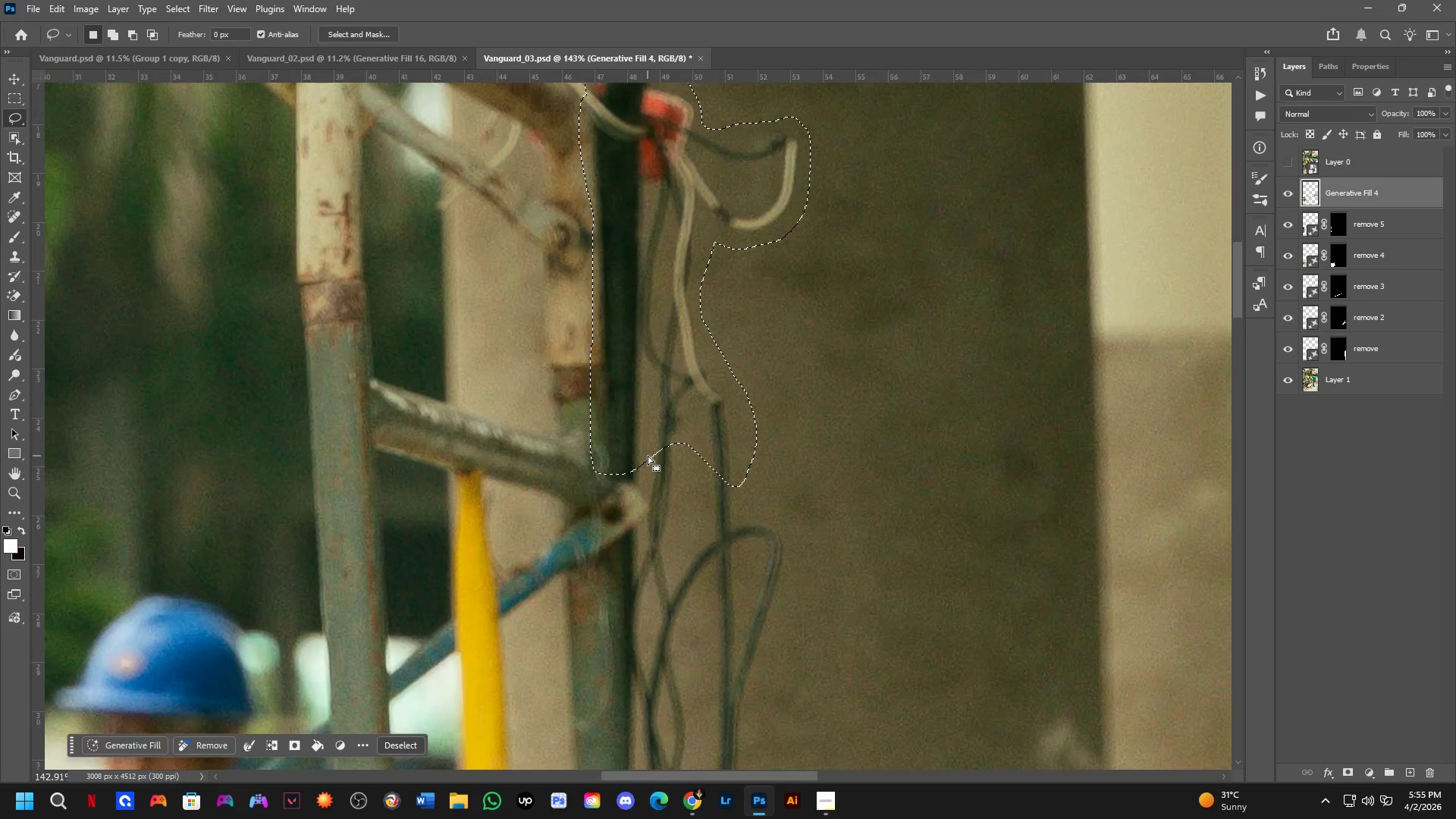 
key(Shift+ShiftLeft)
 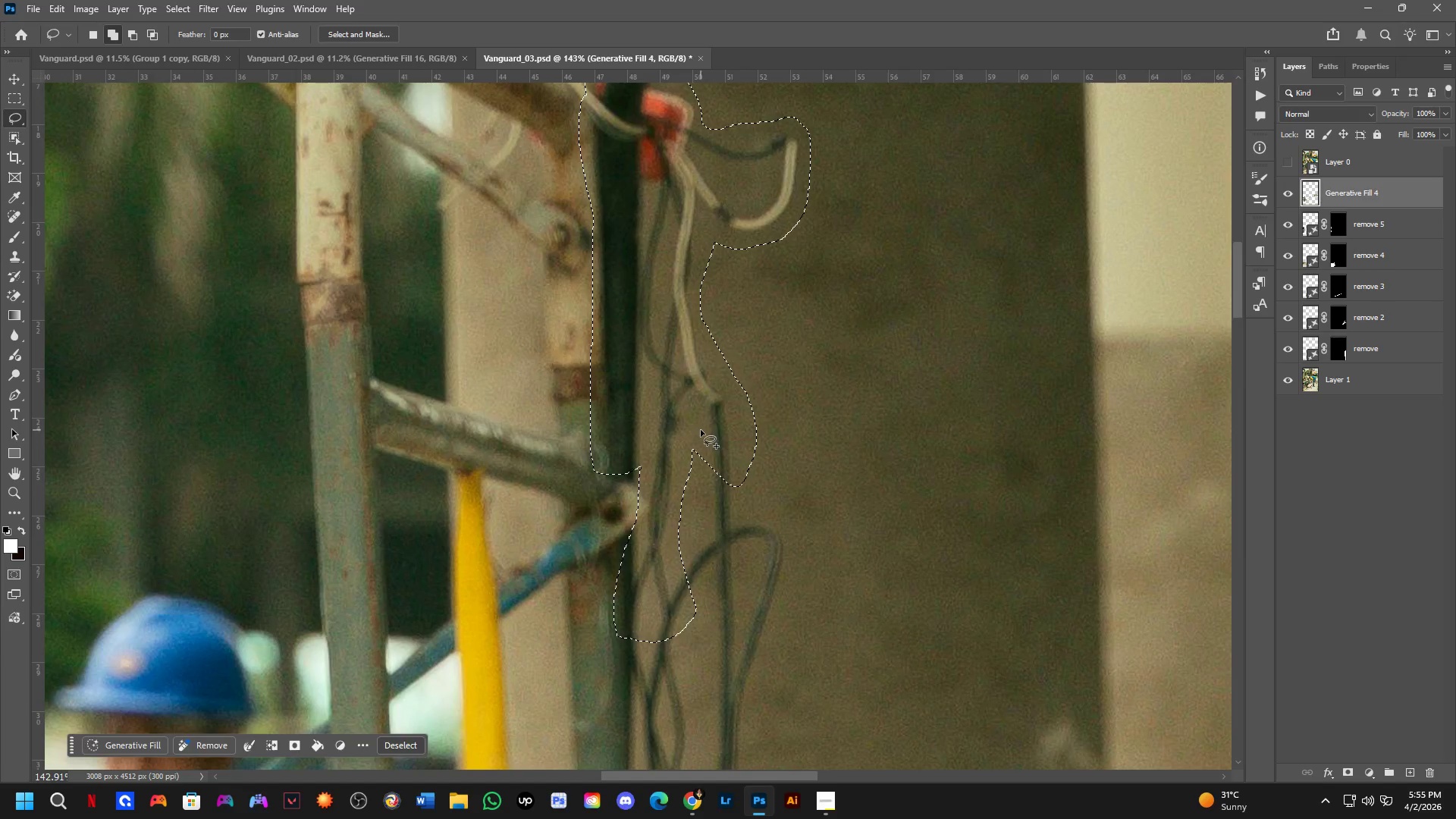 
left_click_drag(start_coordinate=[701, 431], to_coordinate=[736, 440])
 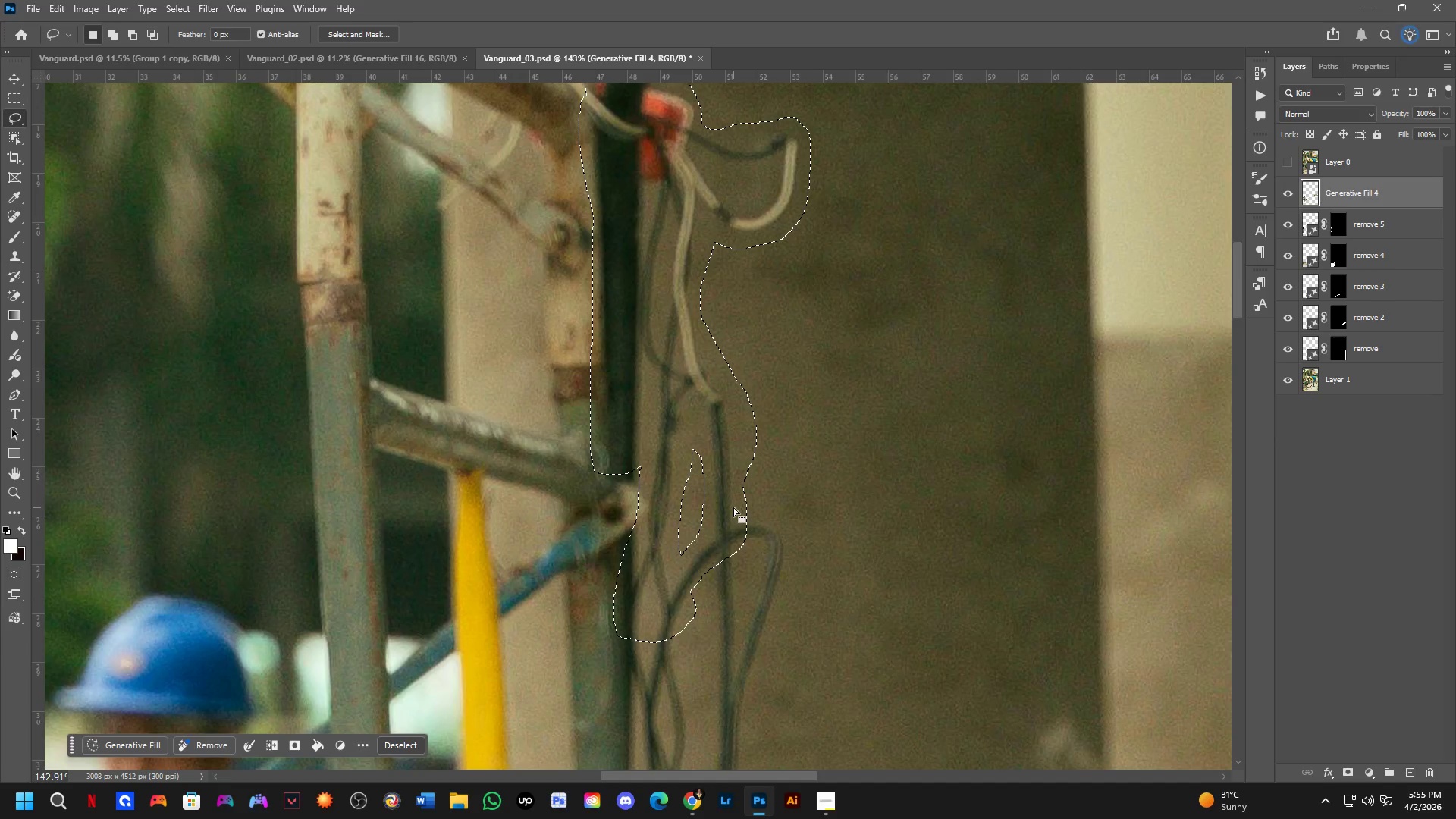 
key(Shift+ShiftLeft)
 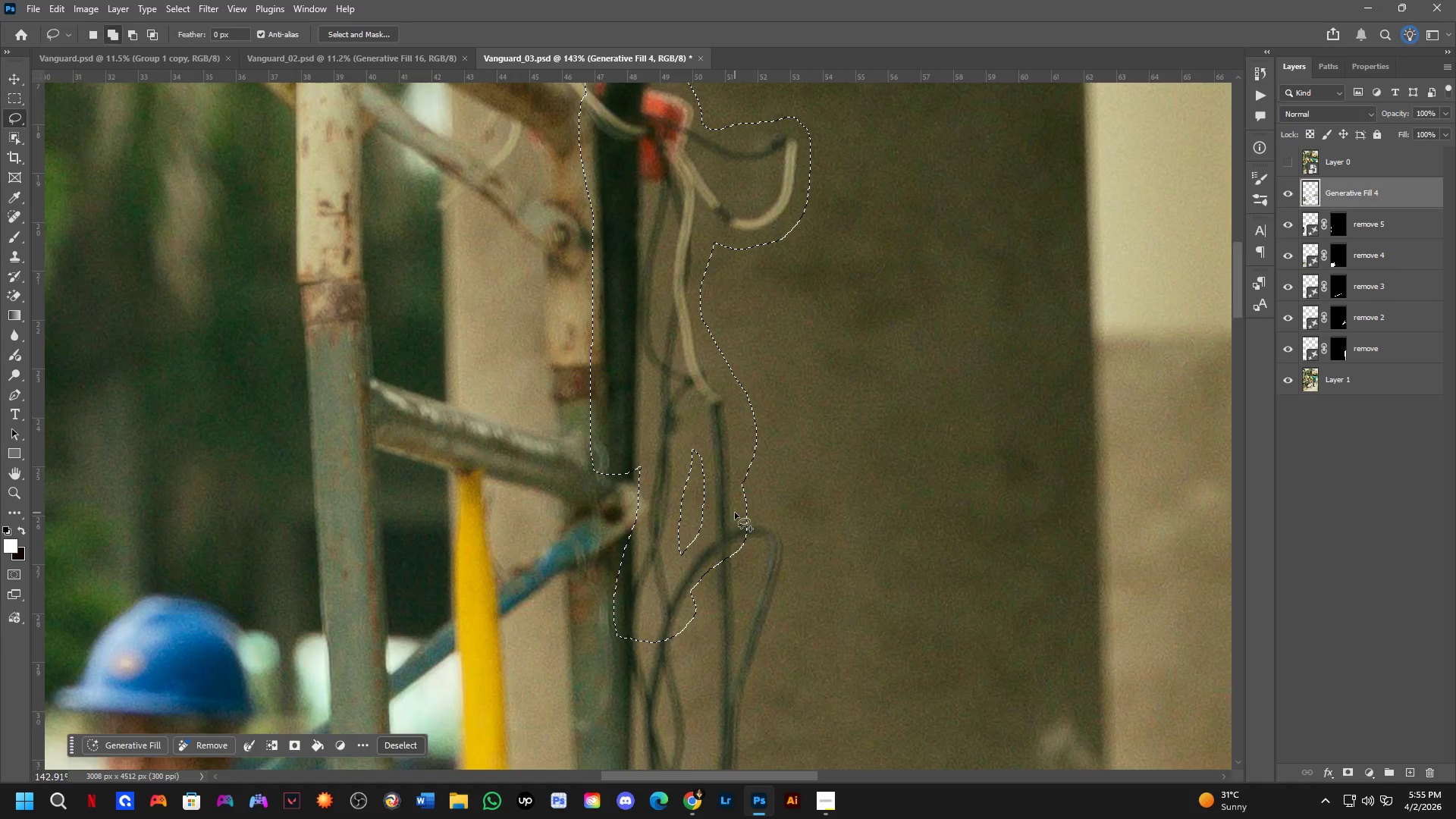 
left_click_drag(start_coordinate=[741, 514], to_coordinate=[701, 510])
 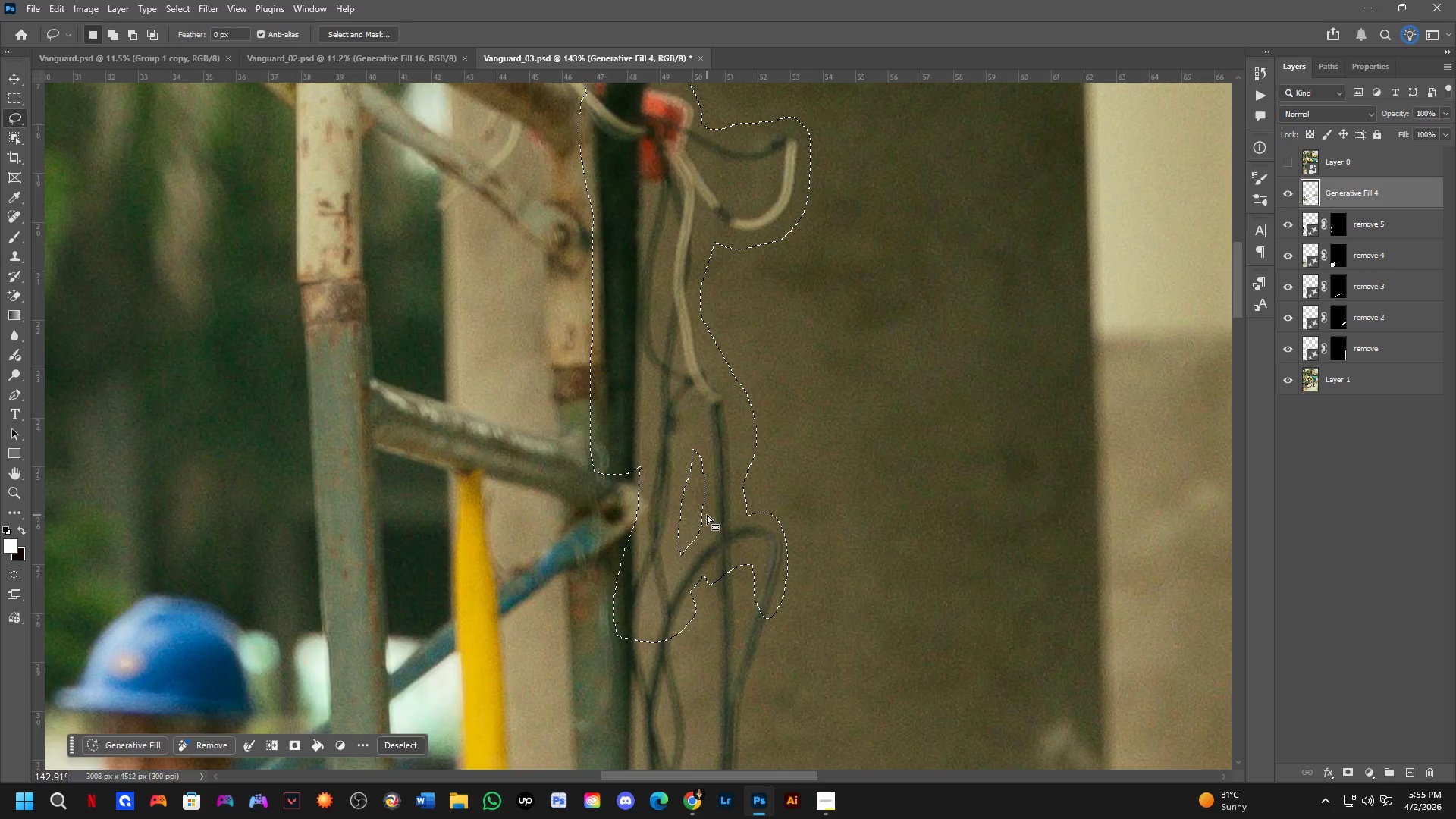 
hold_key(key=Space, duration=0.62)
 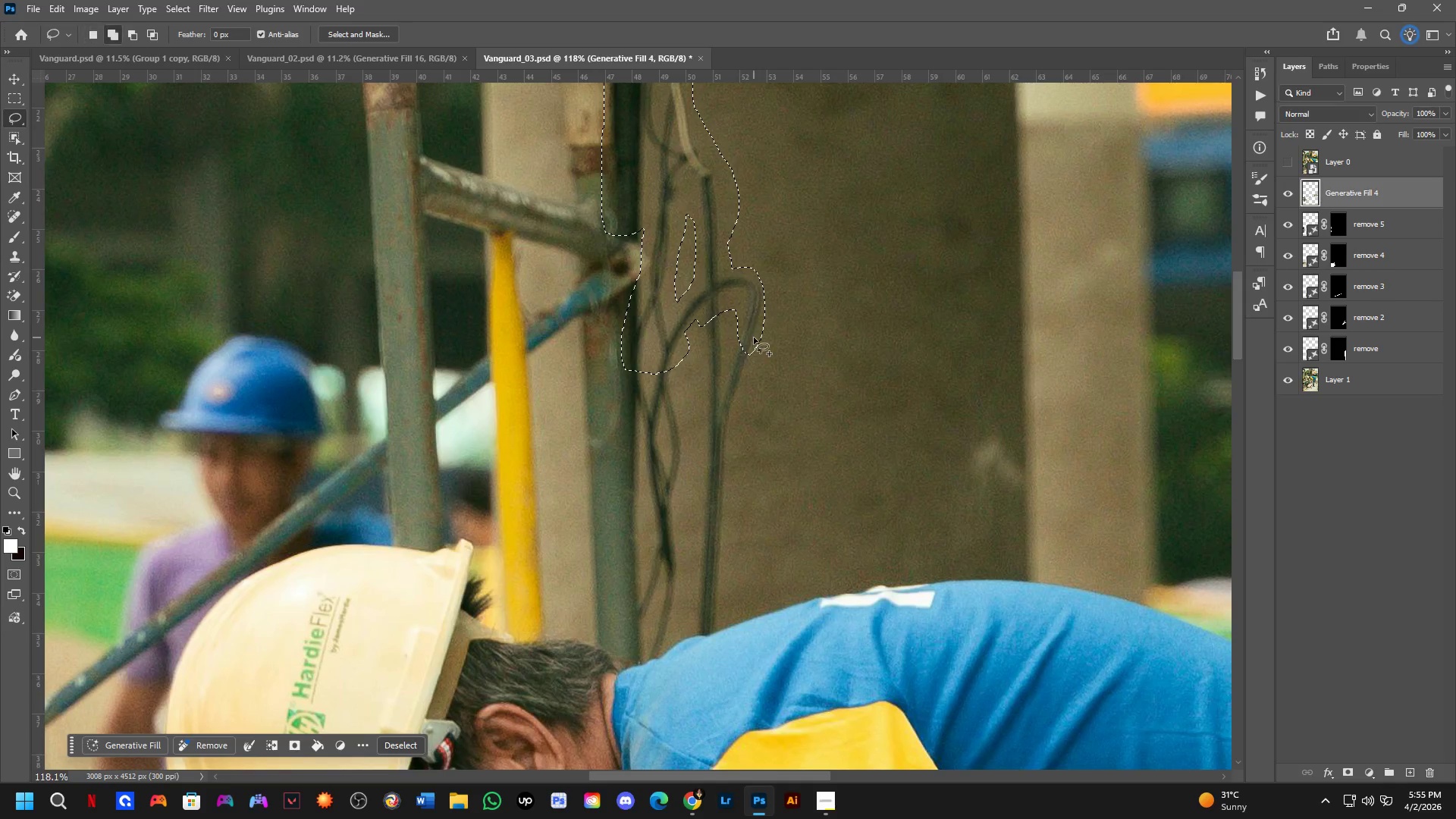 
left_click_drag(start_coordinate=[717, 596], to_coordinate=[708, 349])
 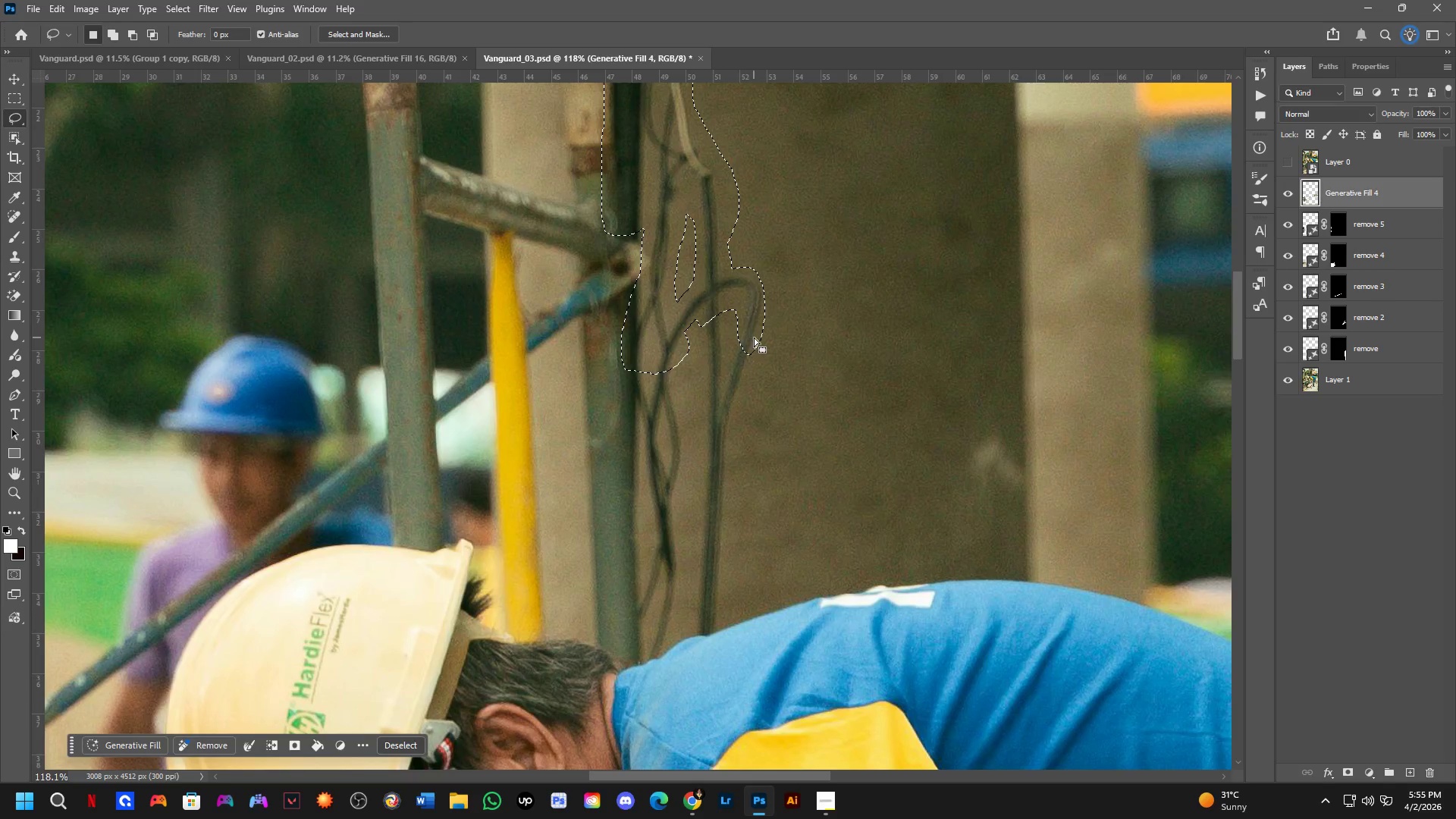 
scroll: coordinate [707, 524], scroll_direction: down, amount: 2.0
 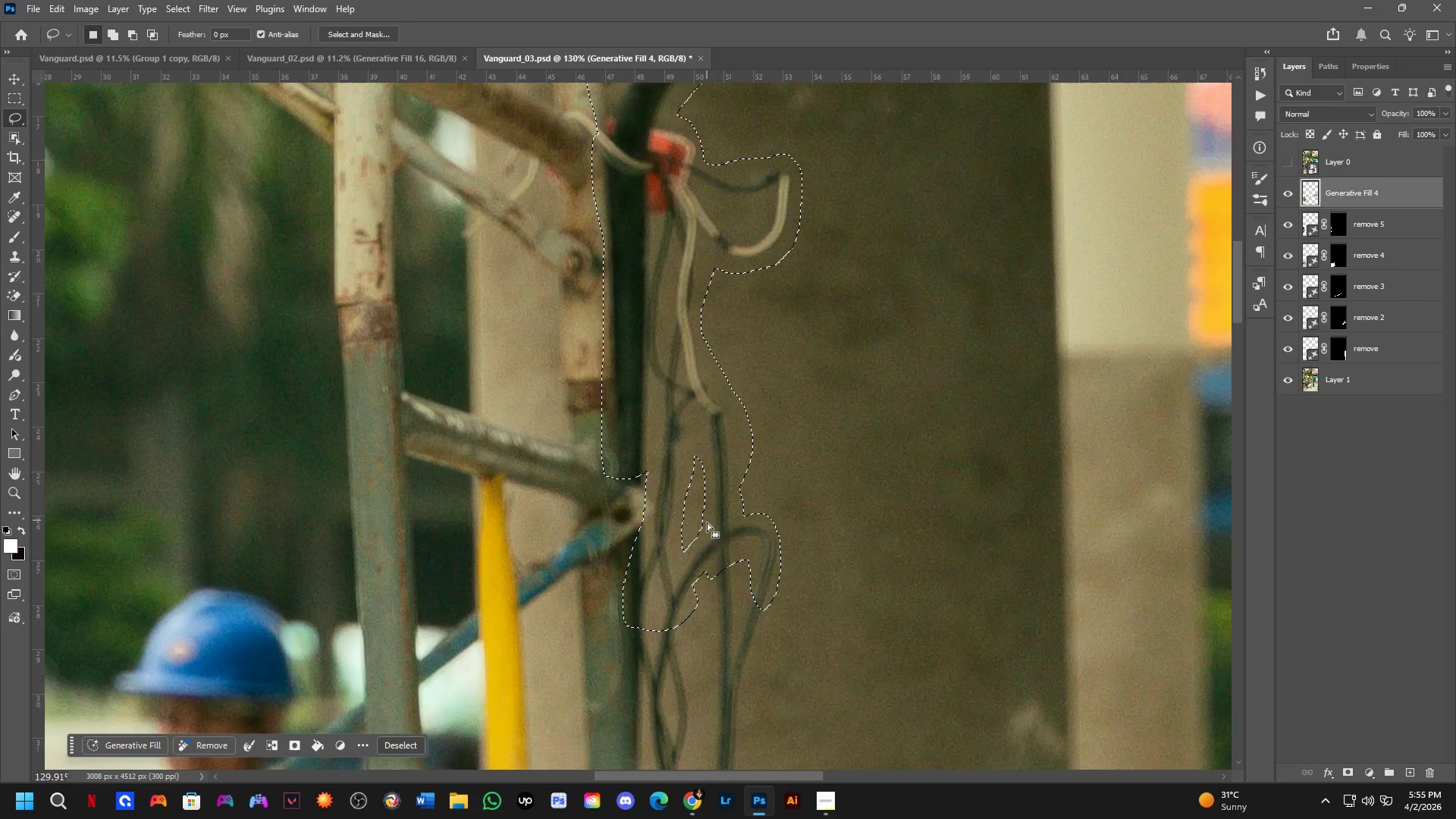 
hold_key(key=ShiftLeft, duration=0.41)
left_click_drag(start_coordinate=[755, 347], to_coordinate=[640, 297])
 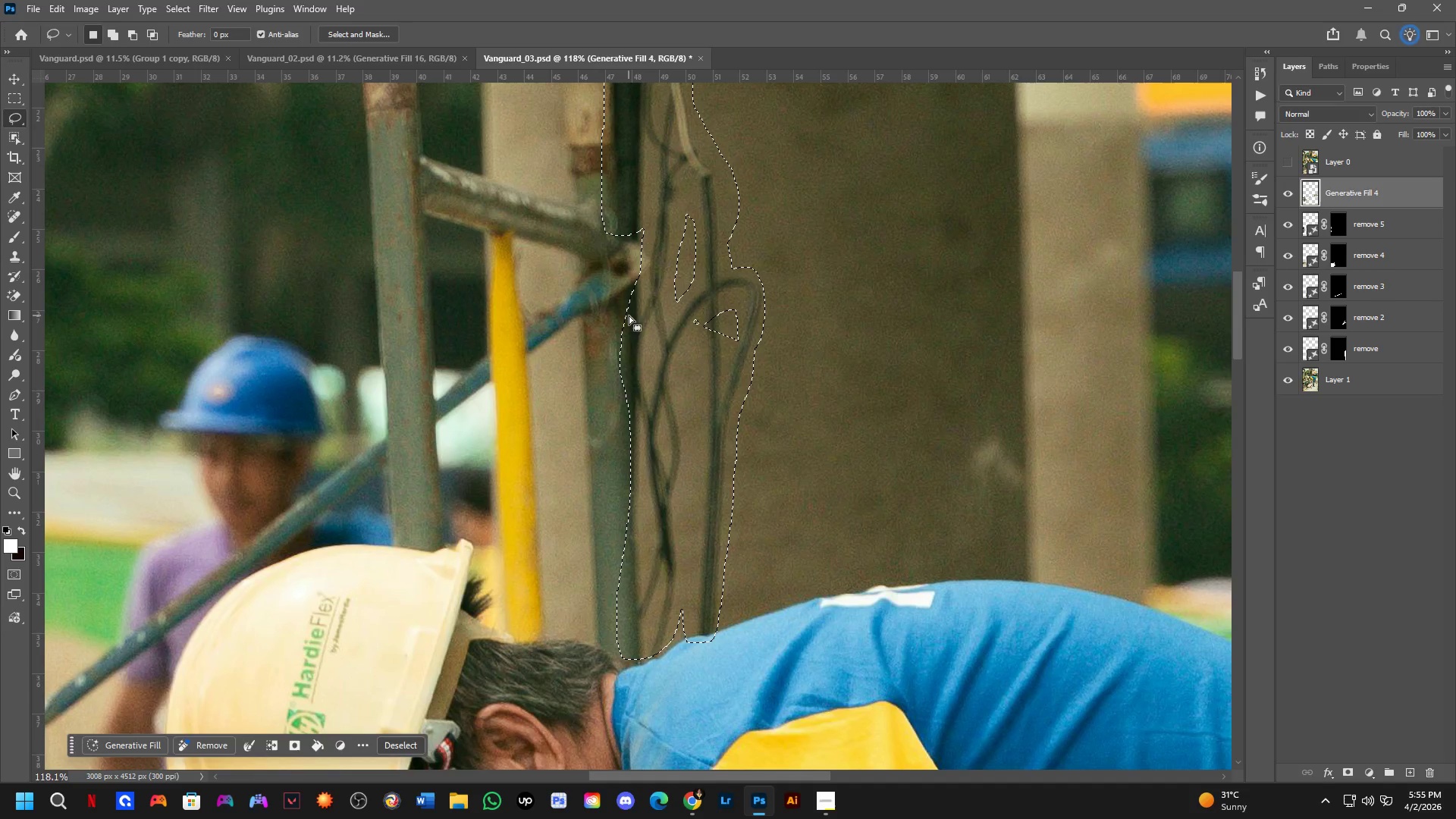 
key(Shift+ShiftLeft)
 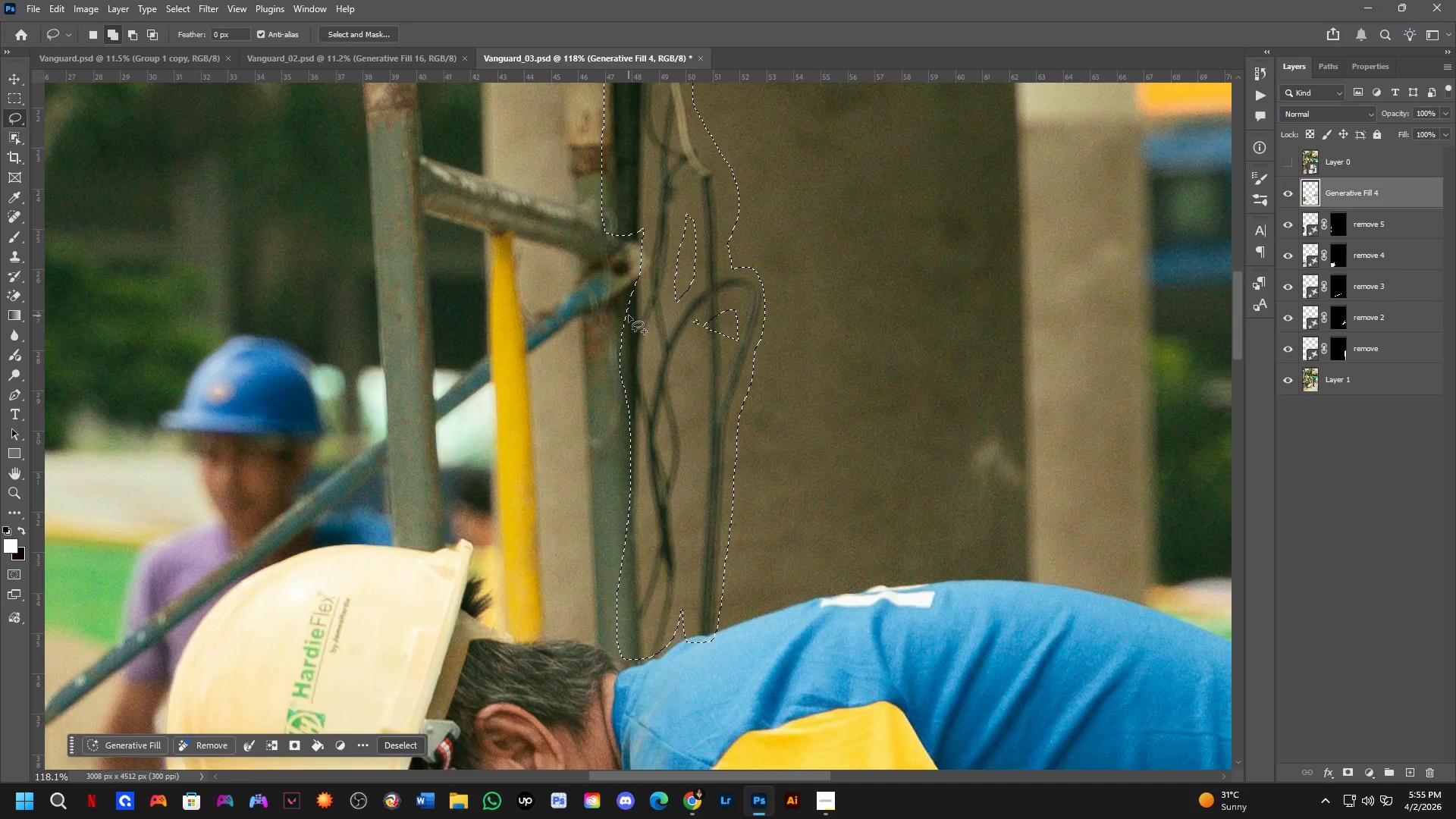 
left_click_drag(start_coordinate=[629, 315], to_coordinate=[667, 361])
 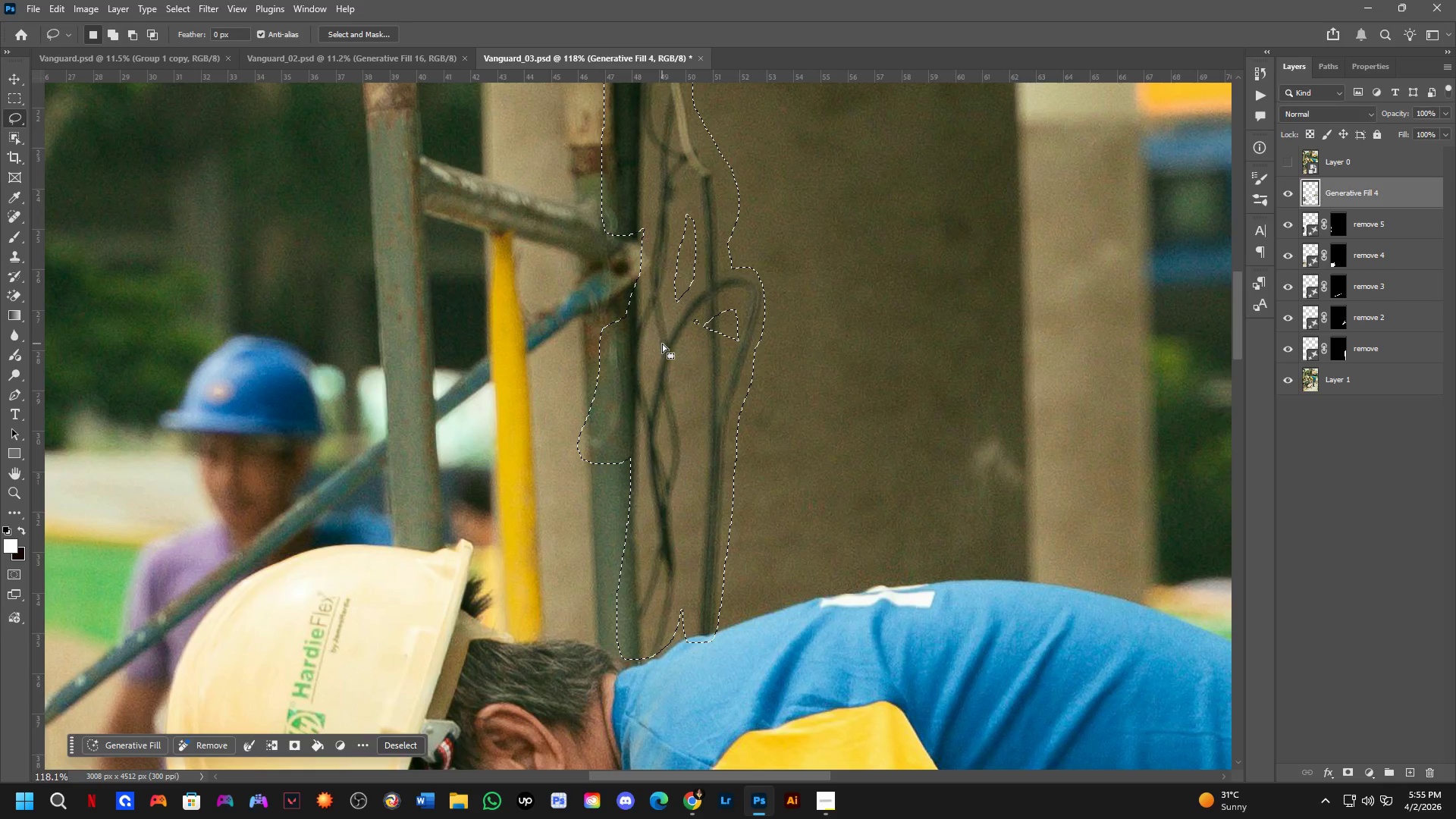 
key(Shift+ShiftLeft)
 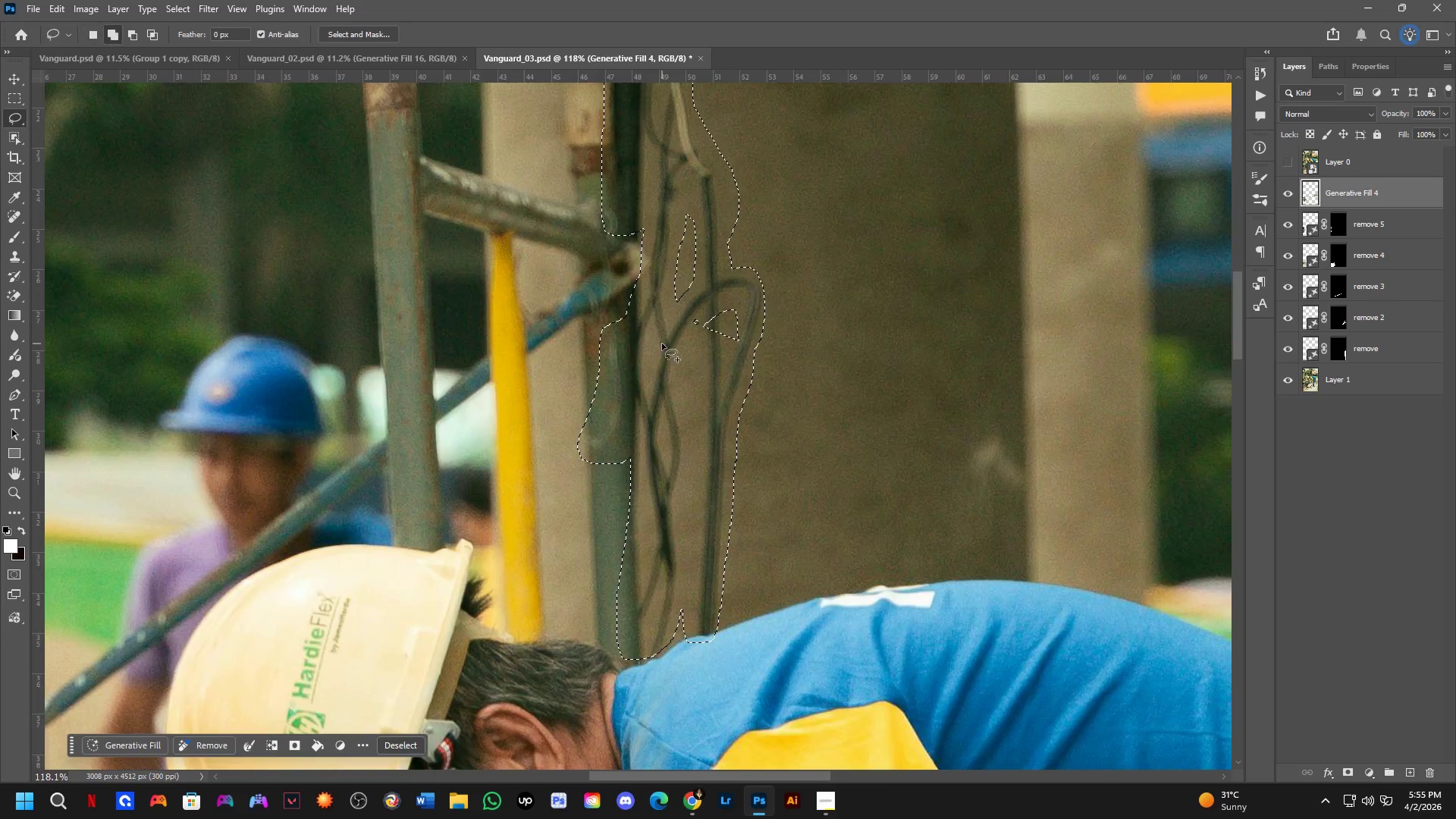 
scroll: coordinate [662, 345], scroll_direction: down, amount: 3.0
 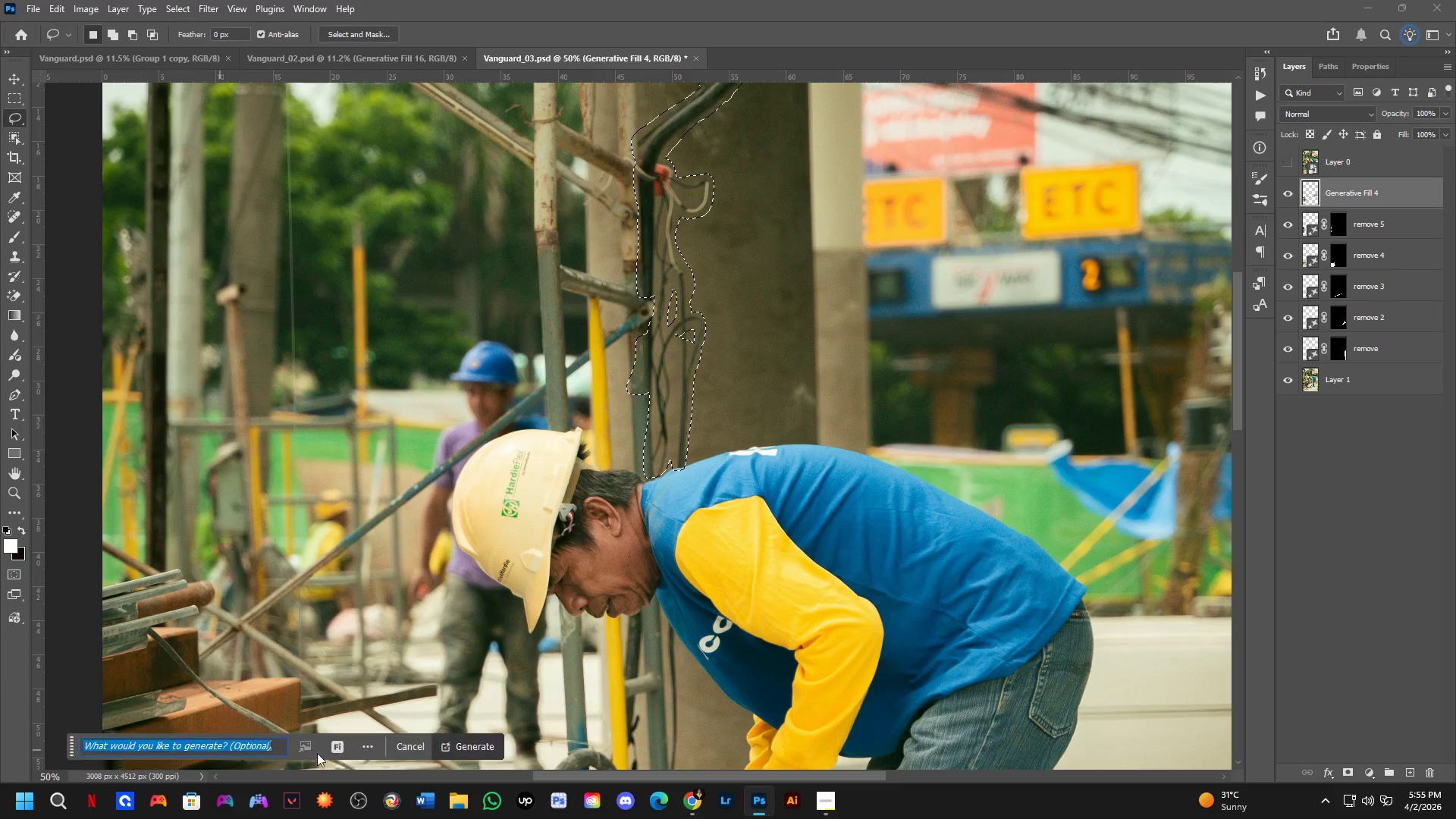 
left_click([492, 748])
 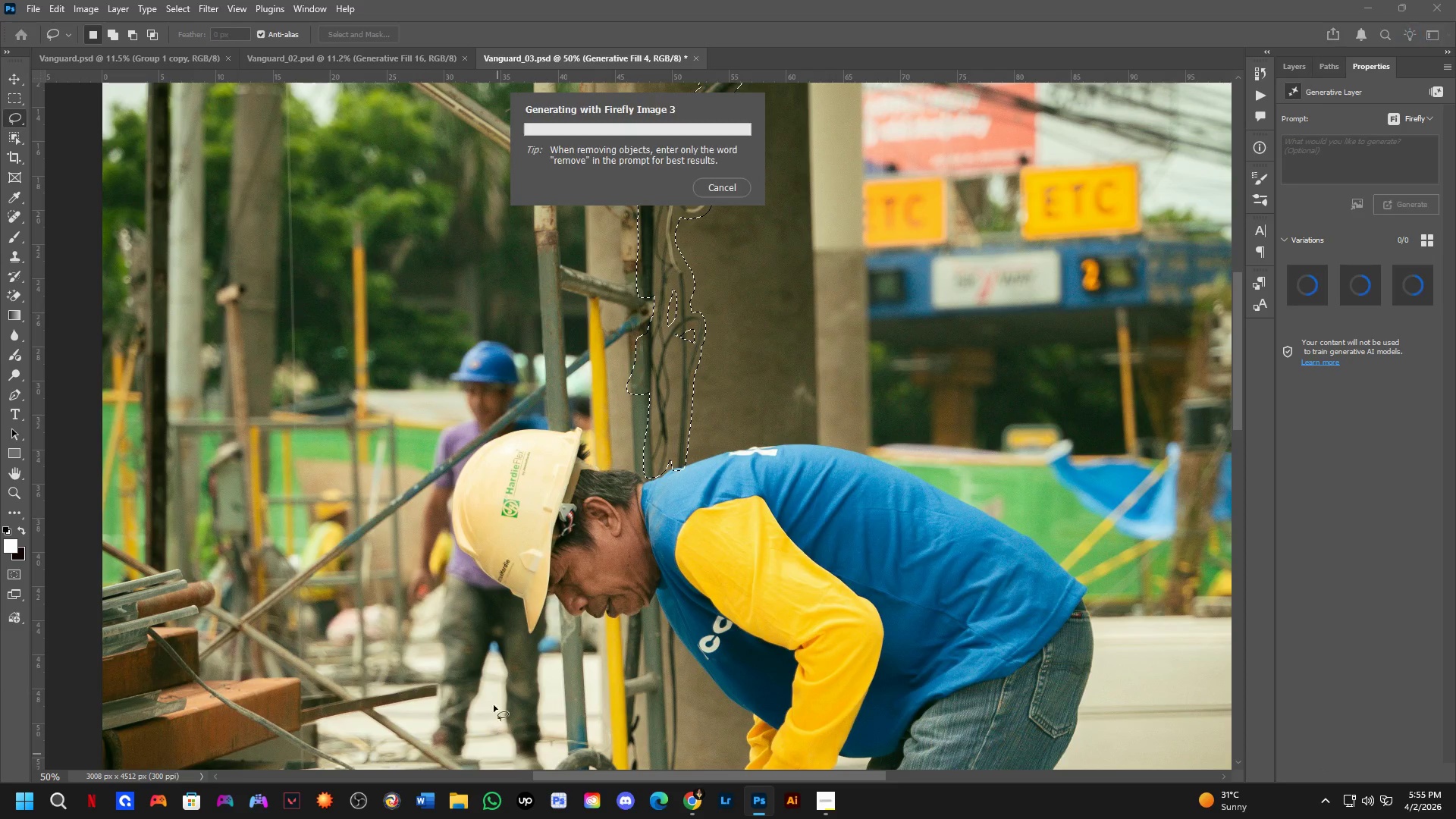 
key(Shift+ShiftLeft)
 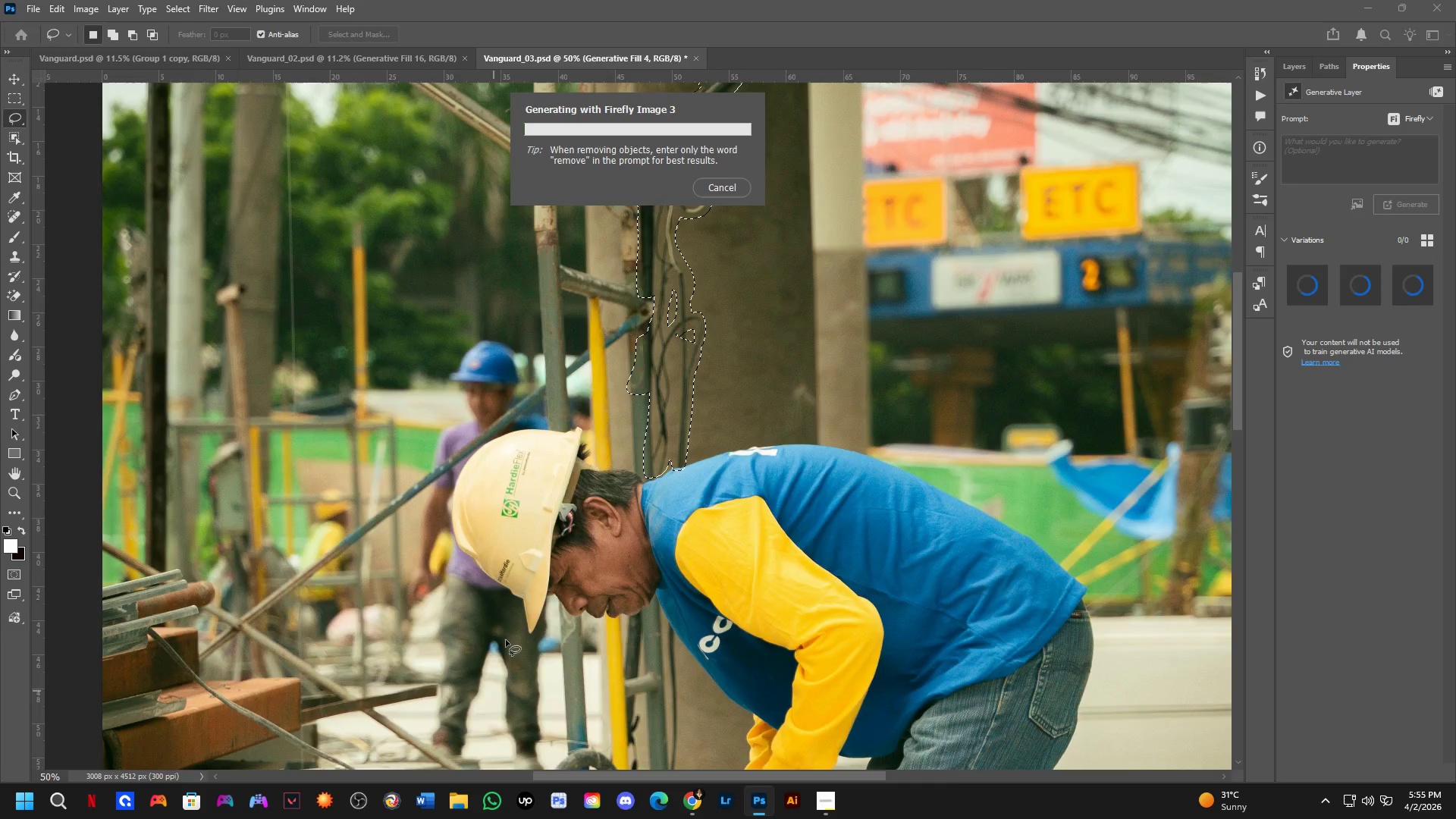 
scroll: coordinate [521, 591], scroll_direction: down, amount: 3.0
 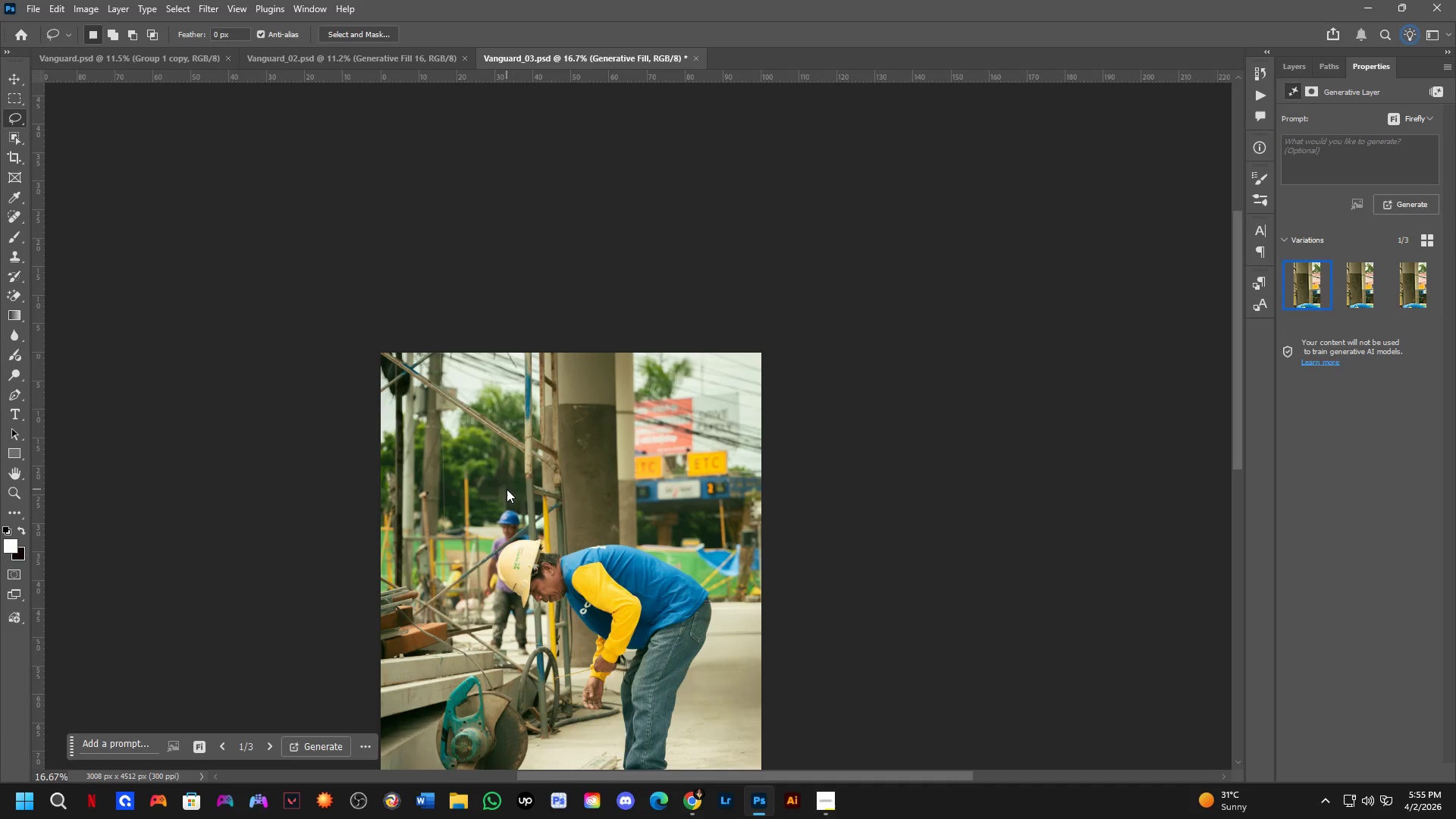 
wait(22.93)
 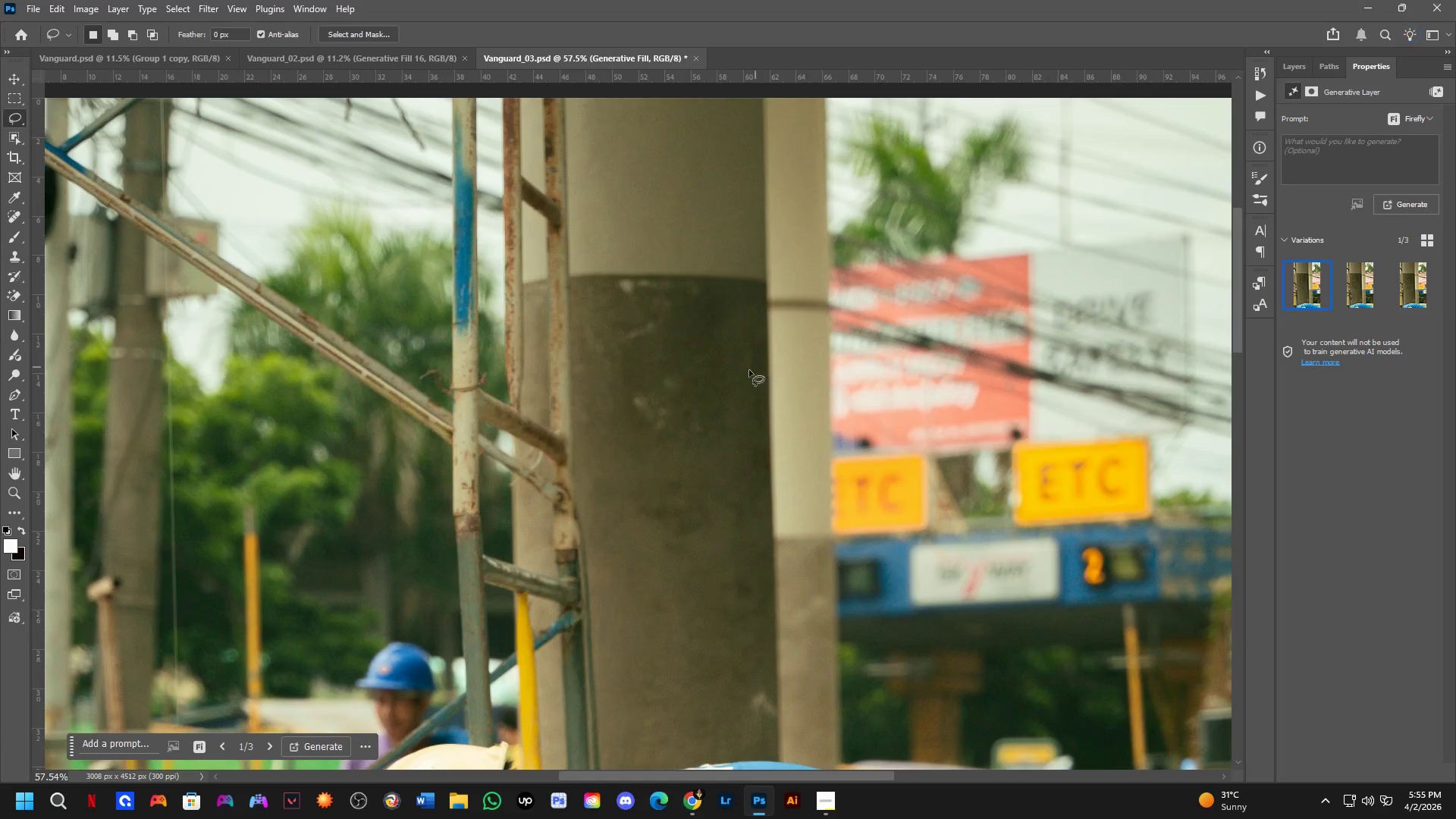 
hold_key(key=Space, duration=0.48)
 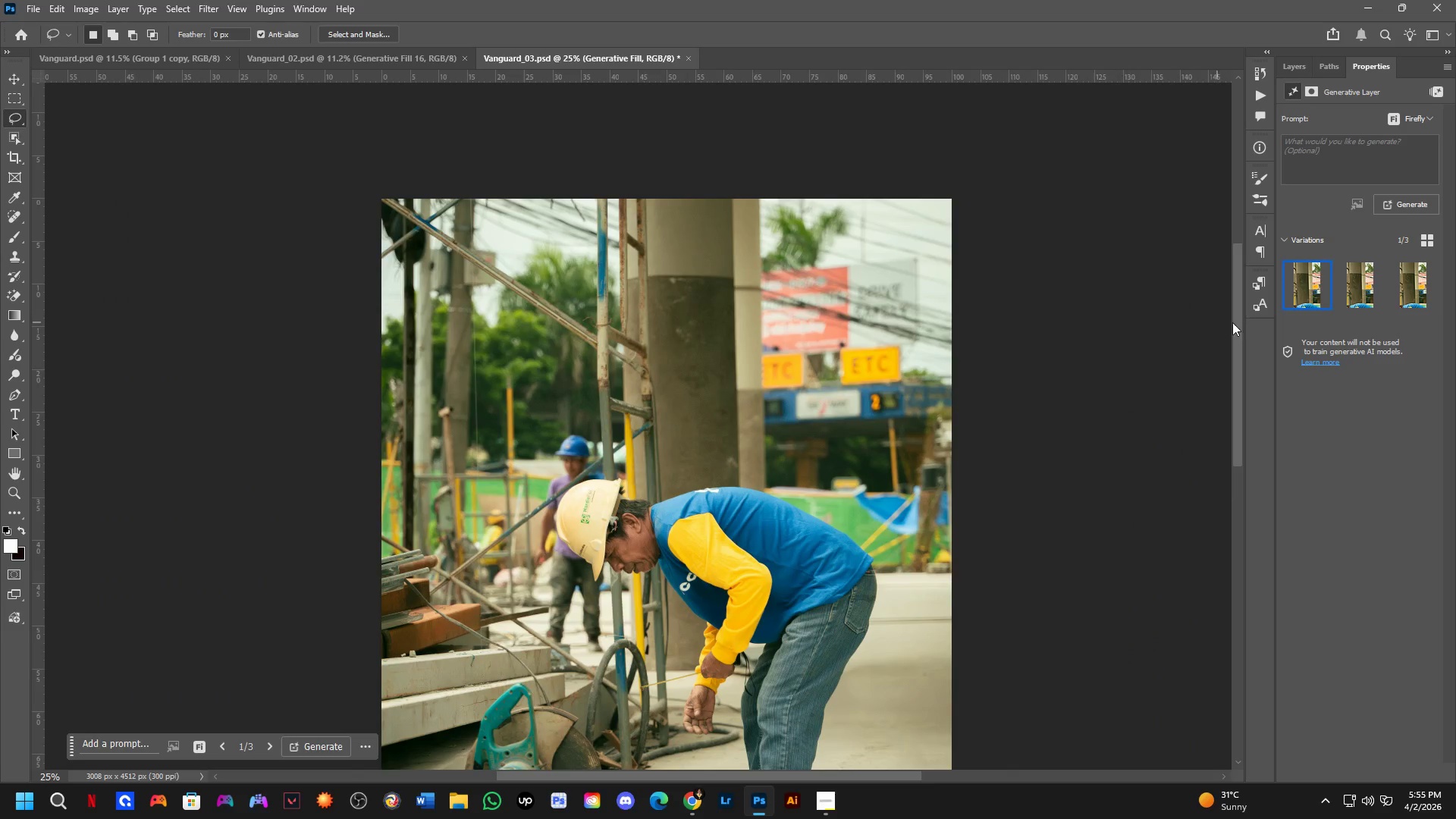 
left_click_drag(start_coordinate=[675, 403], to_coordinate=[700, 326])
 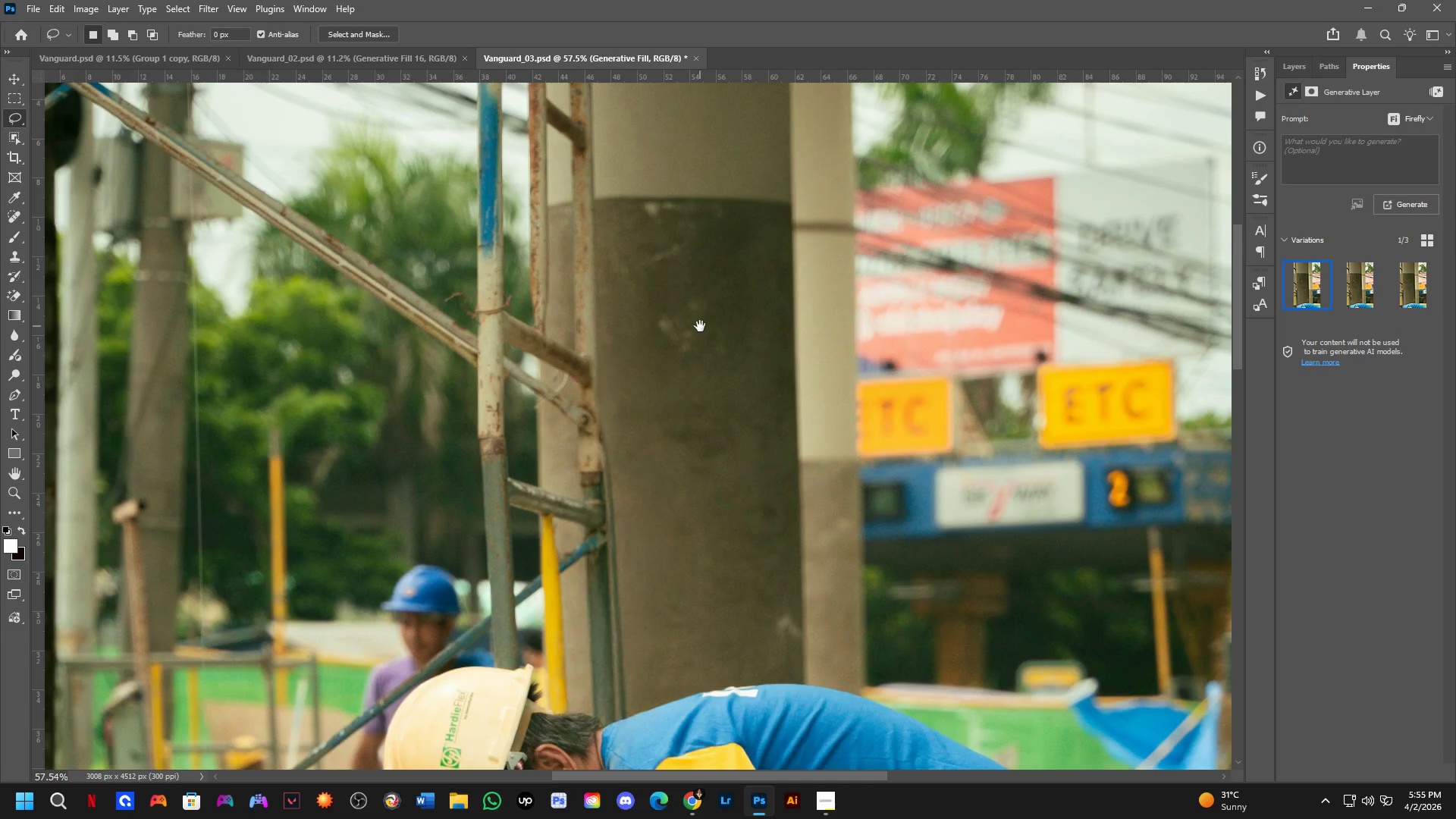 
scroll: coordinate [542, 423], scroll_direction: up, amount: 13.0
 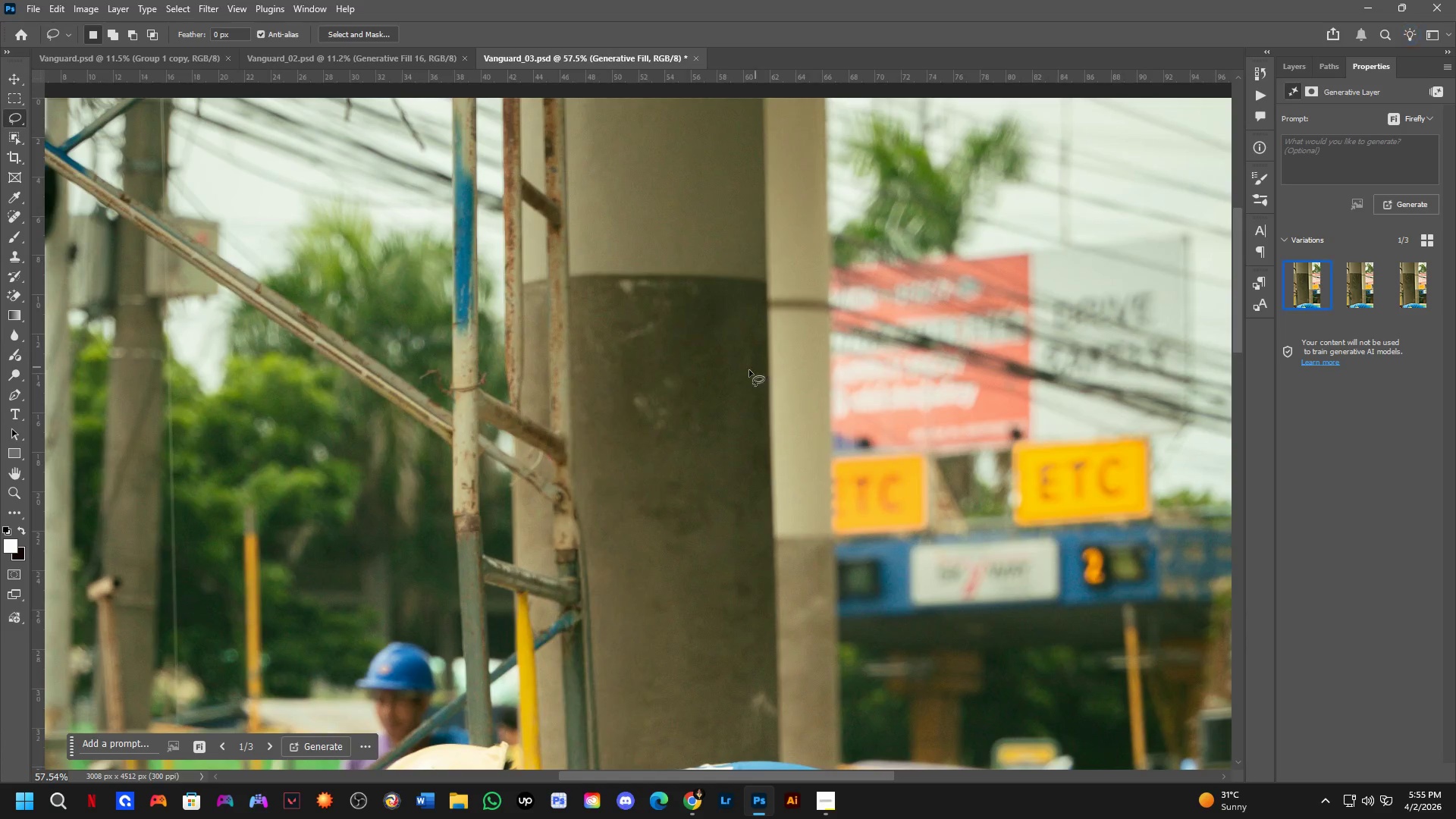 
key(Shift+ShiftLeft)
 